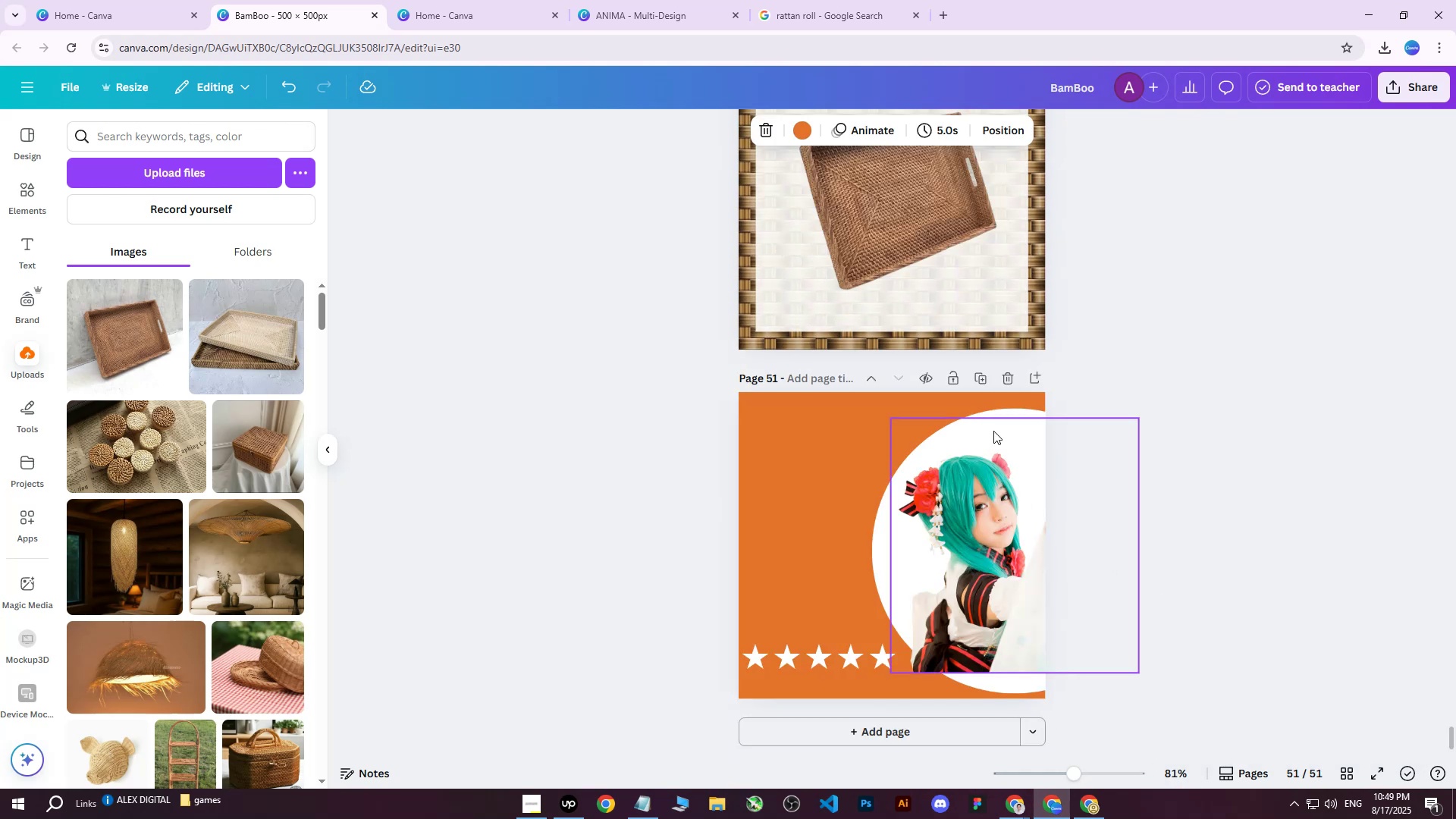 
left_click([676, 0])
 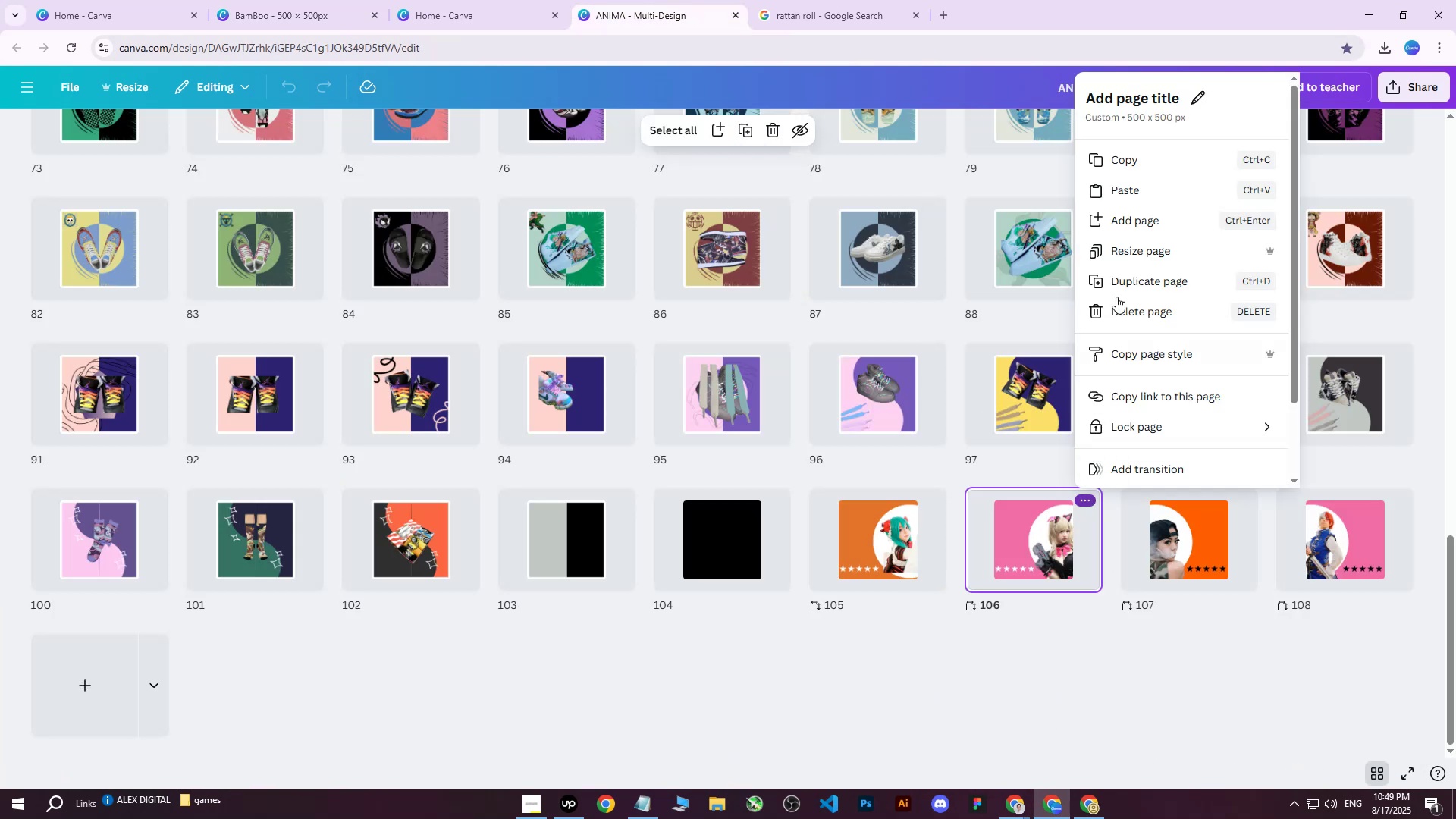 
left_click([1113, 164])
 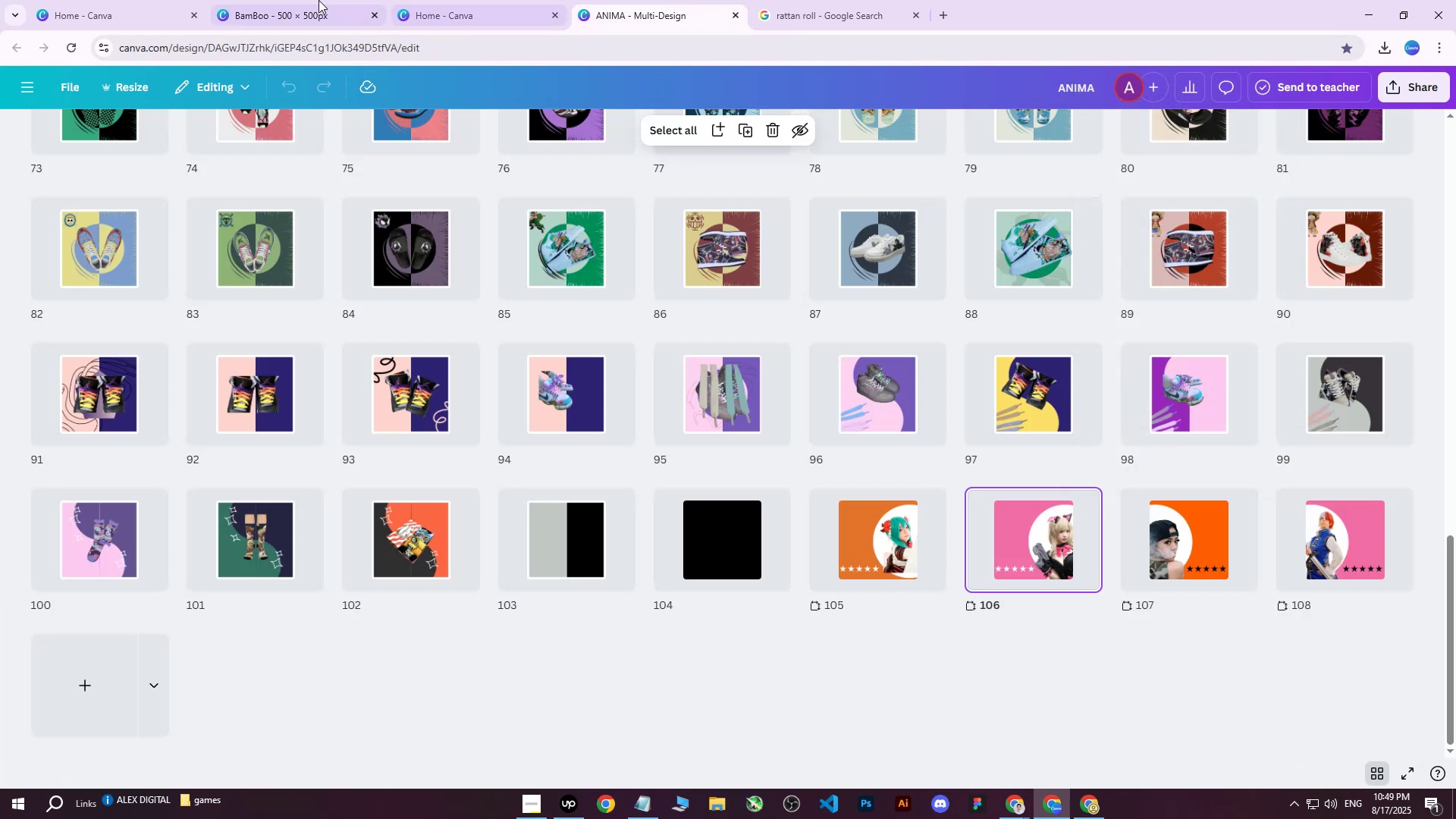 
left_click([308, 0])
 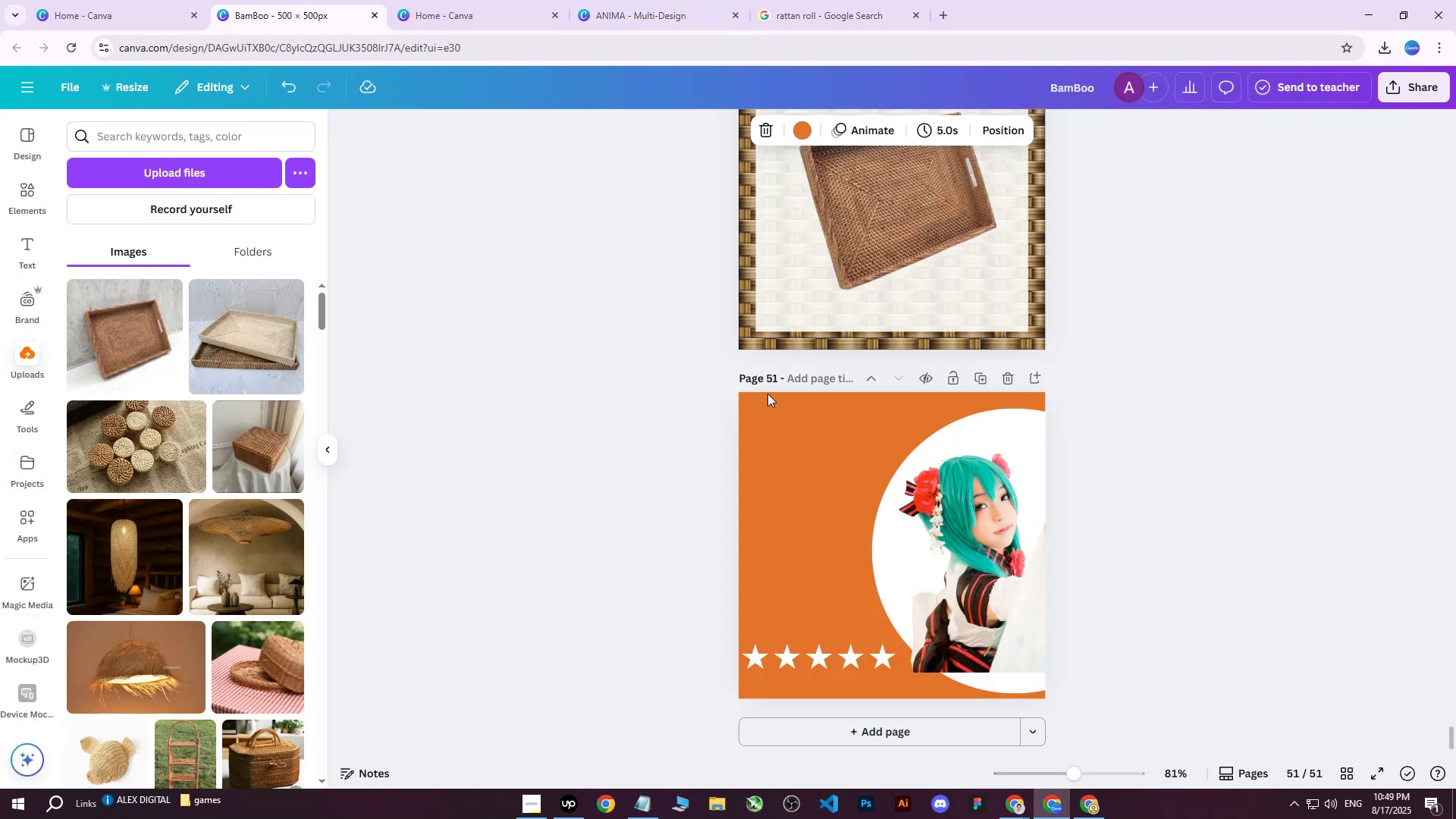 
key(Control+ControlLeft)
 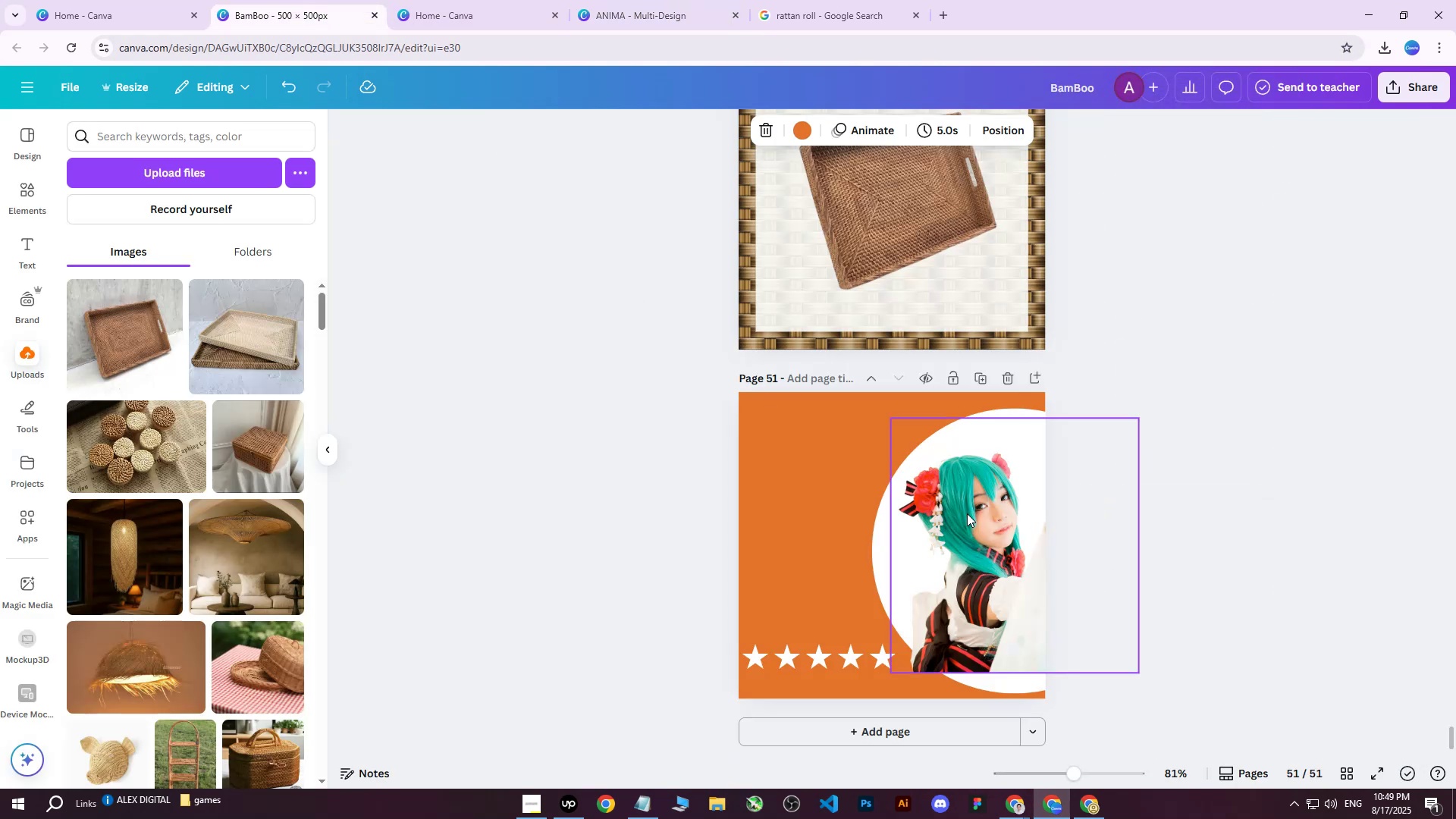 
key(Control+V)
 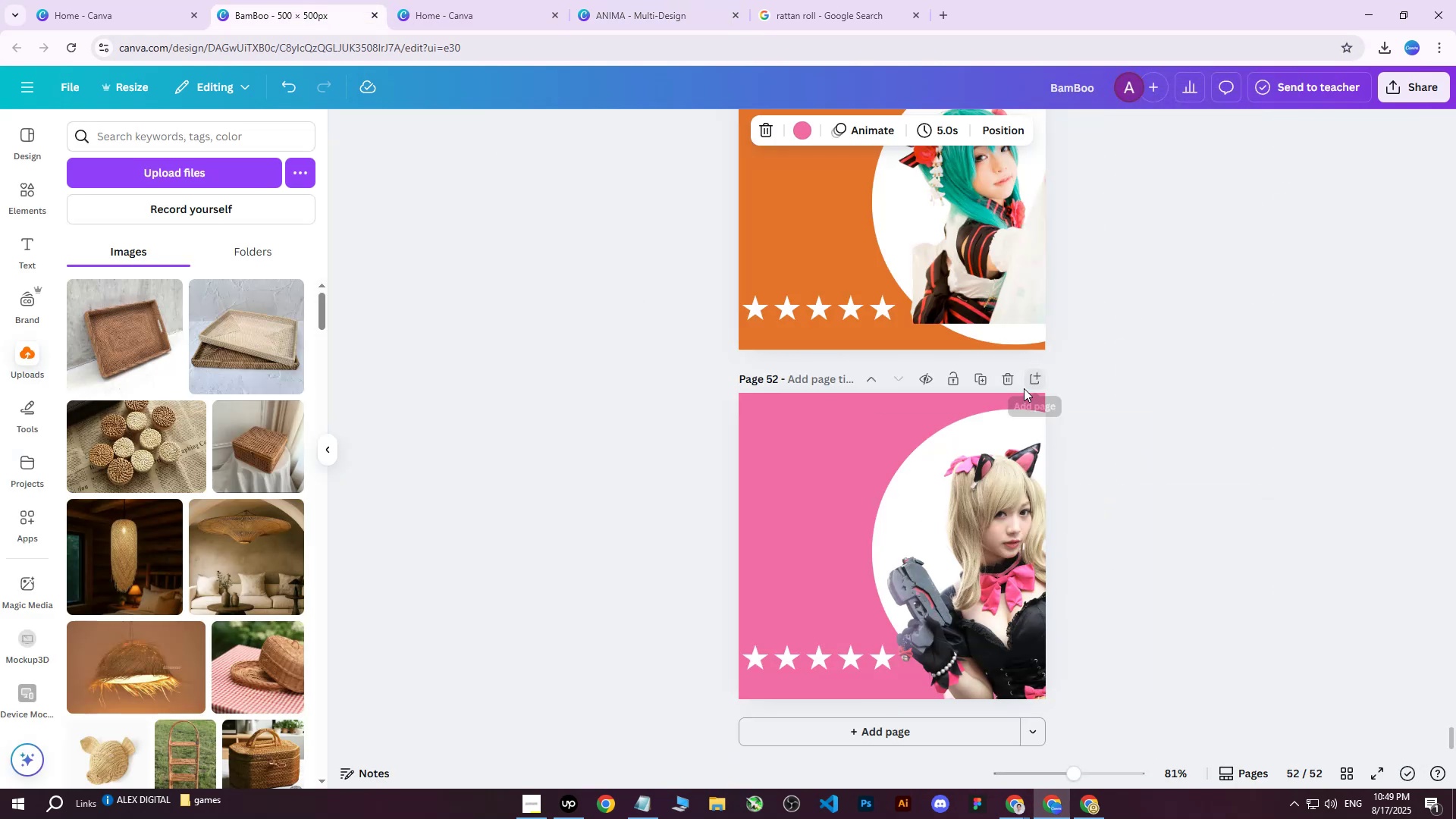 
scroll: coordinate [989, 434], scroll_direction: down, amount: 3.0
 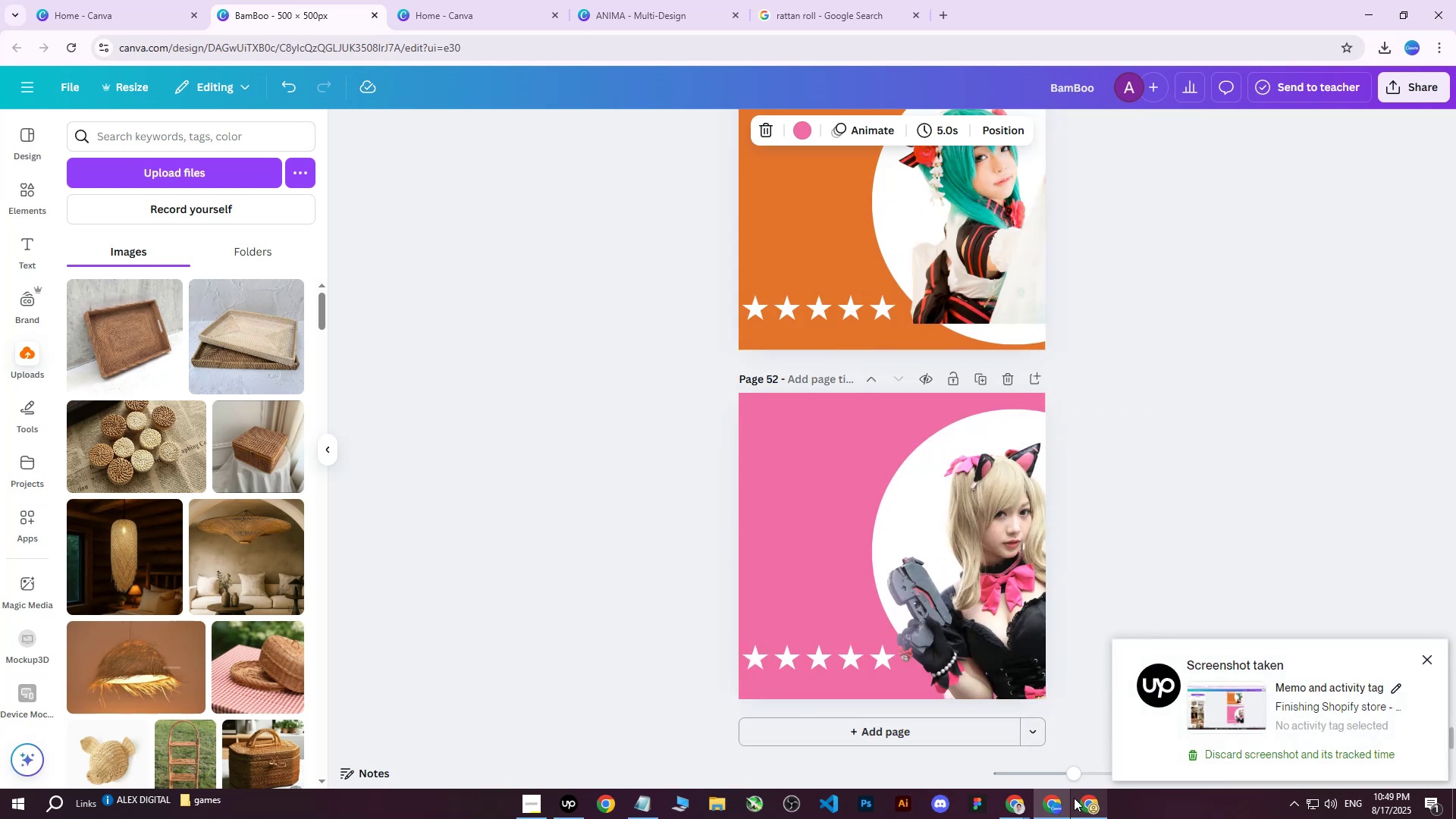 
left_click([1082, 807])
 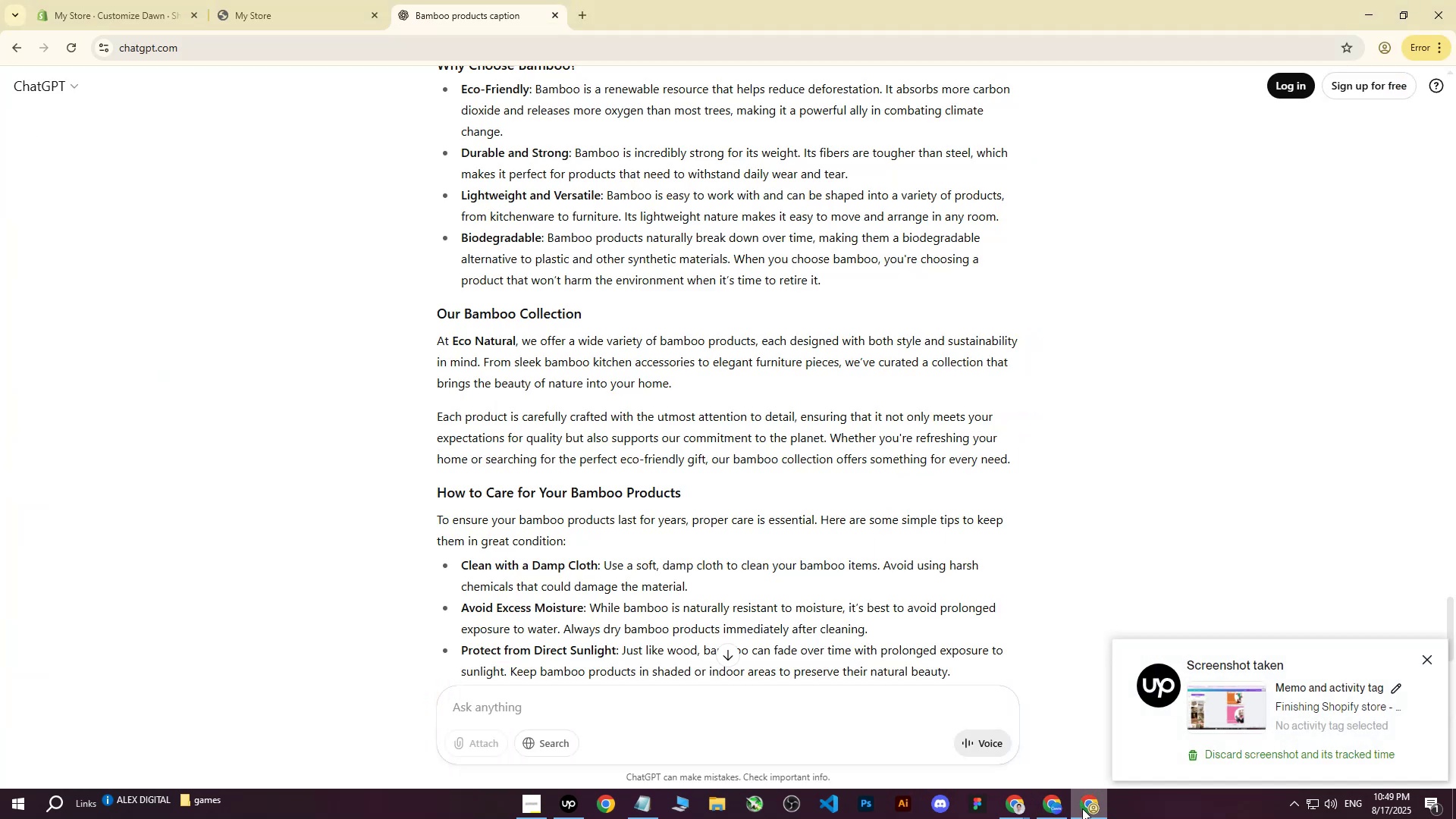 
left_click([1082, 808])
 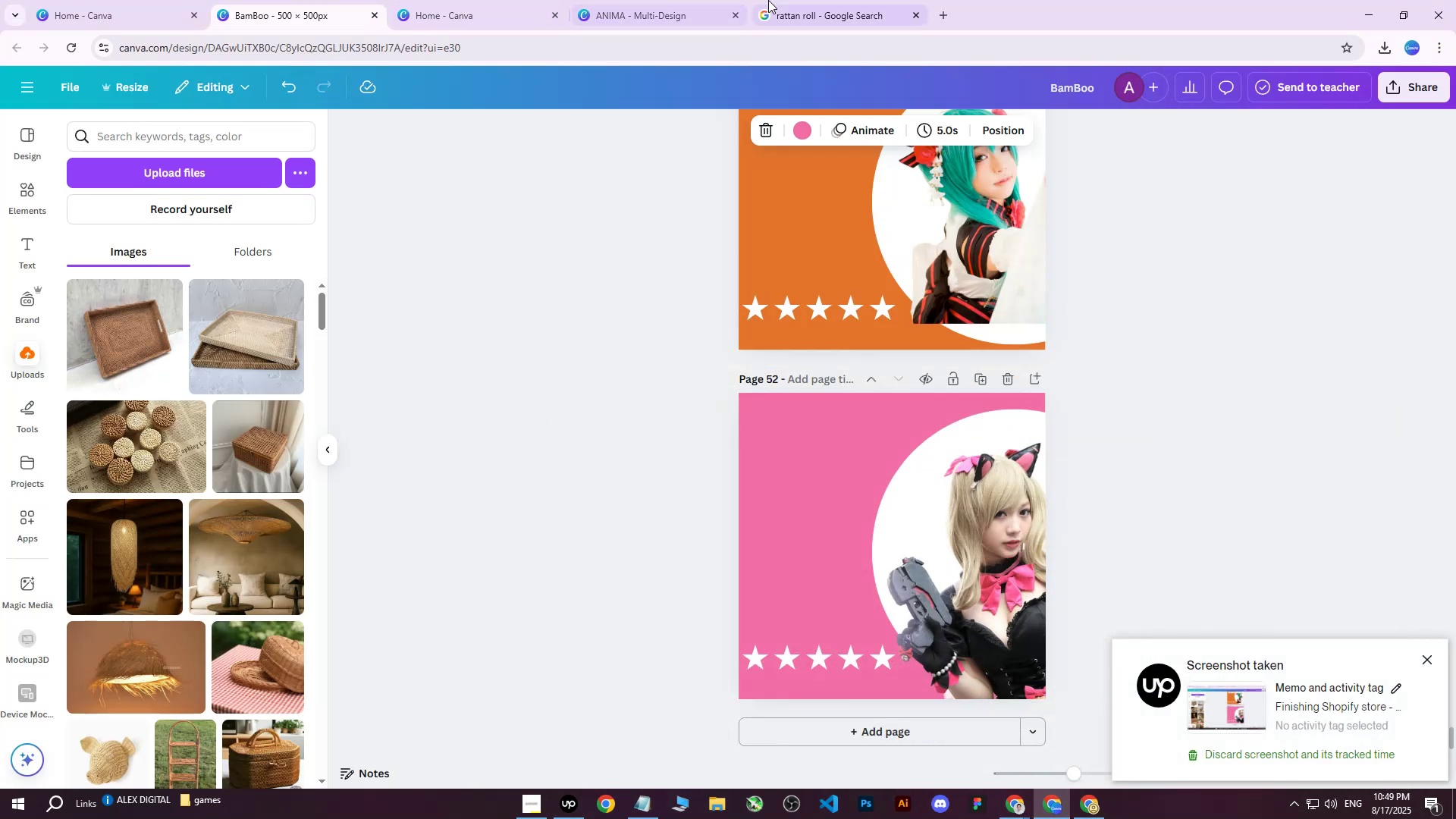 
double_click([689, 0])
 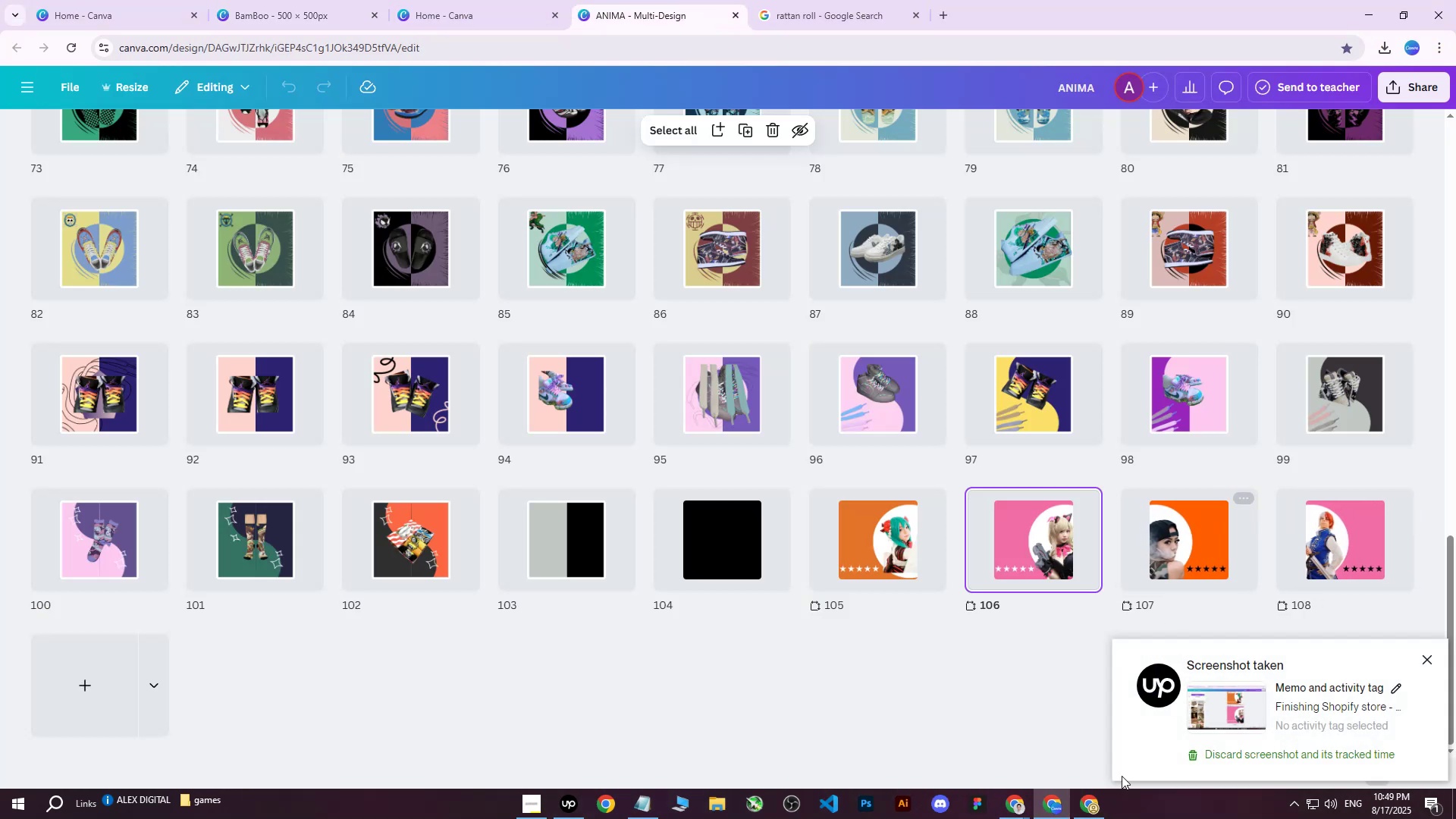 
left_click([1085, 803])
 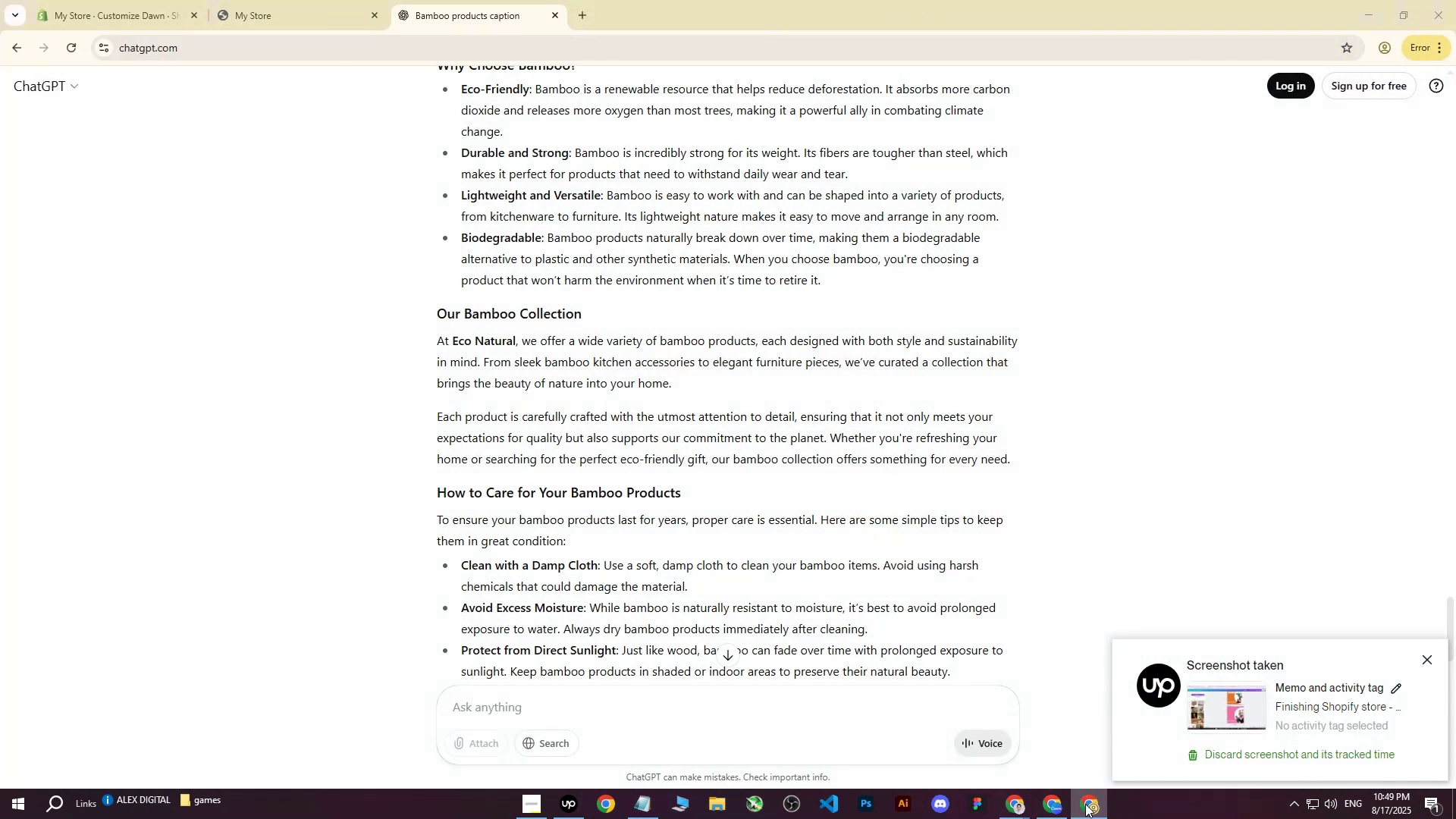 
double_click([1085, 804])
 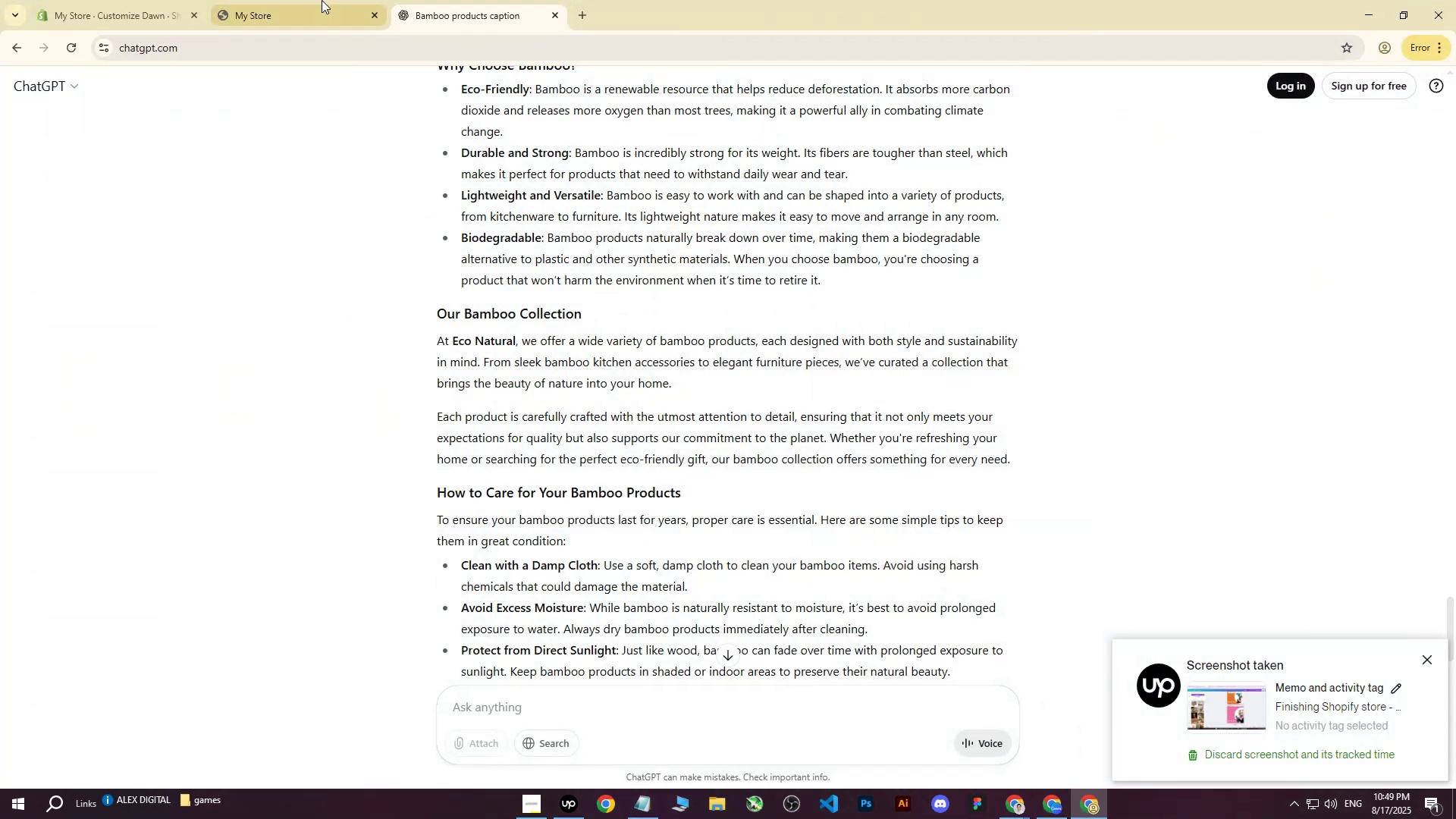 
left_click([316, 0])
 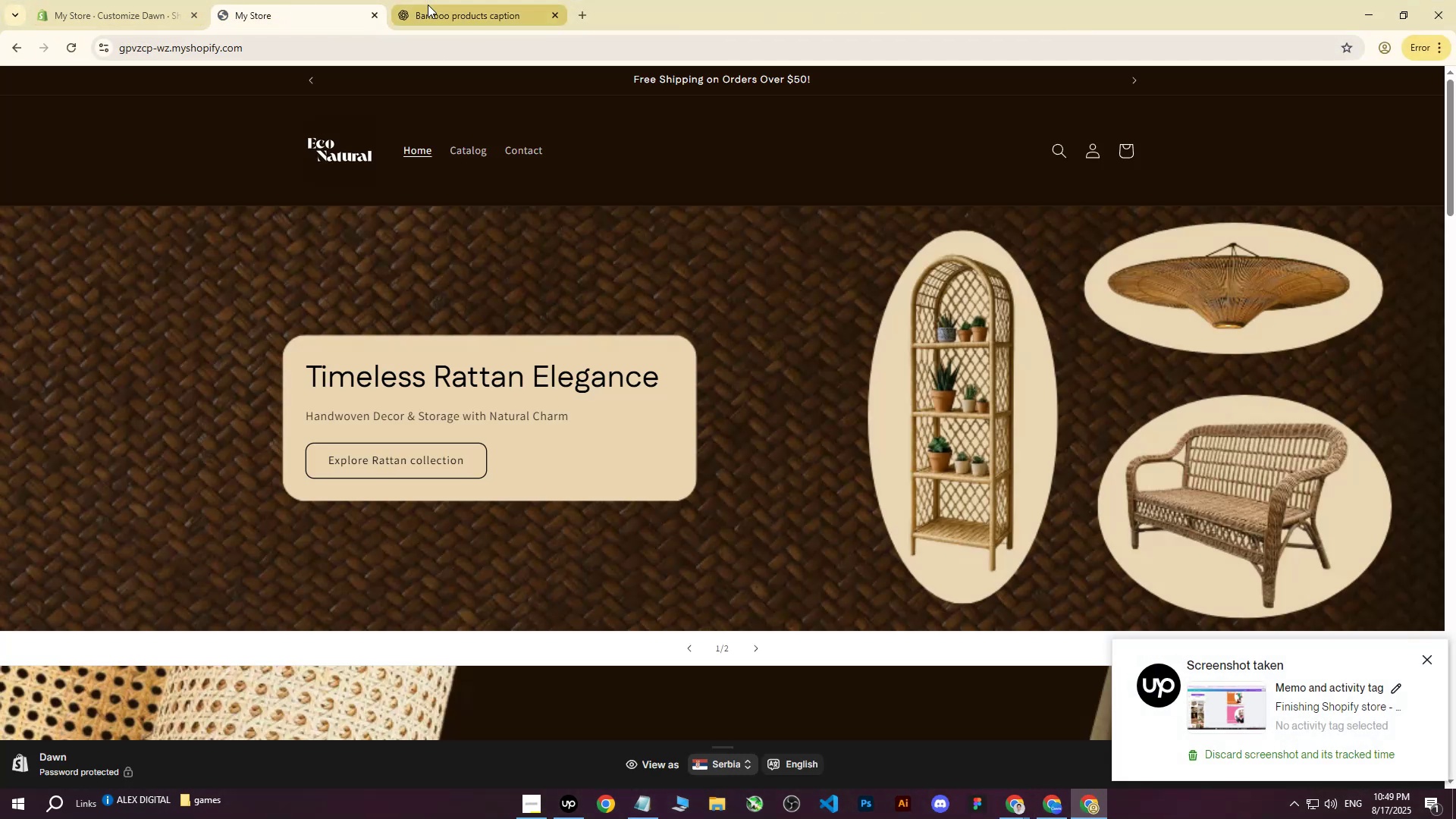 
left_click([93, 0])
 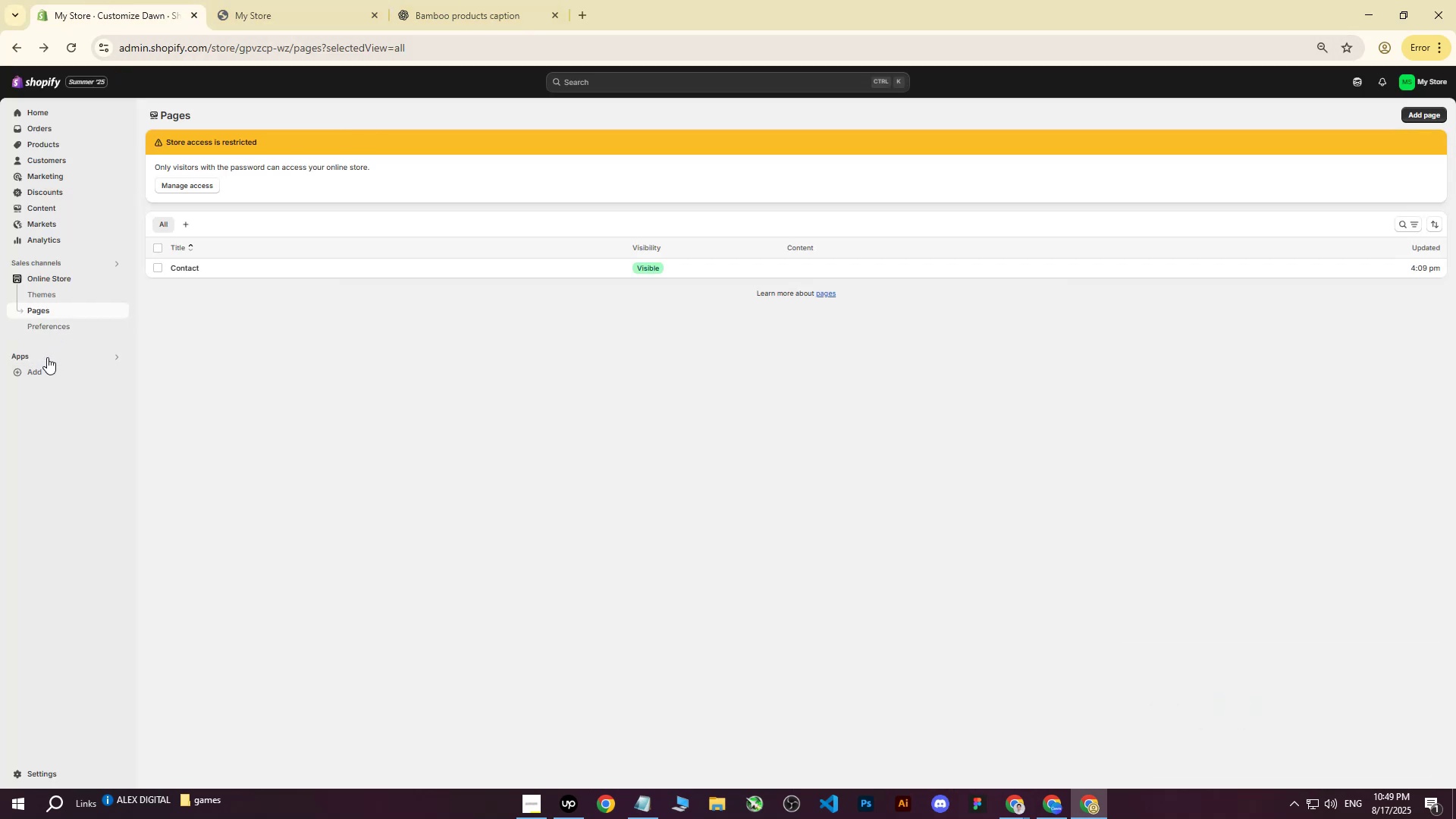 
left_click([54, 308])
 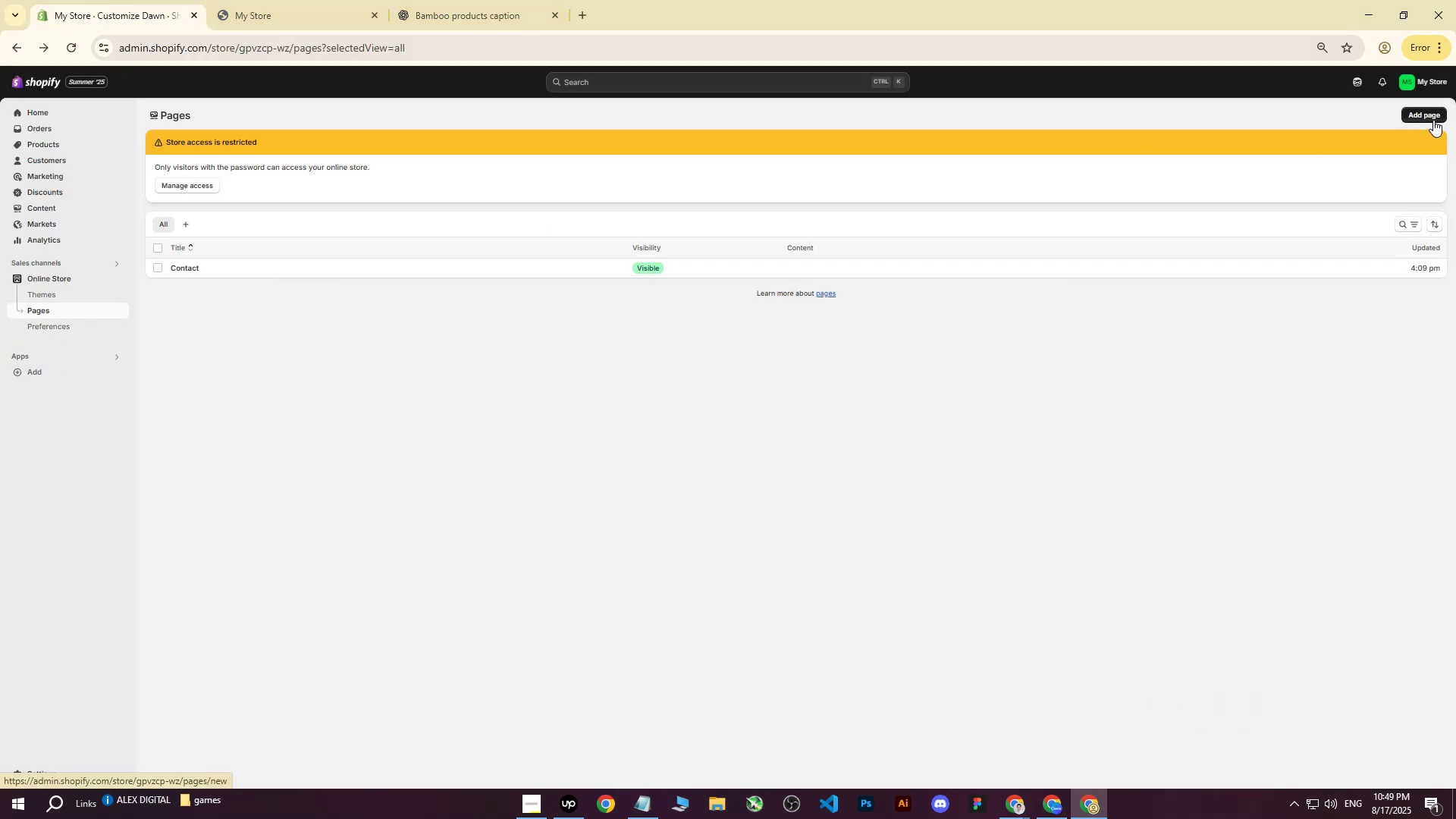 
left_click([1429, 111])
 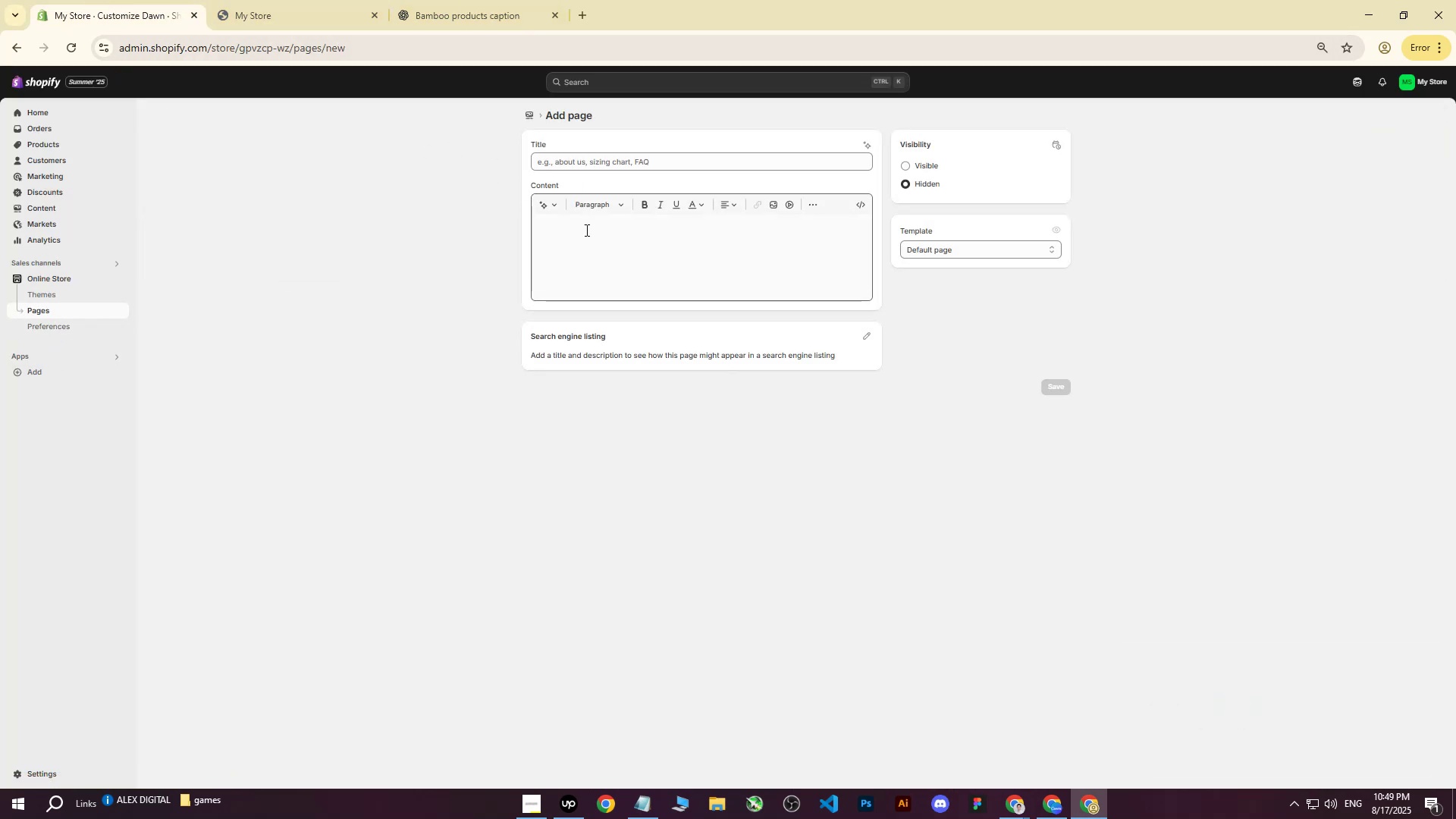 
double_click([596, 166])
 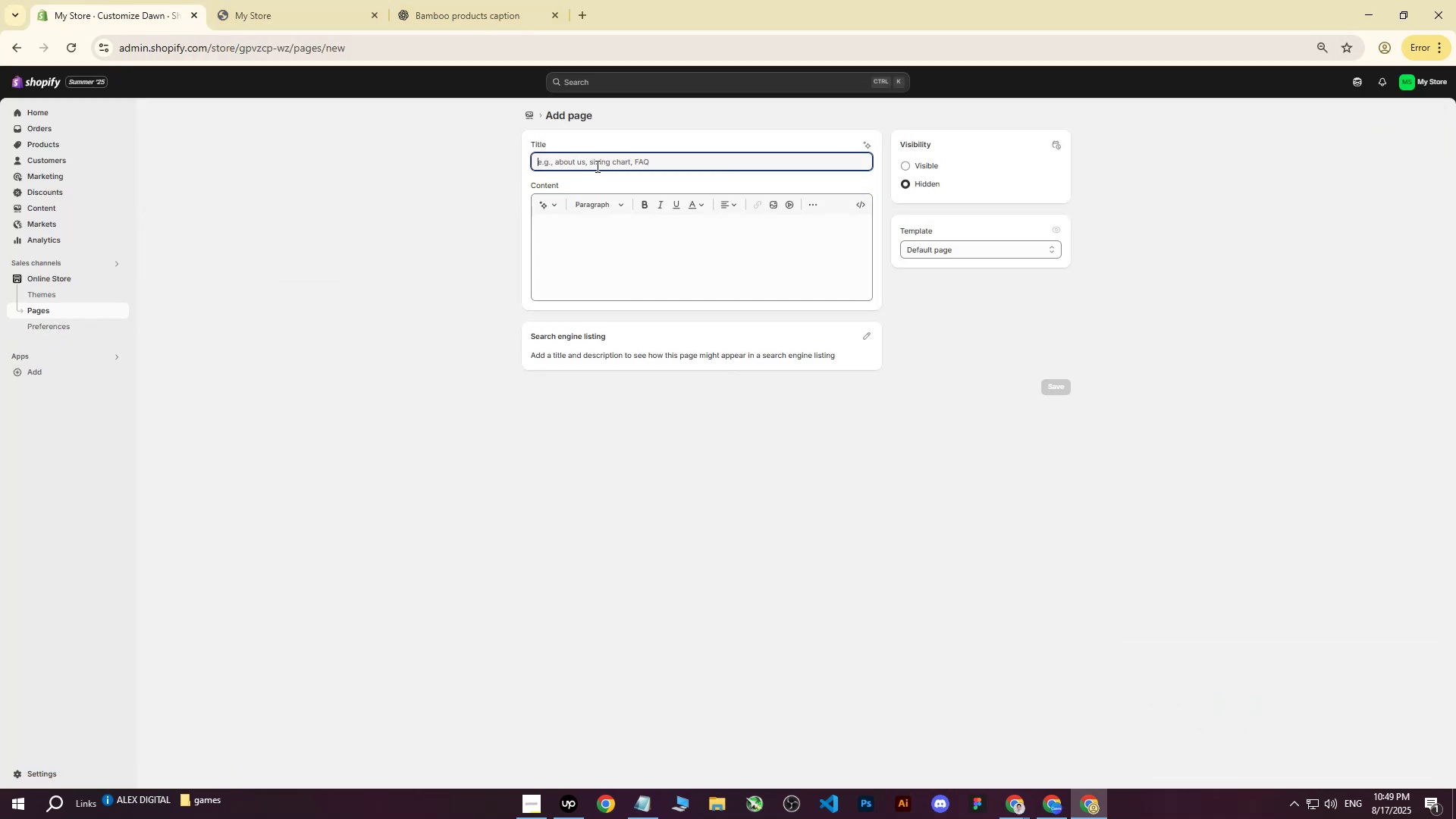 
type(Reviews)
 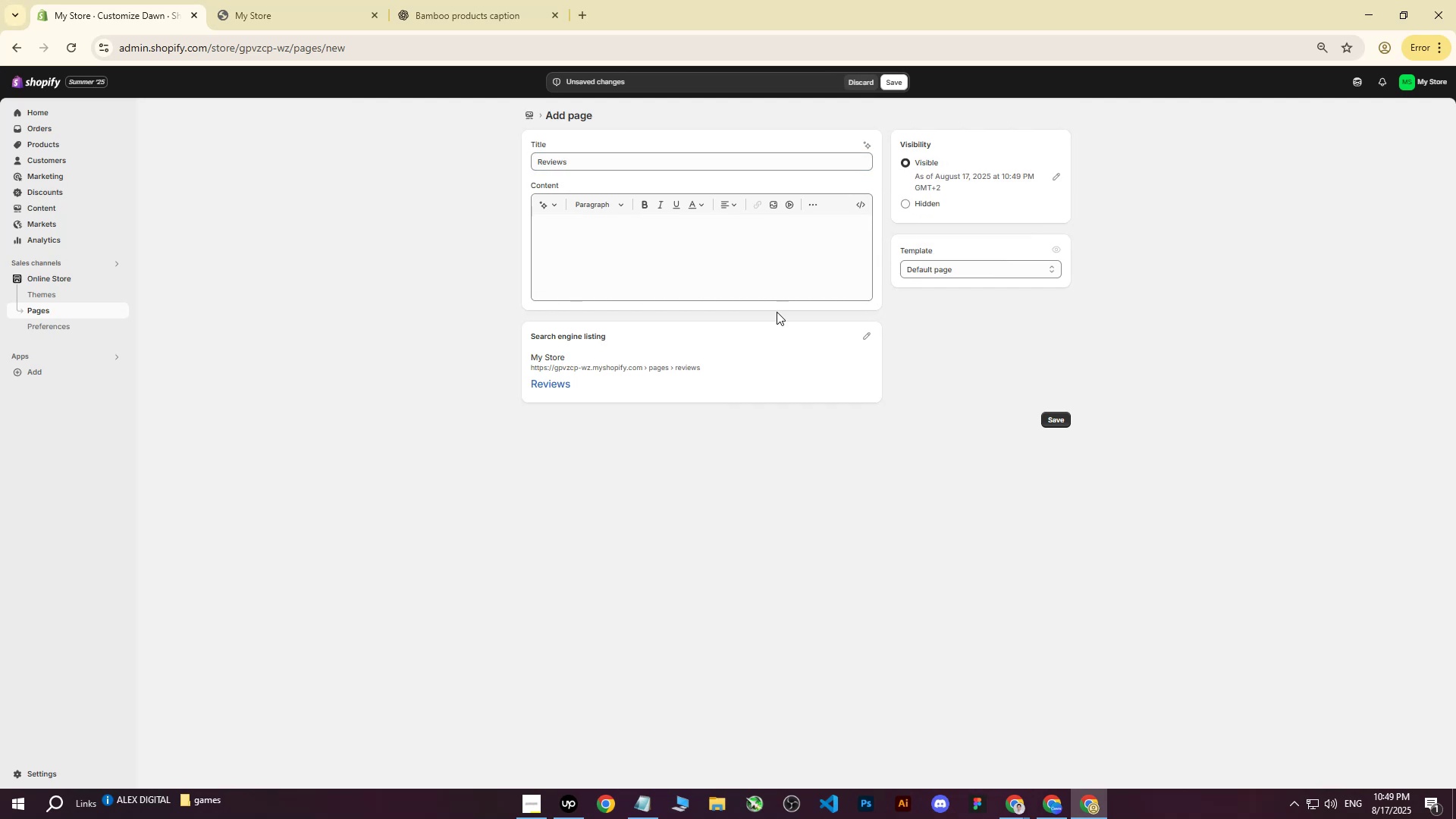 
left_click([896, 83])
 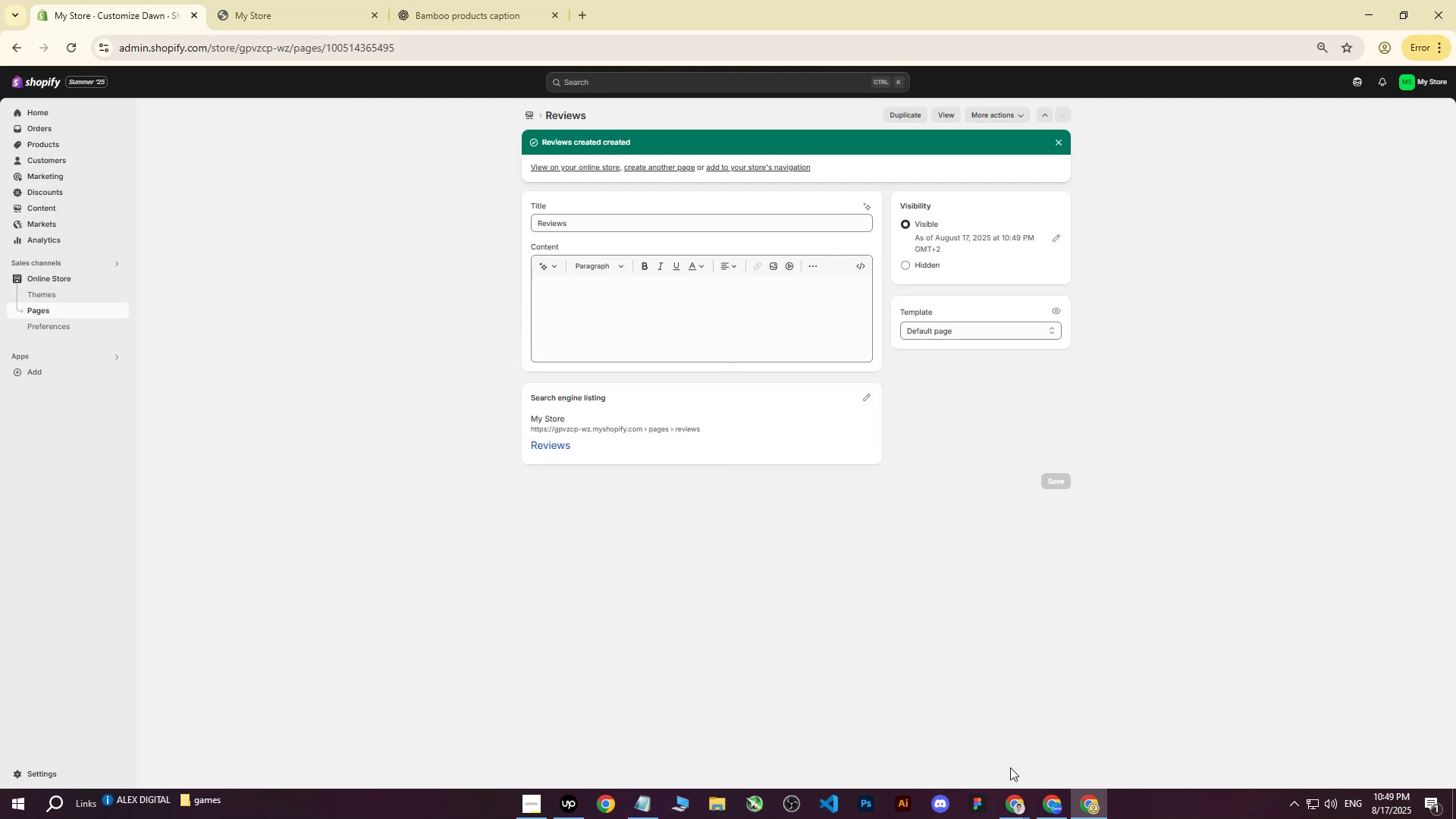 
left_click([1043, 802])
 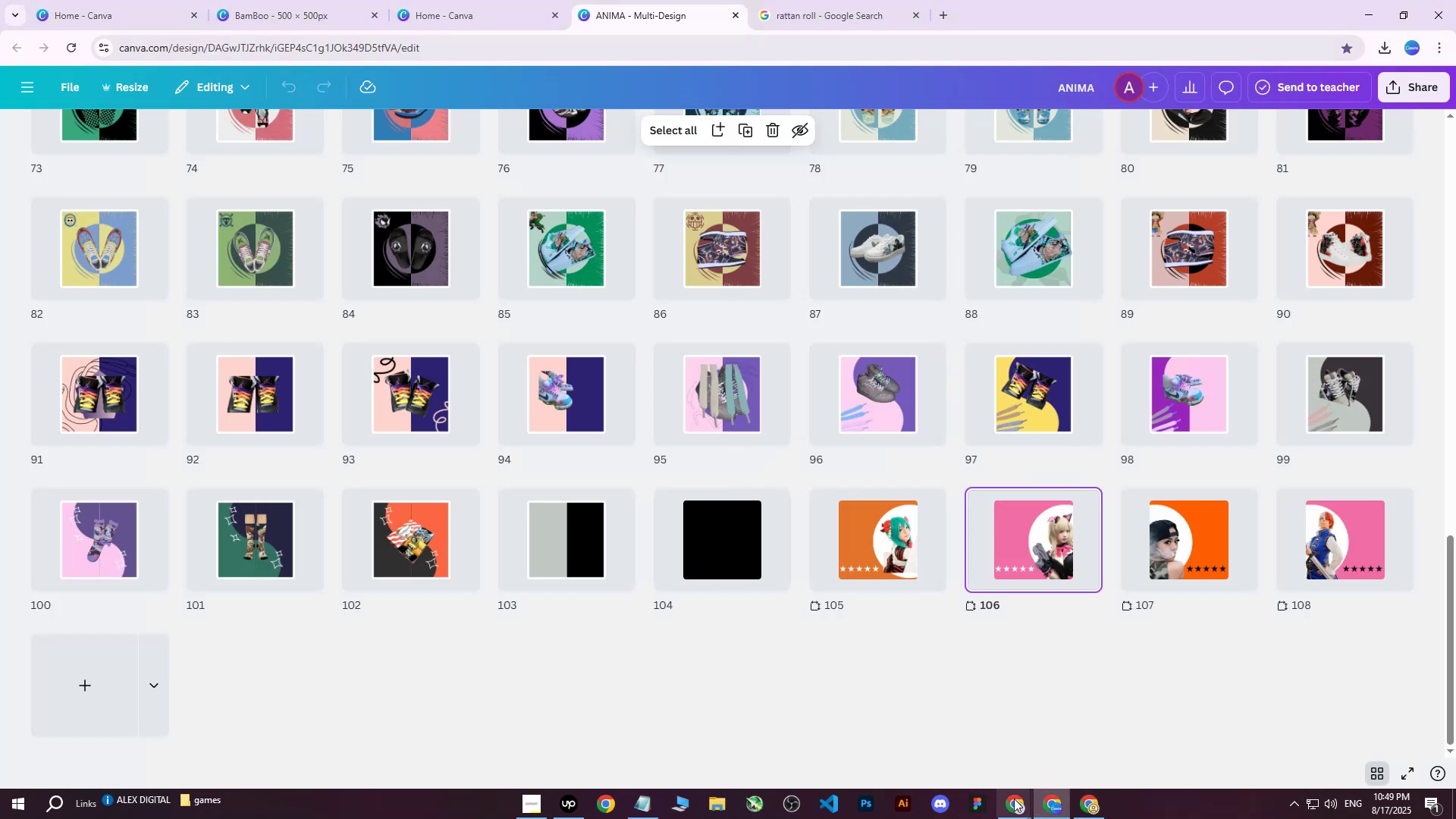 
left_click([1011, 799])
 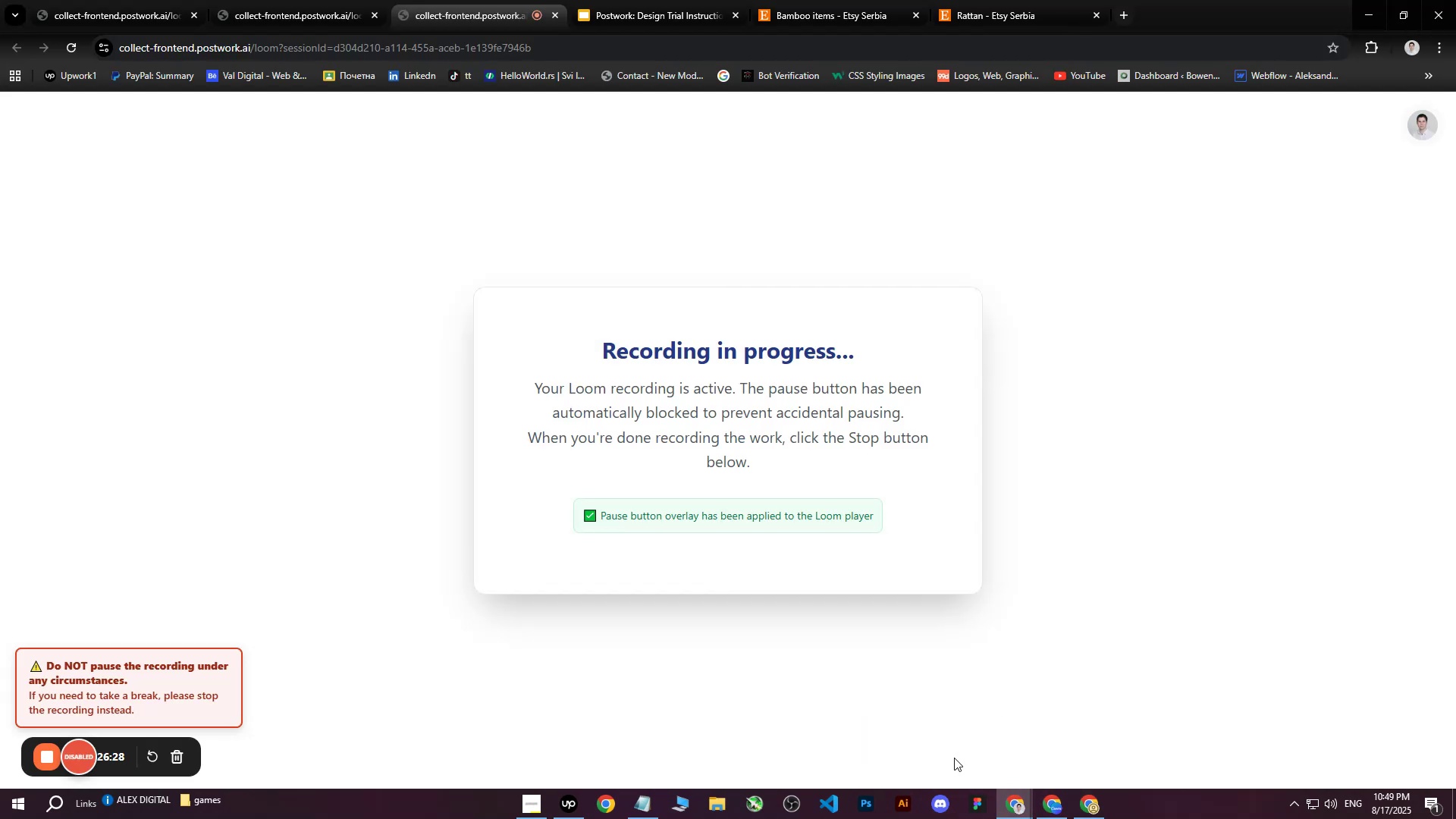 
left_click([1086, 799])
 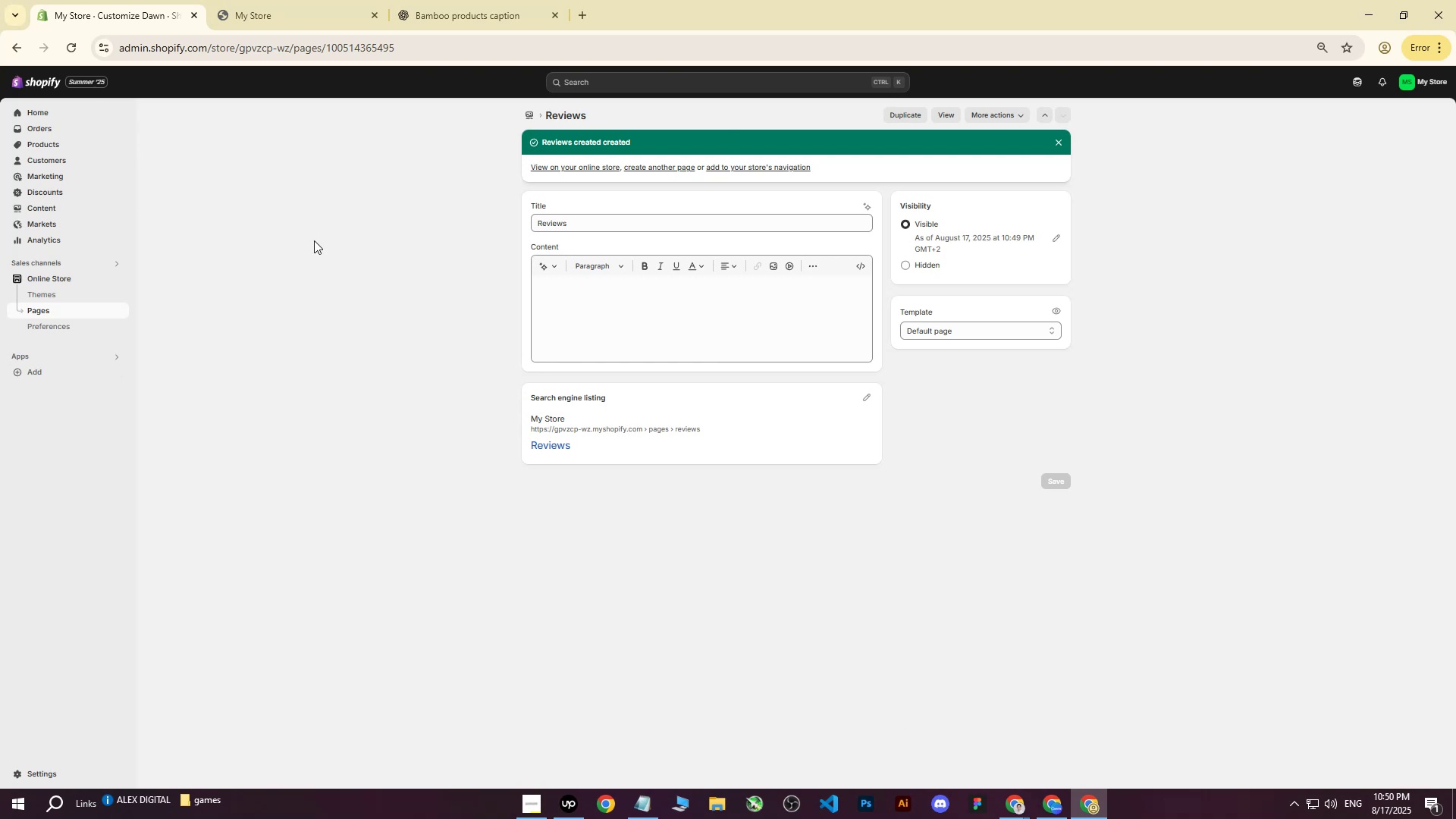 
left_click([55, 278])
 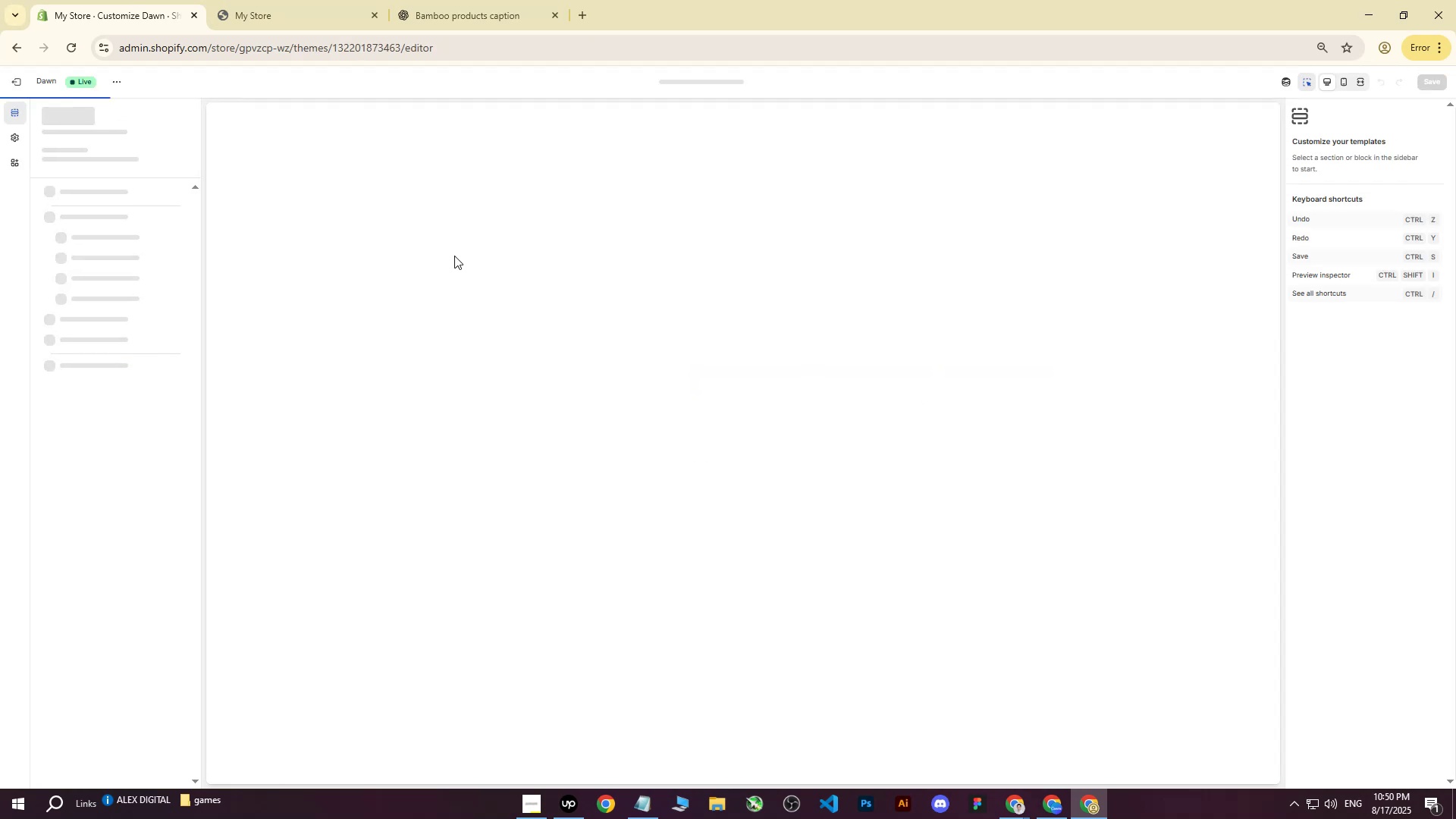 
wait(5.29)
 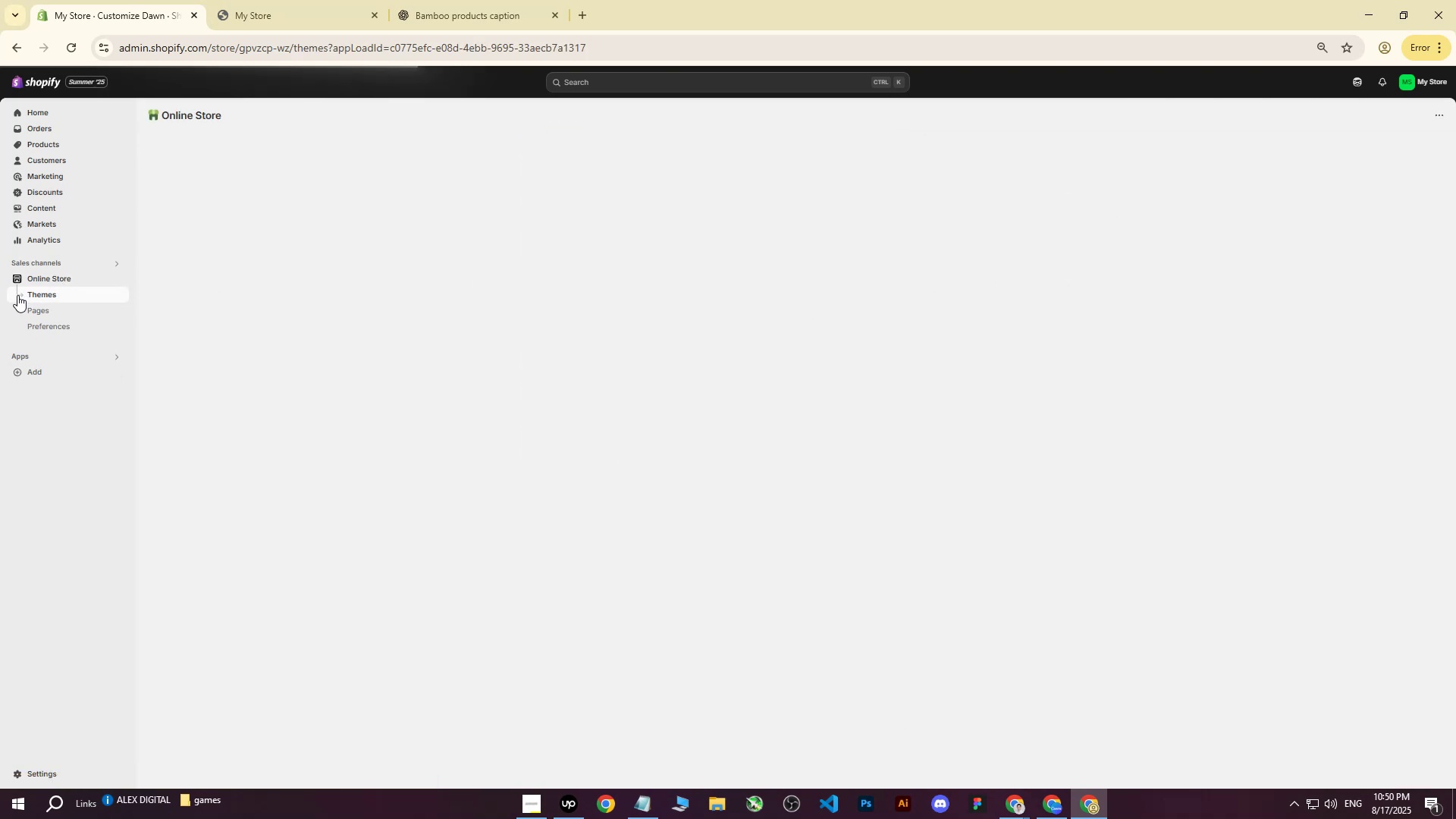 
left_click([17, 90])
 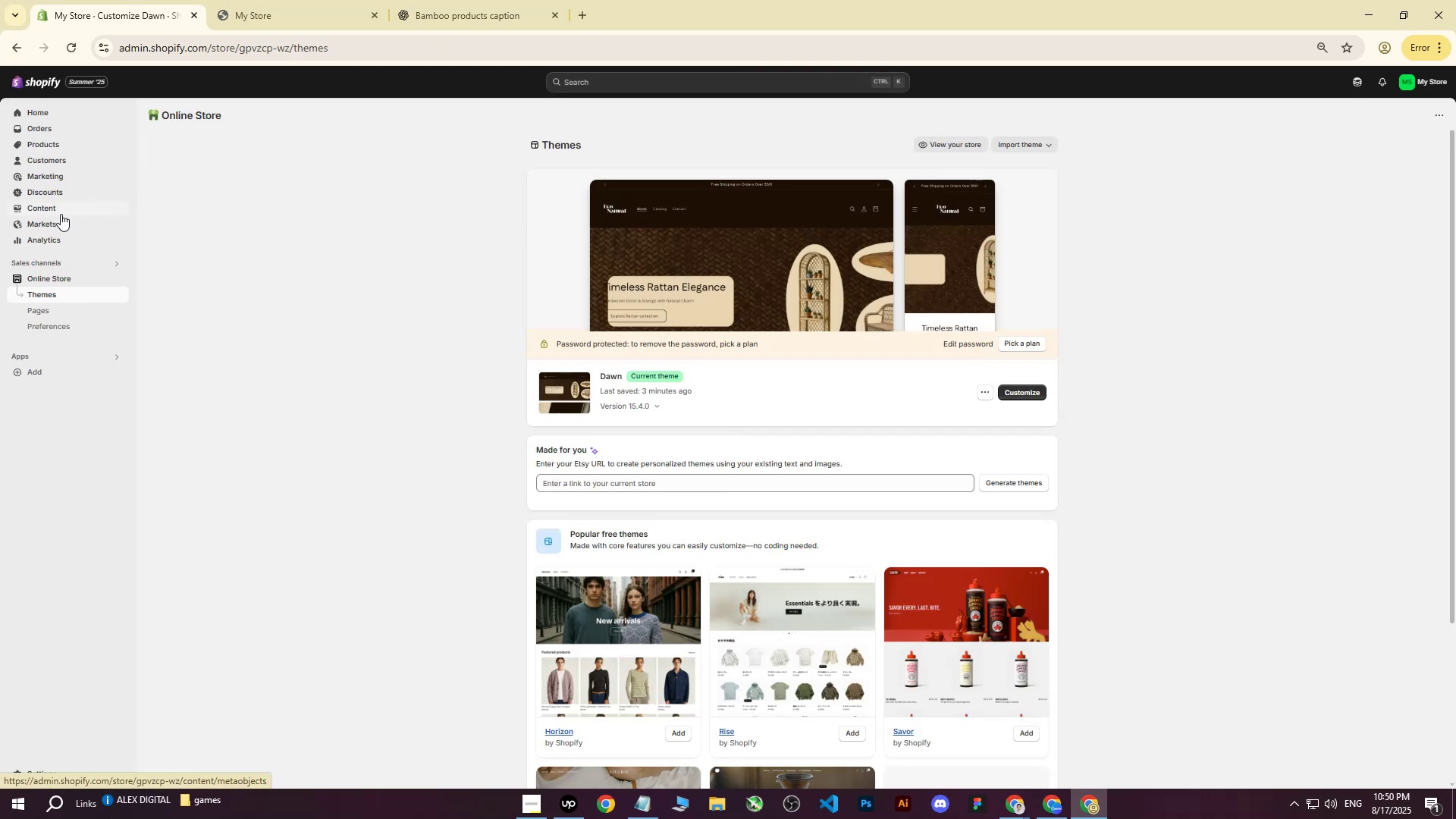 
left_click([60, 208])
 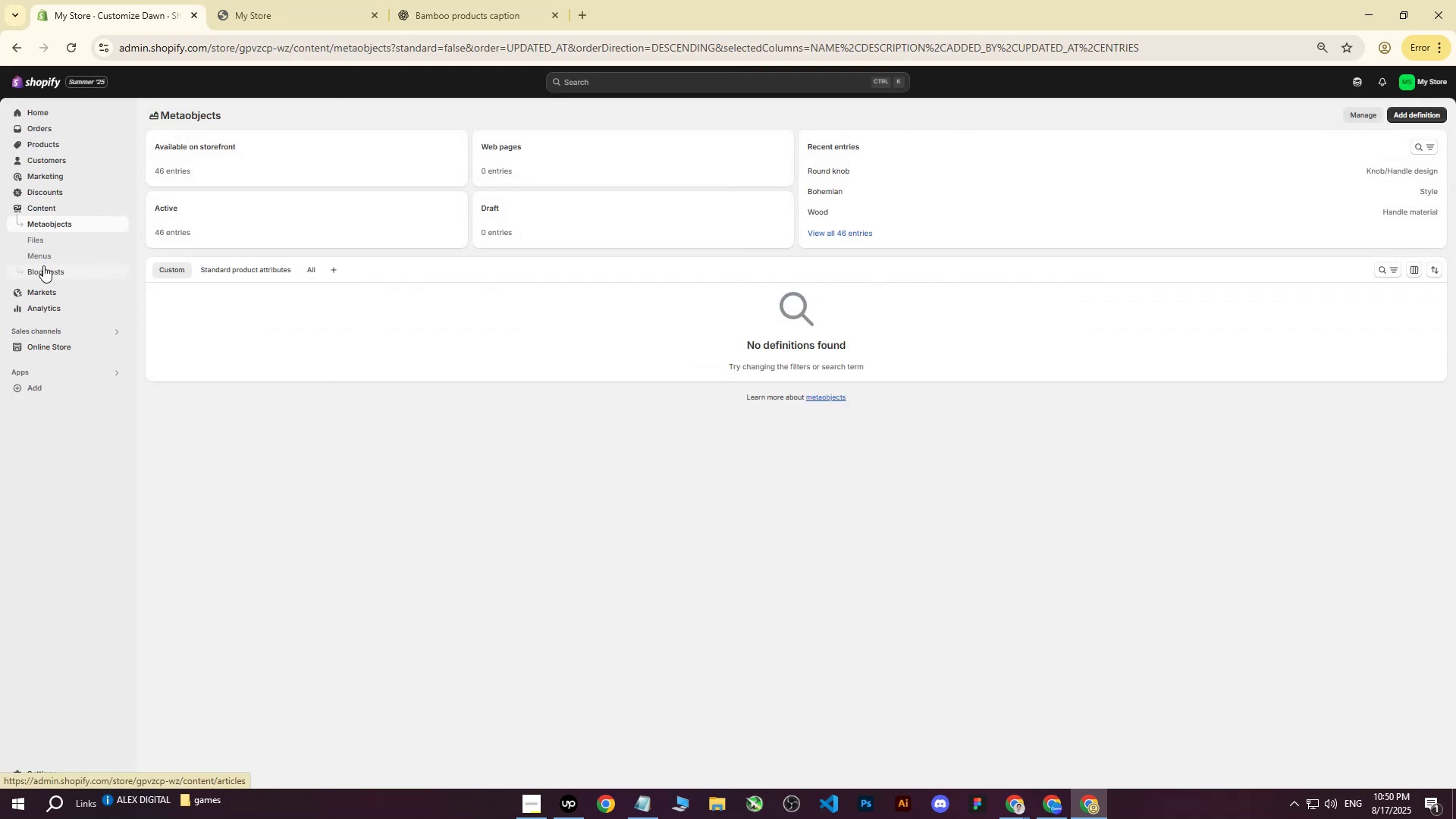 
left_click([46, 262])
 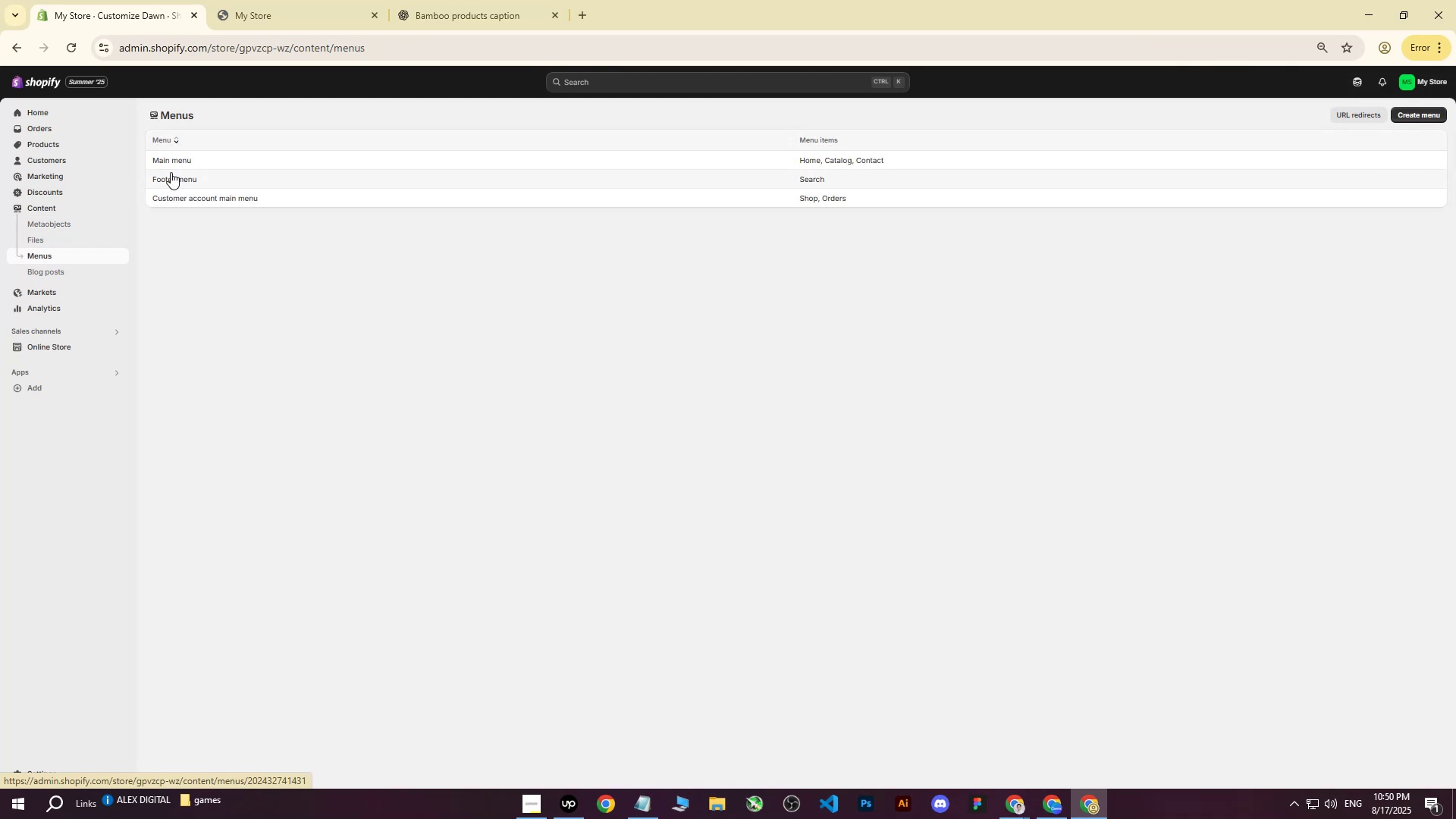 
left_click([180, 180])
 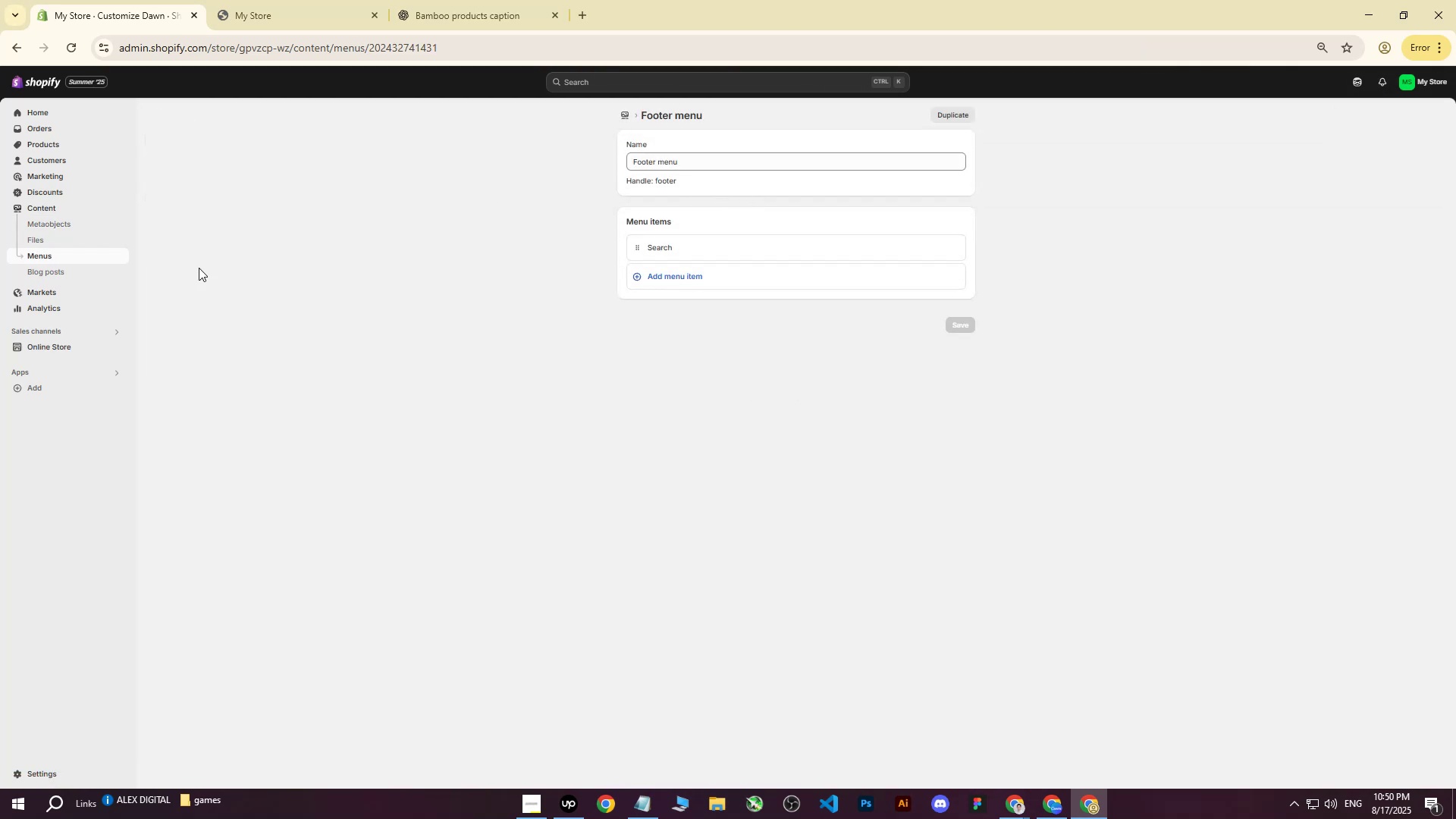 
left_click([48, 254])
 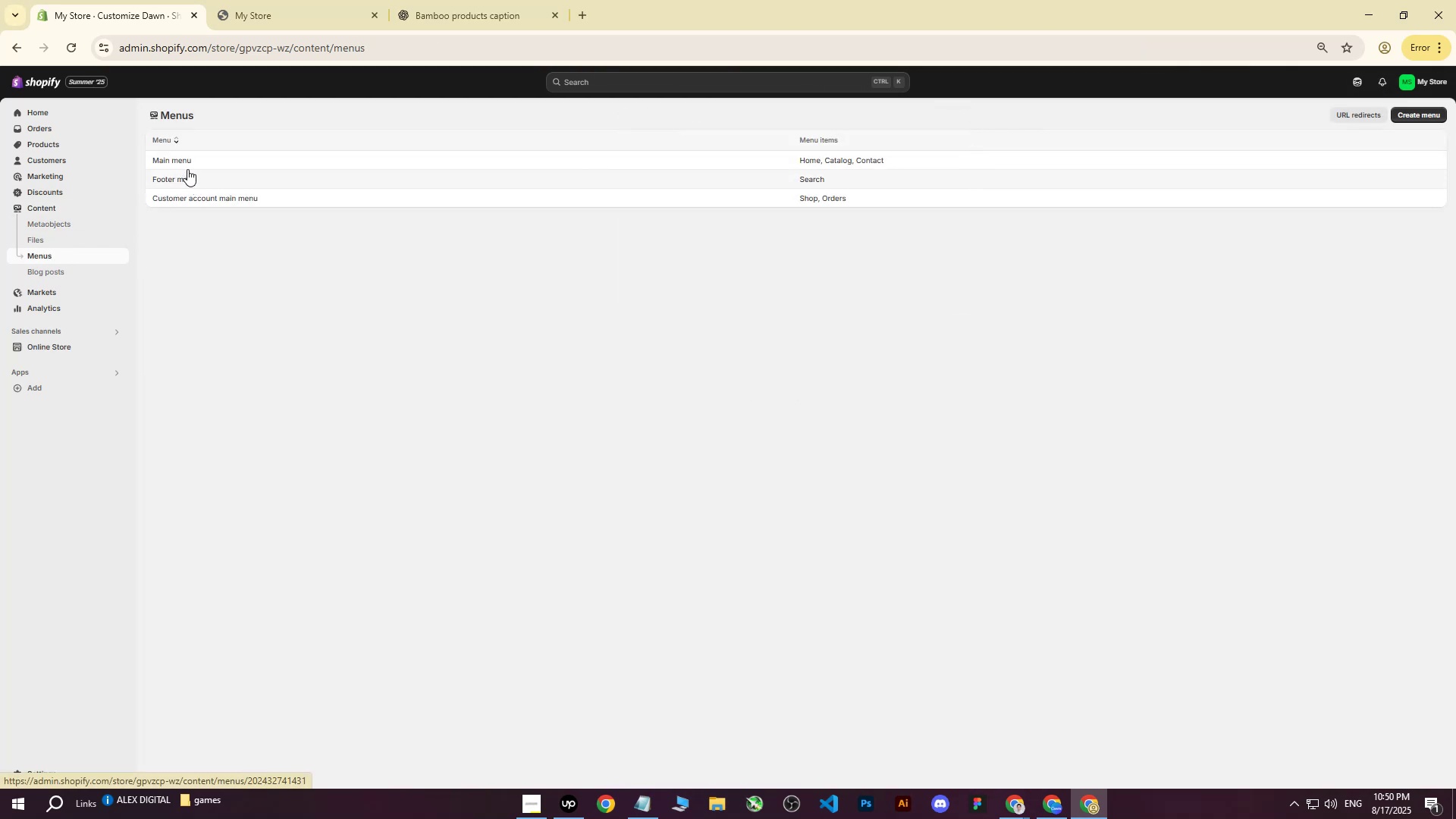 
left_click([182, 158])
 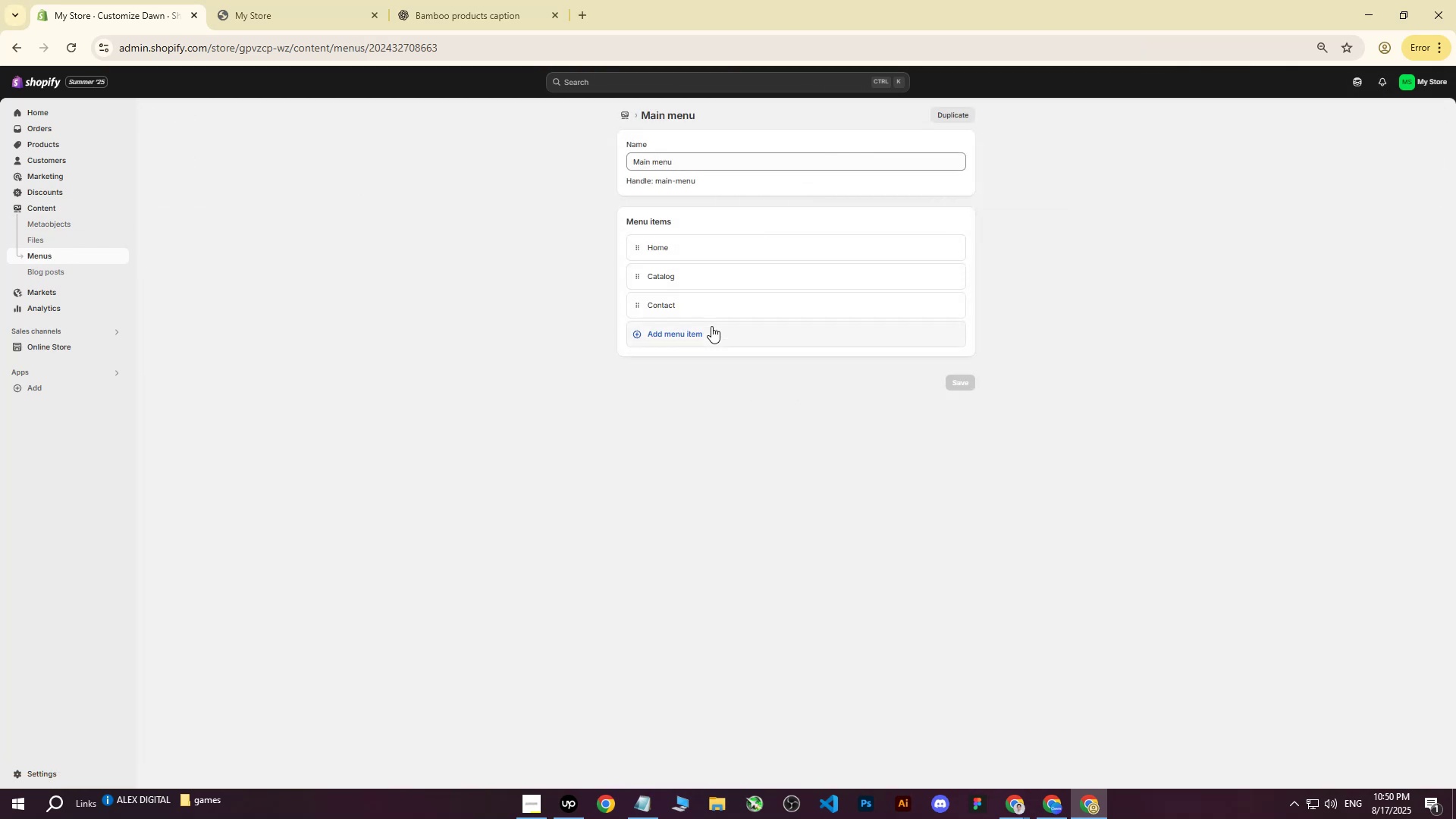 
left_click([678, 334])
 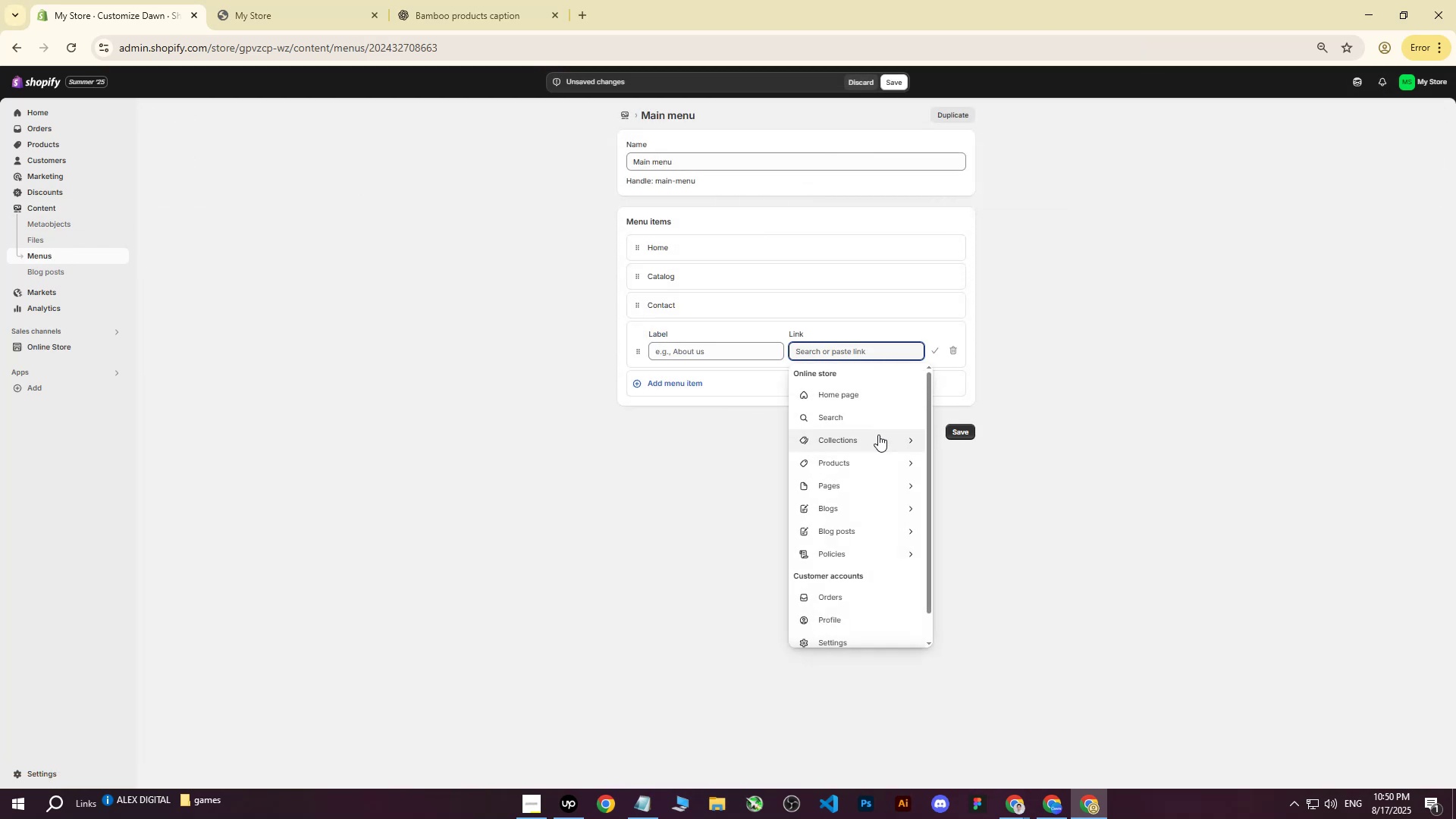 
left_click([896, 441])
 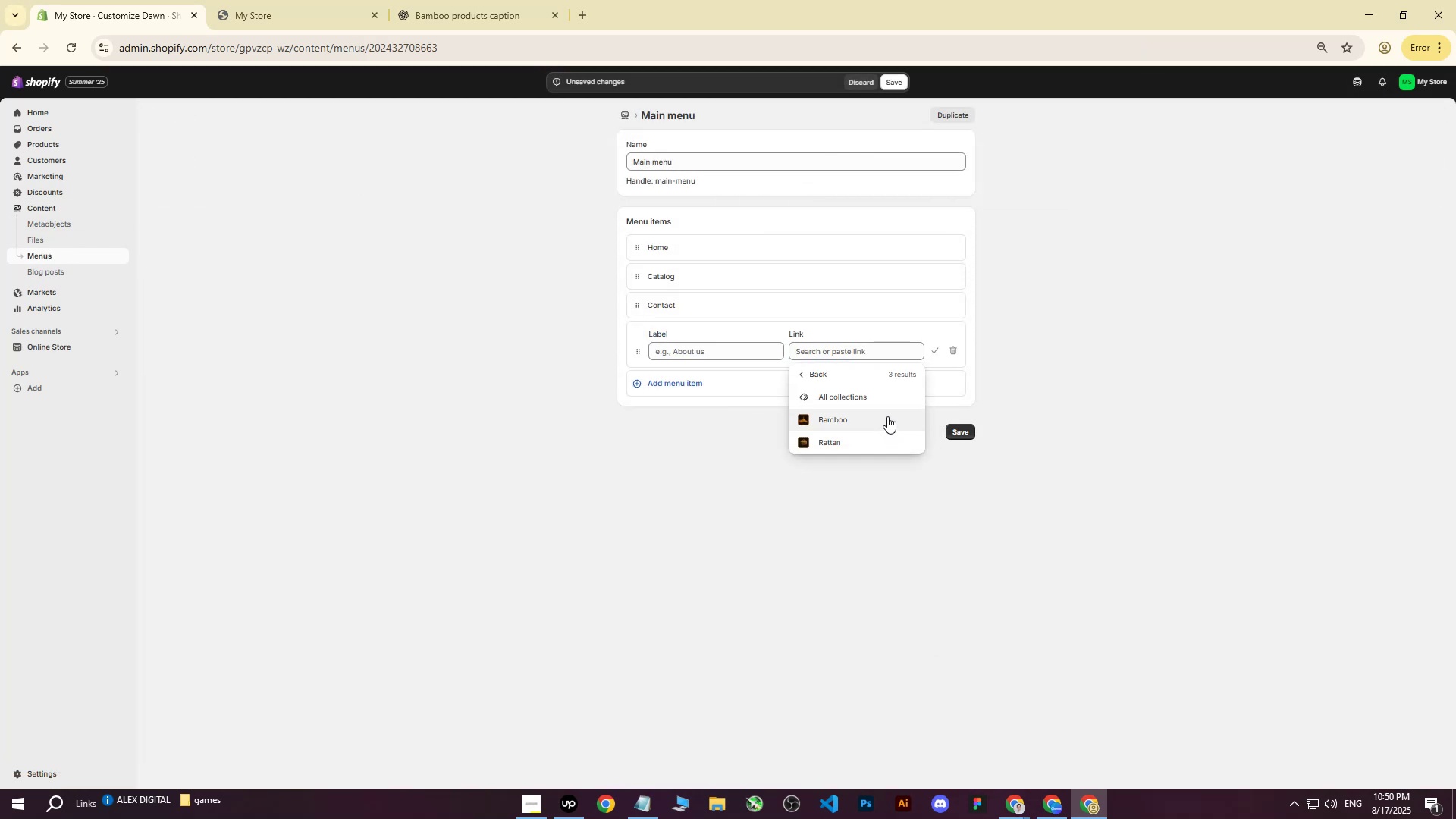 
left_click([1053, 359])
 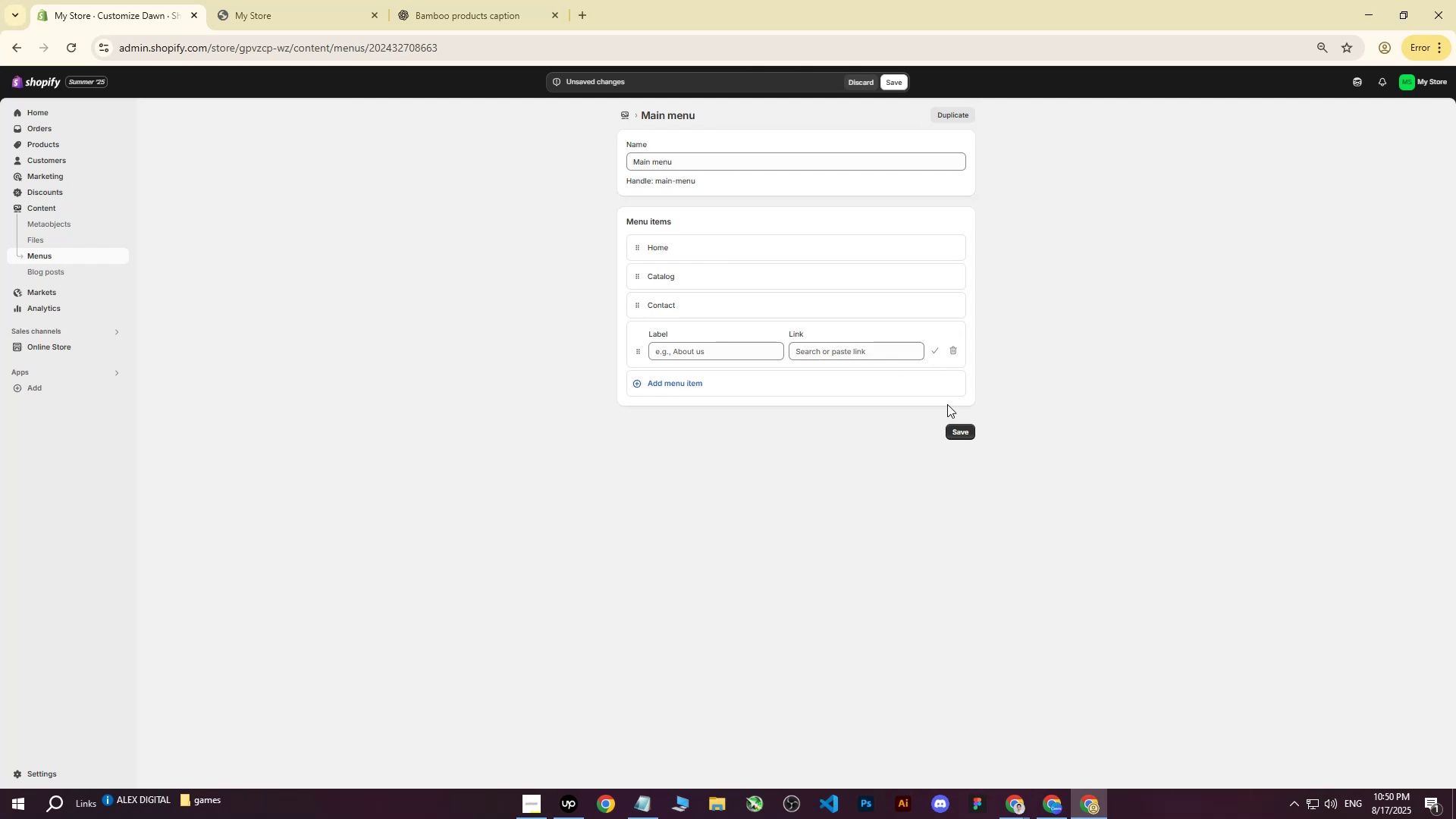 
left_click([1129, 414])
 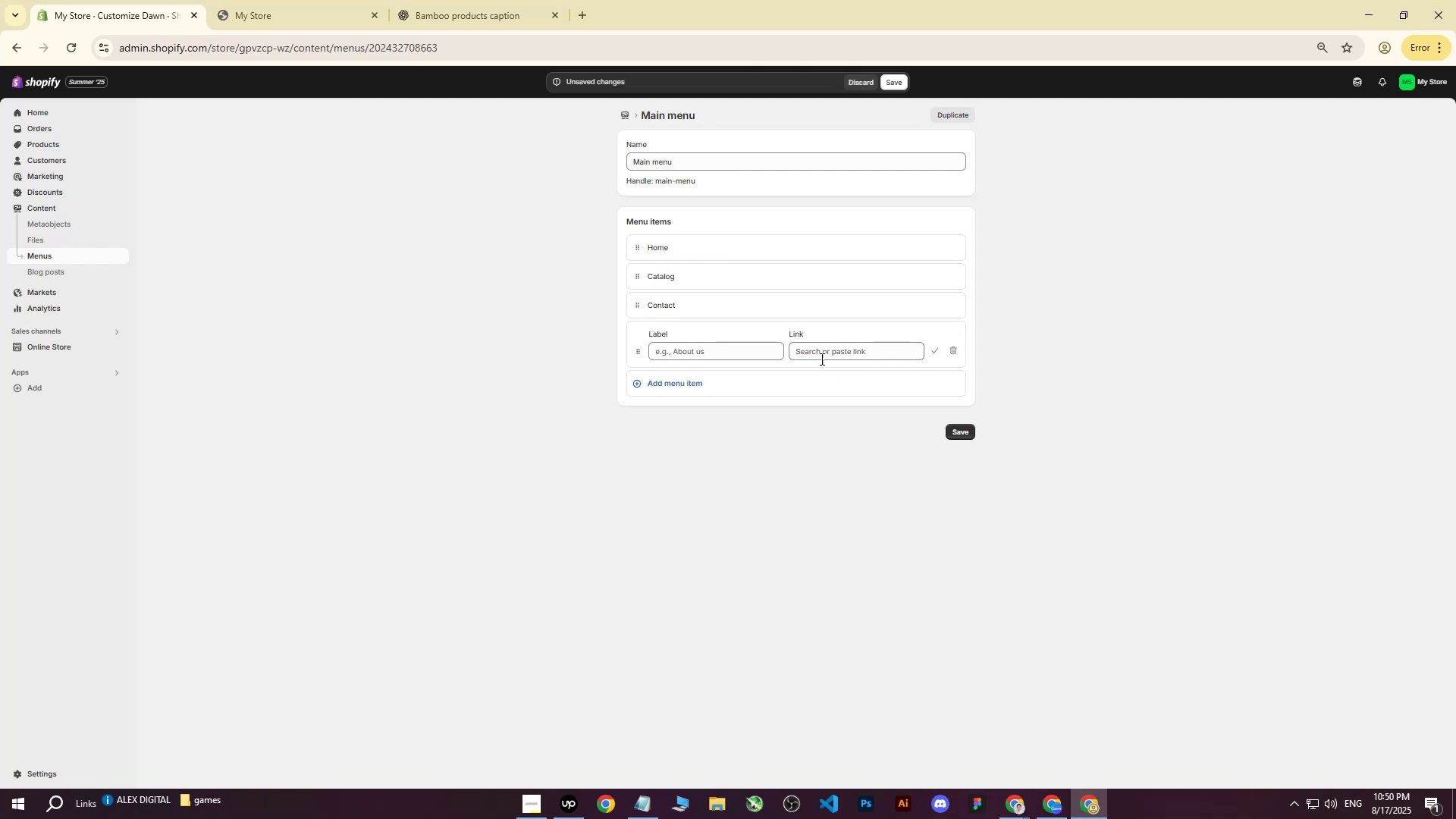 
double_click([813, 348])
 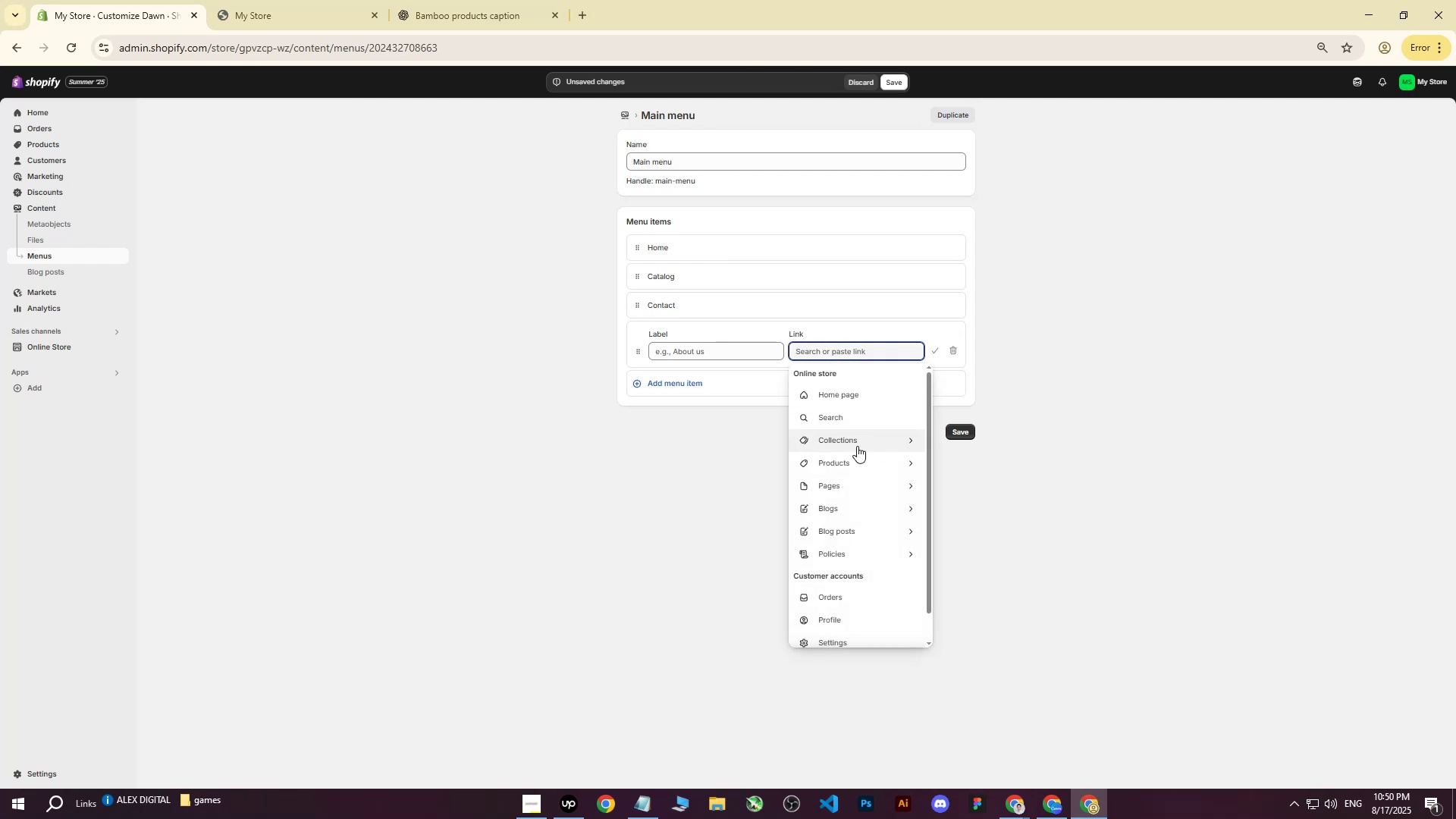 
left_click([857, 481])
 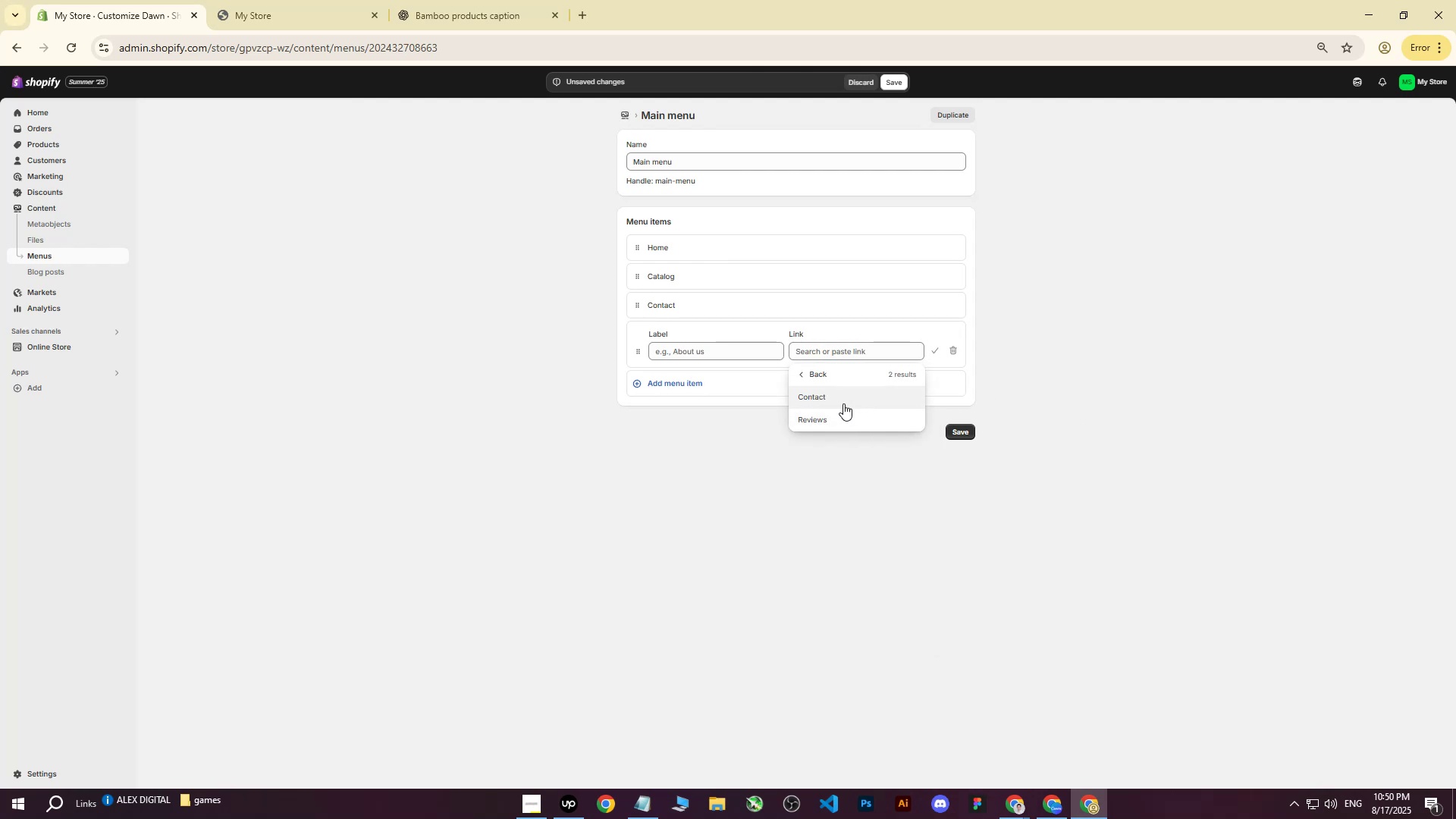 
left_click([821, 416])
 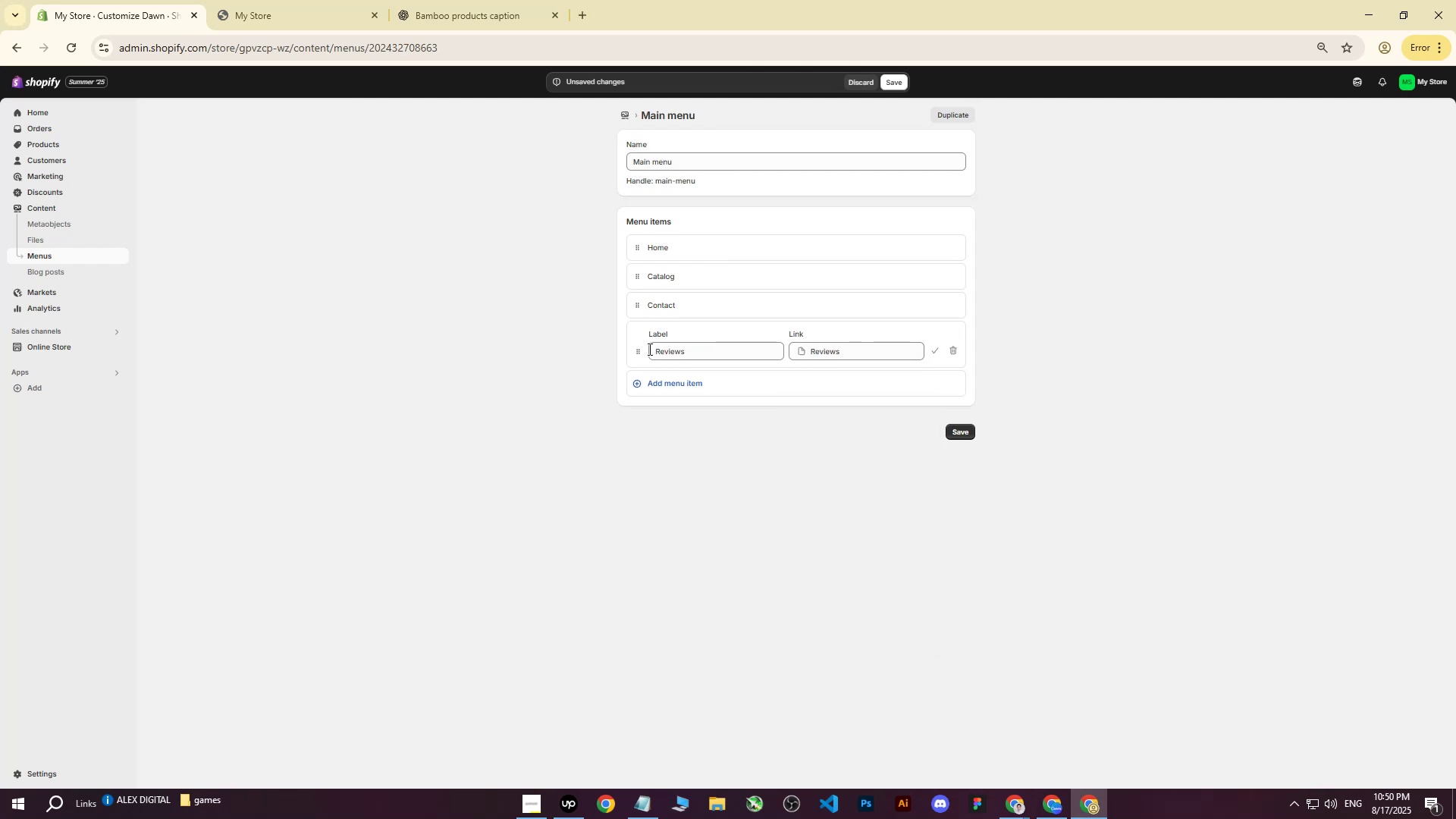 
left_click_drag(start_coordinate=[637, 349], to_coordinate=[628, 315])
 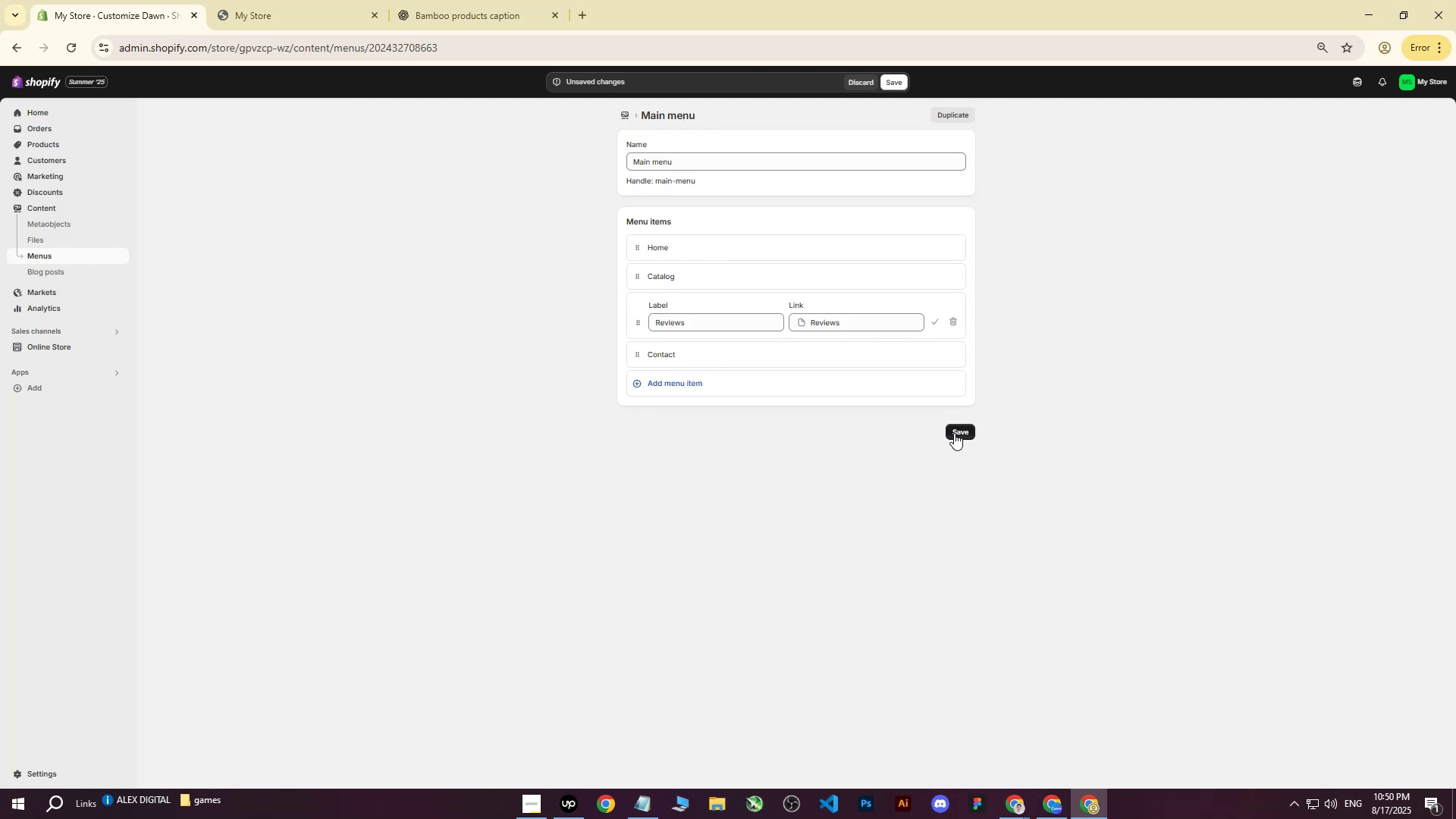 
left_click([954, 433])
 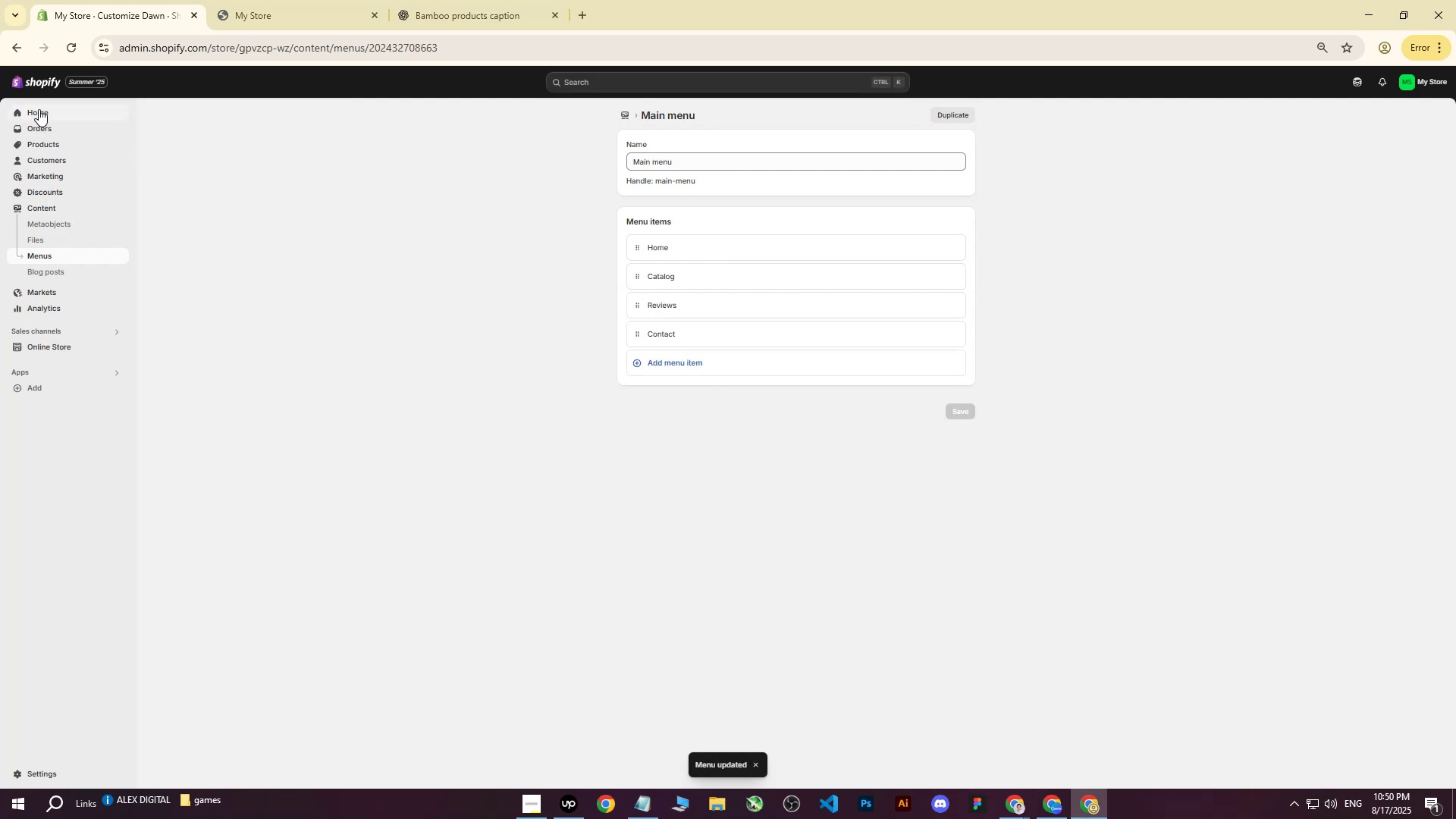 
double_click([281, 0])
 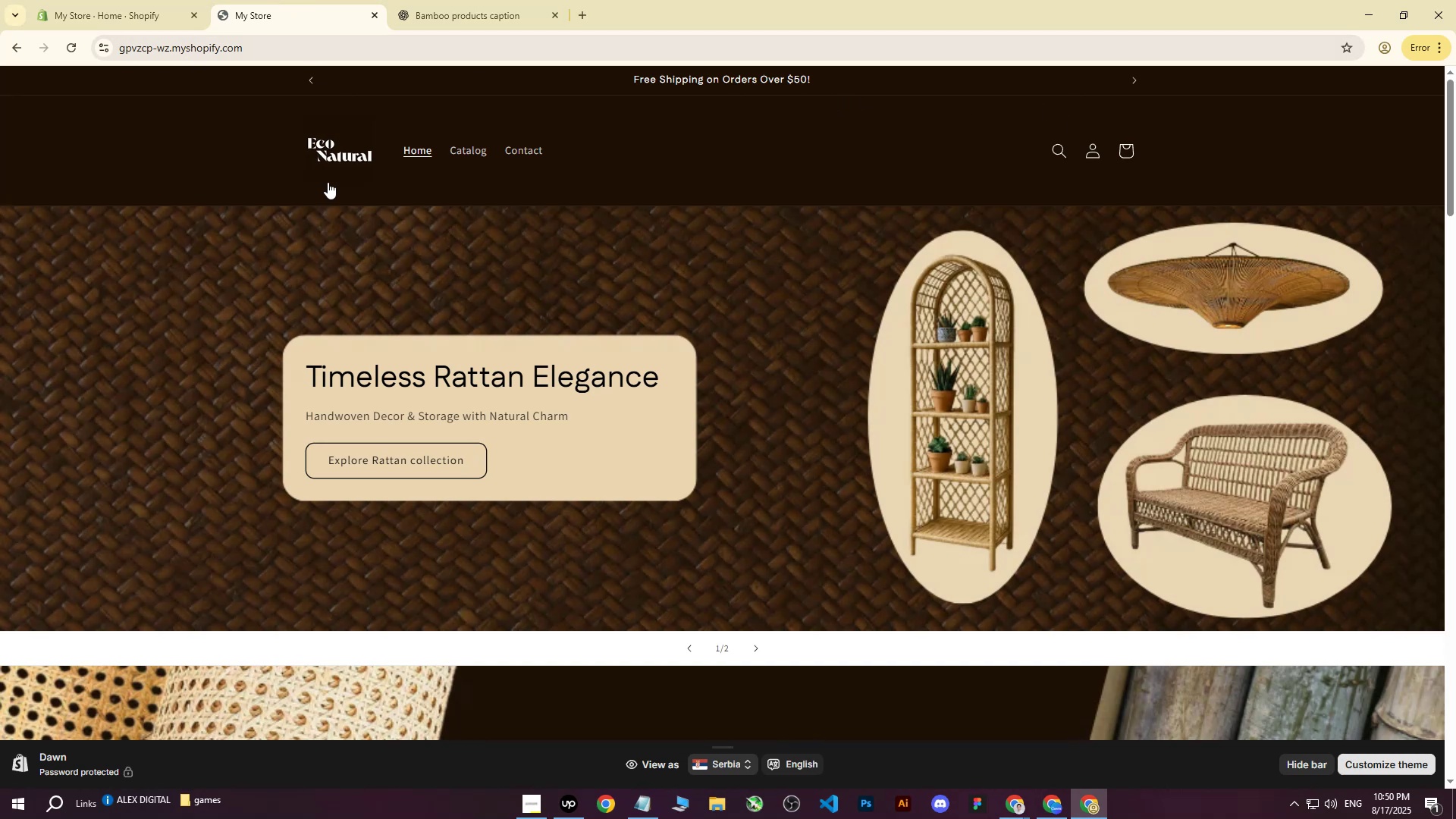 
left_click([63, 47])
 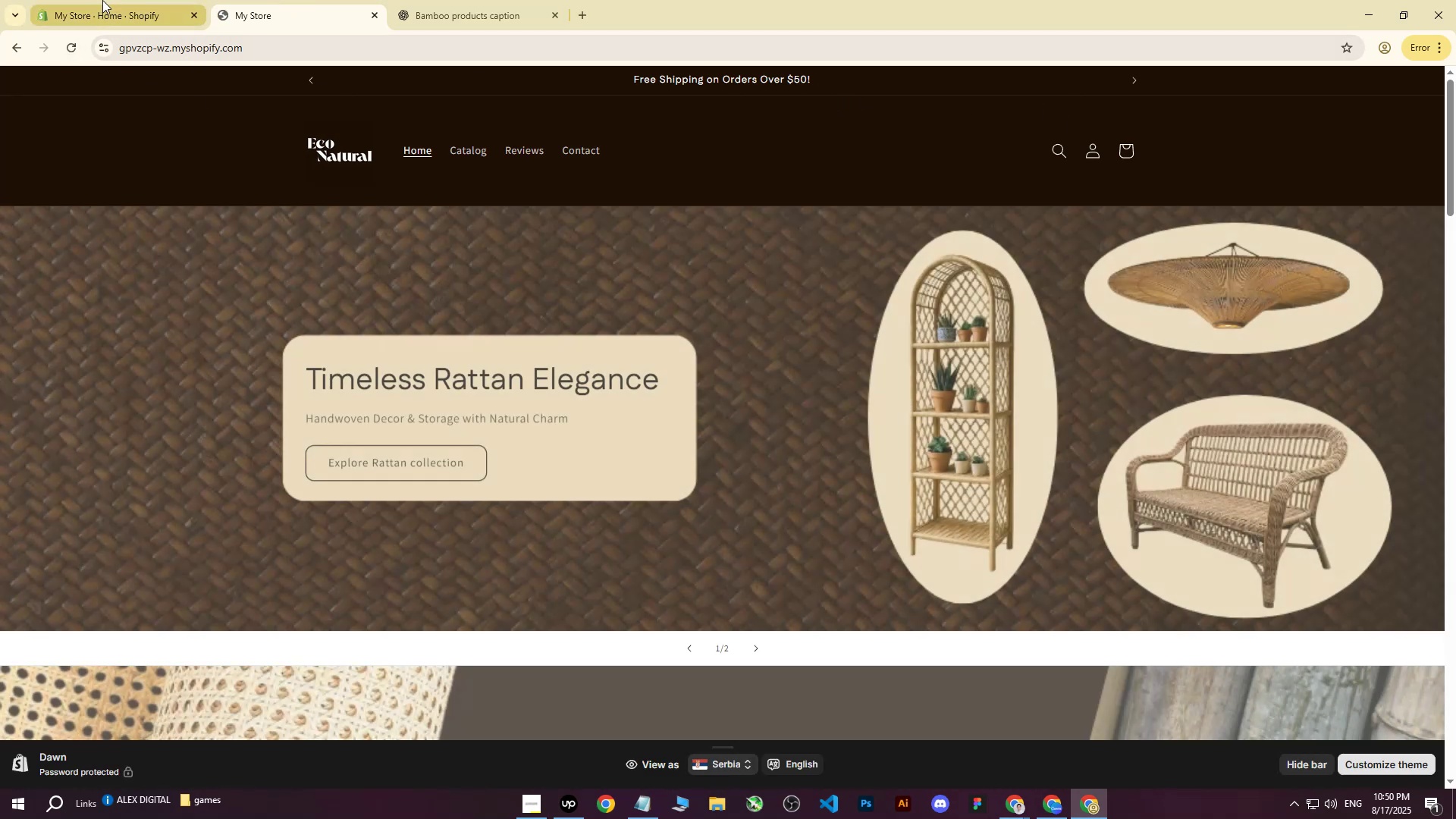 
left_click([104, 0])
 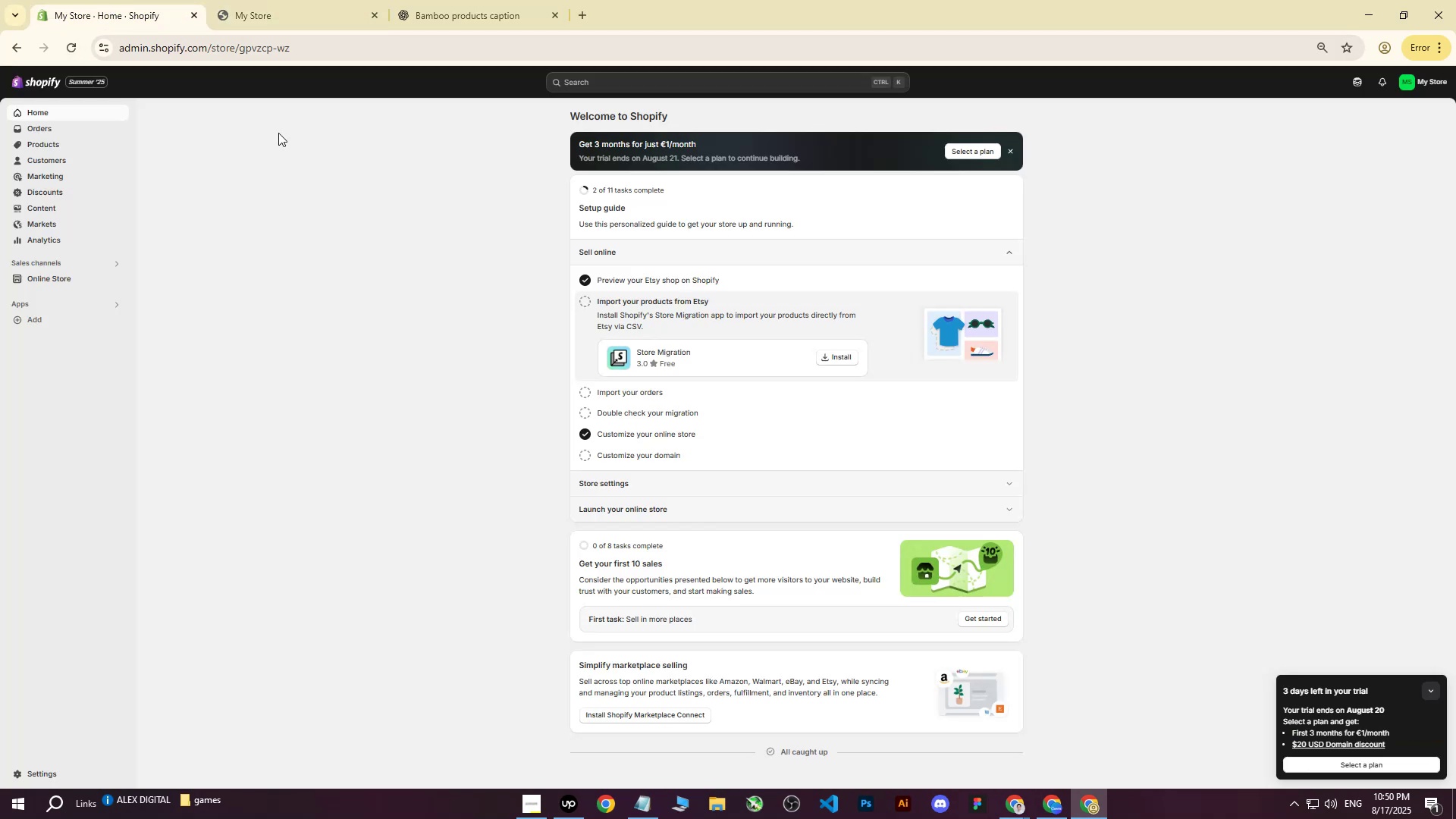 
scroll: coordinate [326, 335], scroll_direction: up, amount: 6.0
 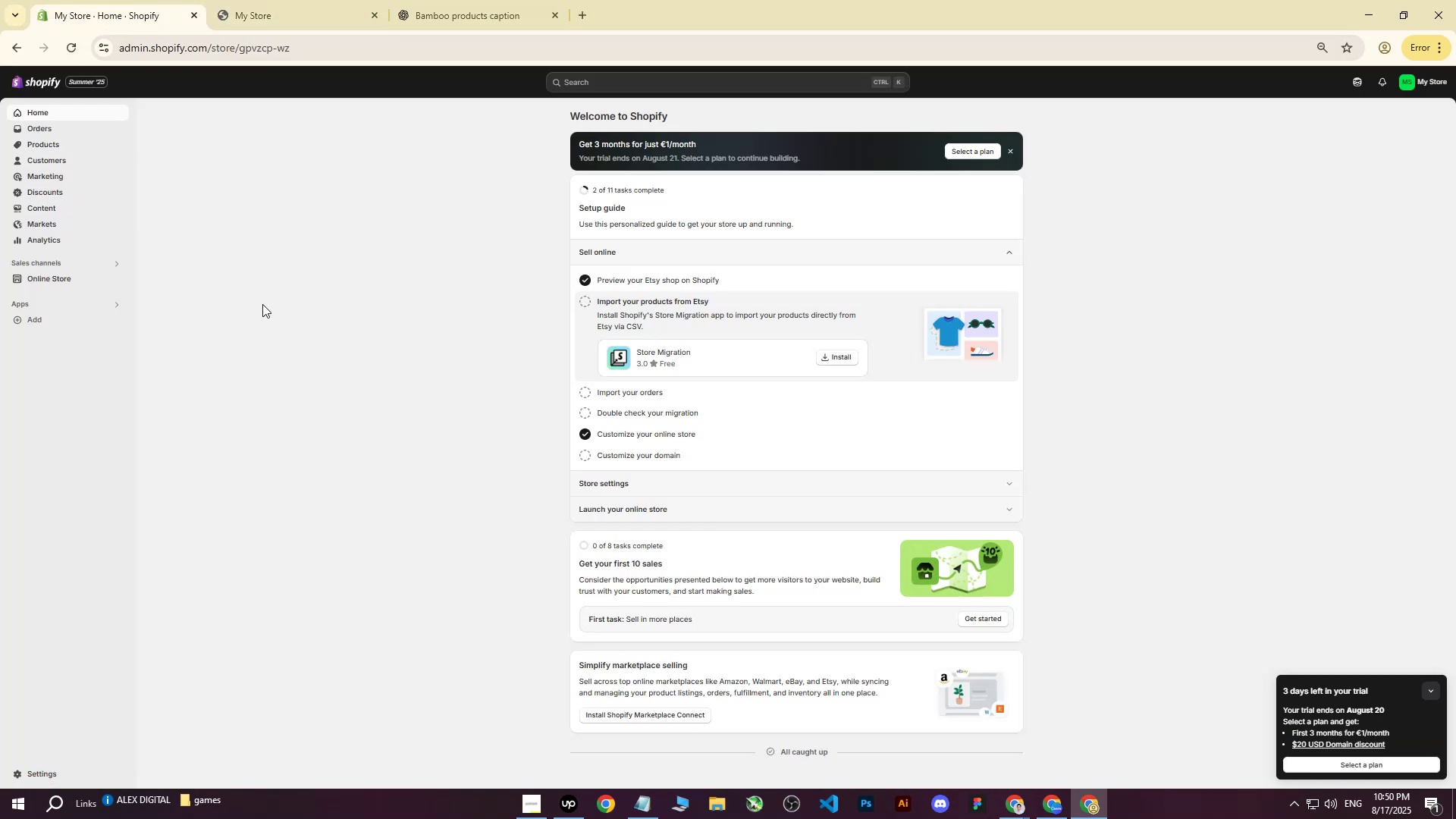 
left_click([526, 816])
 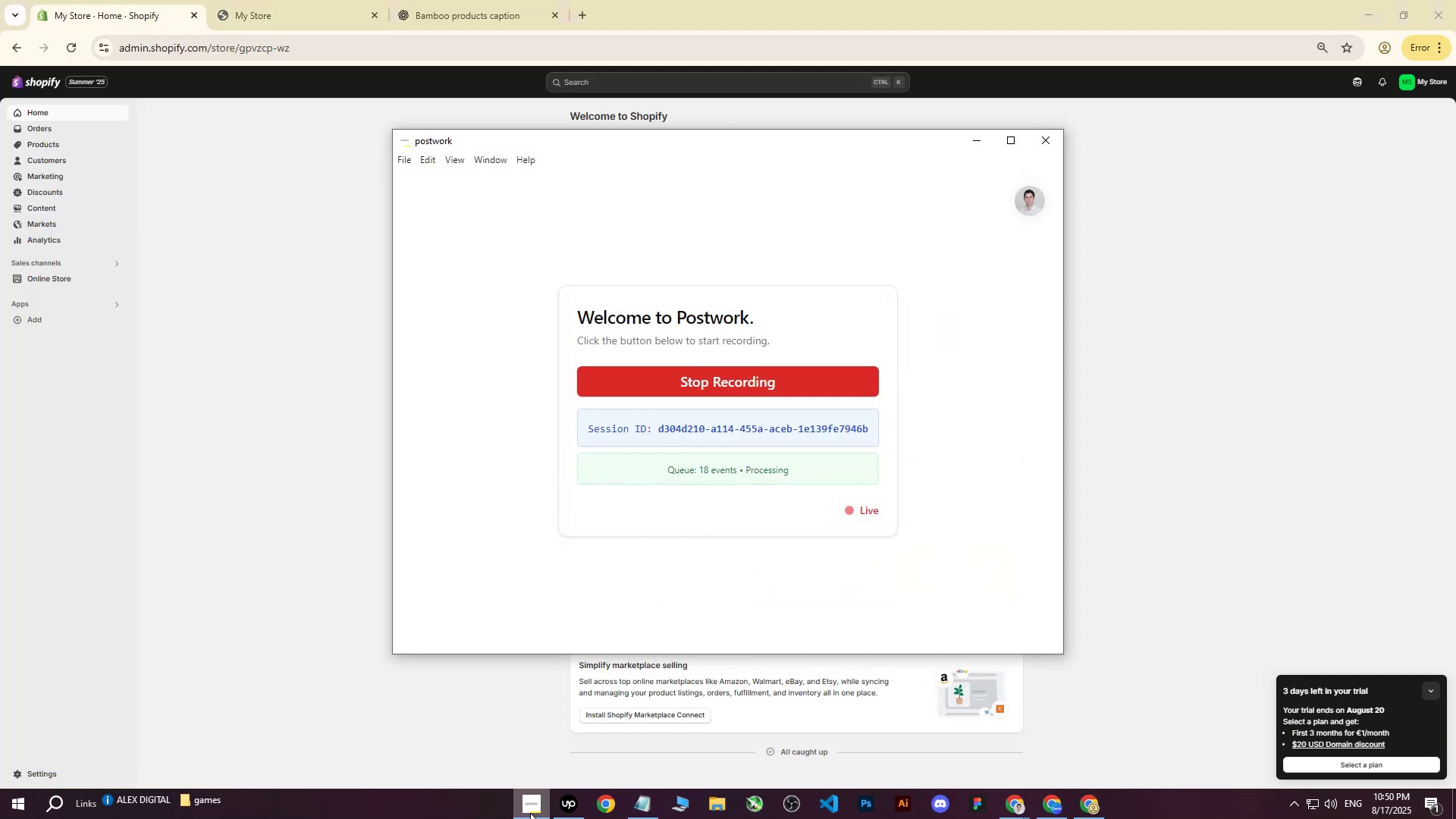 
left_click([530, 813])
 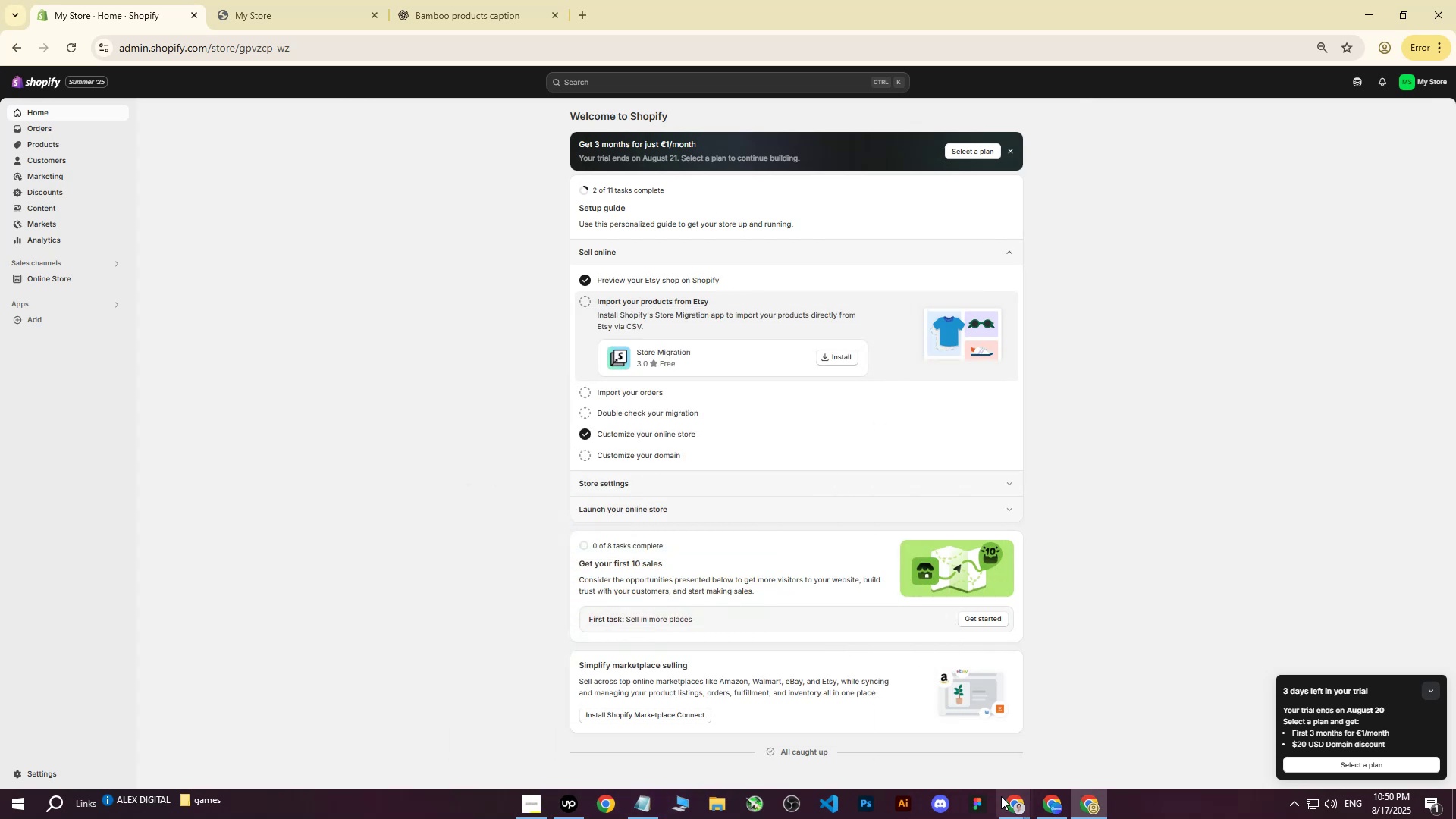 
left_click([1018, 808])
 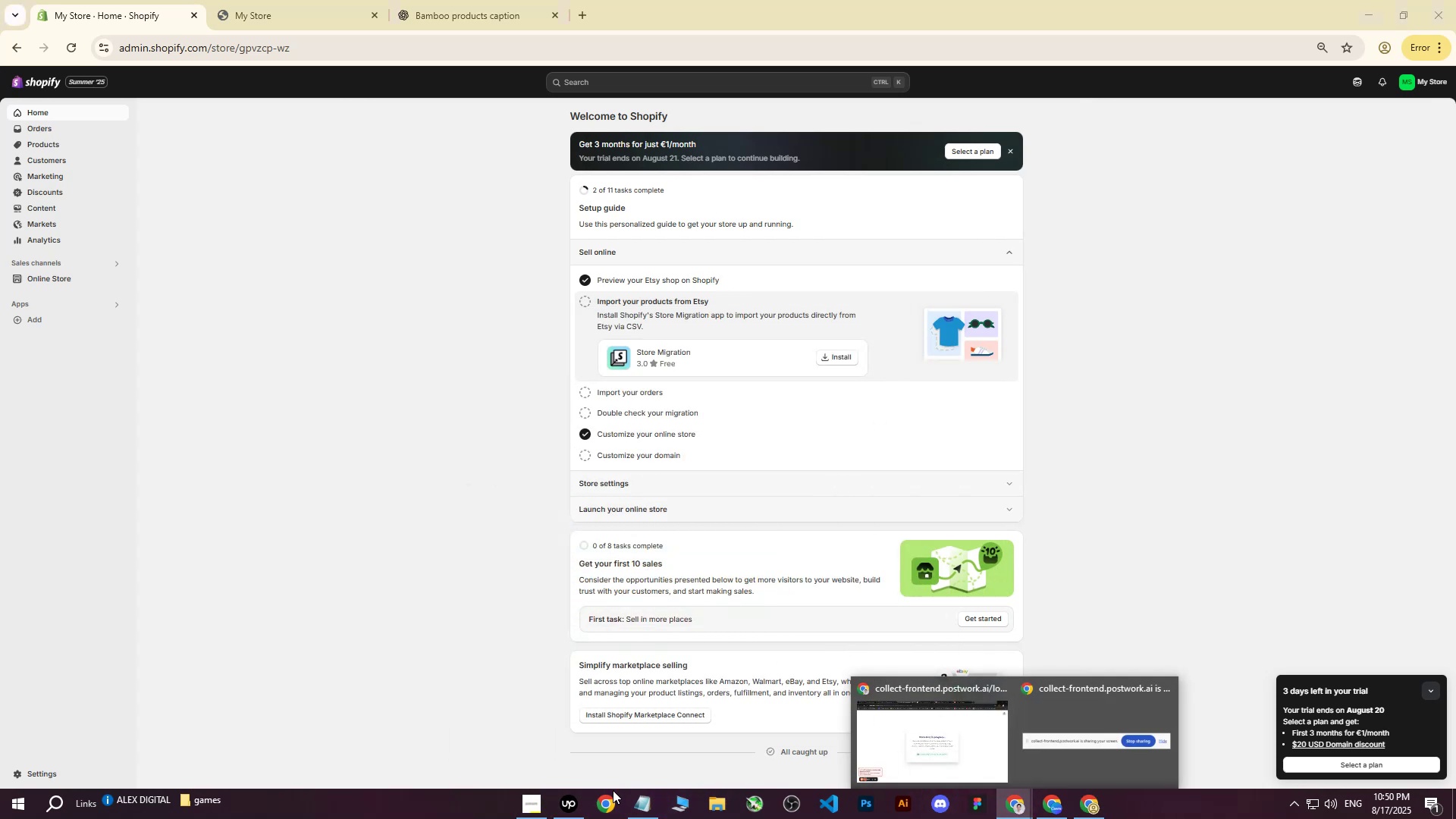 
left_click([559, 805])
 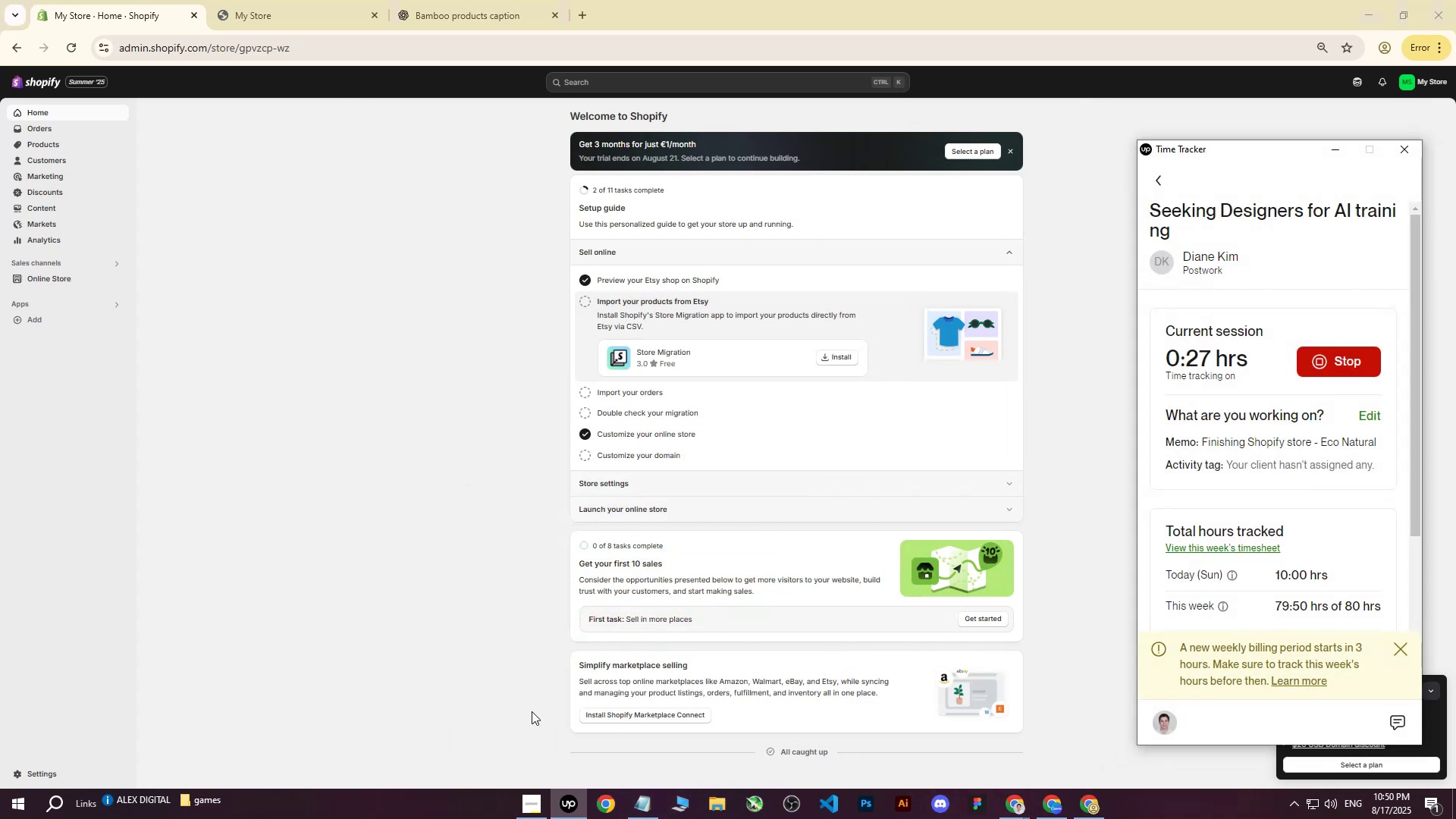 
left_click([389, 409])
 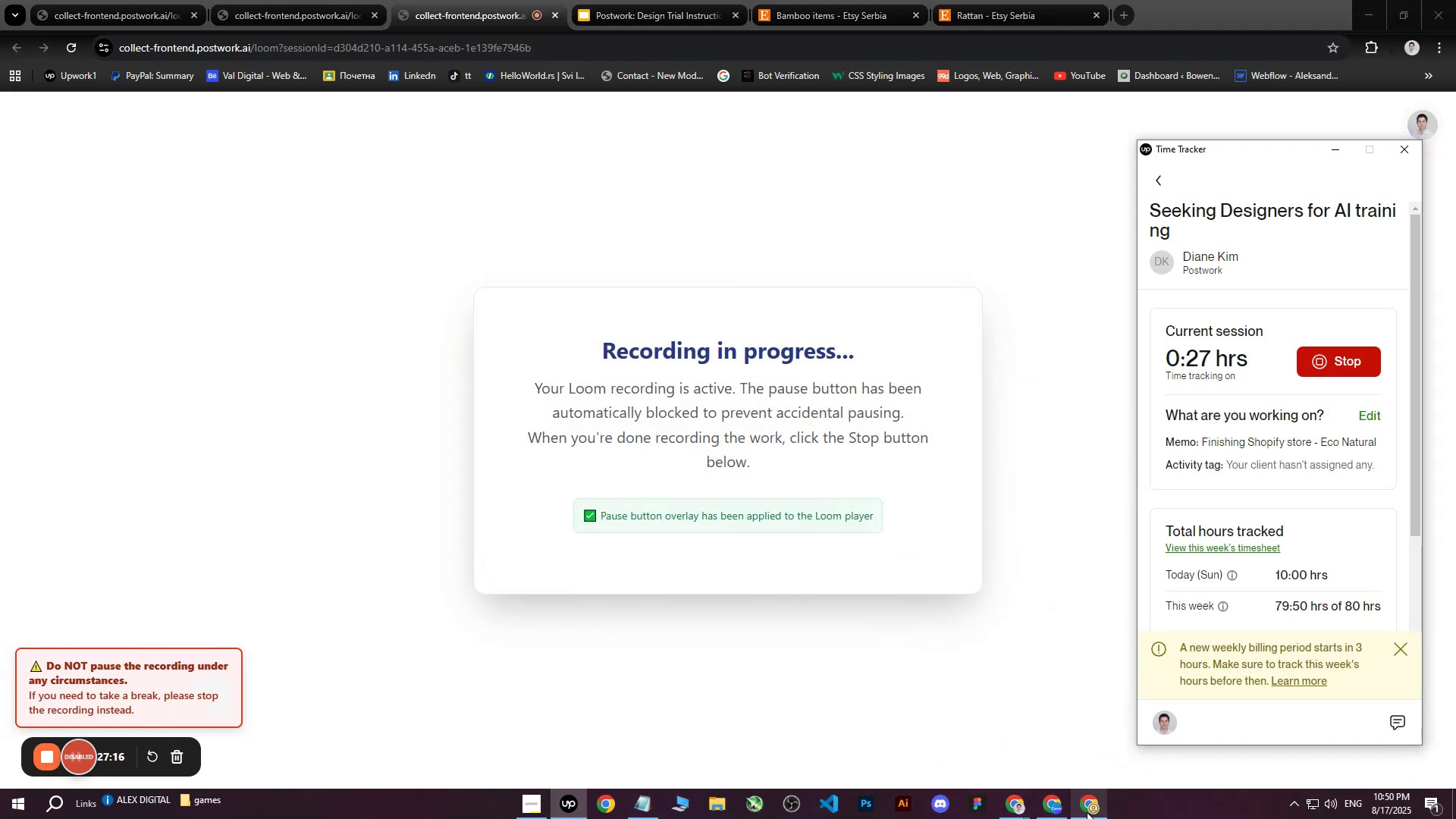 
left_click([1088, 813])
 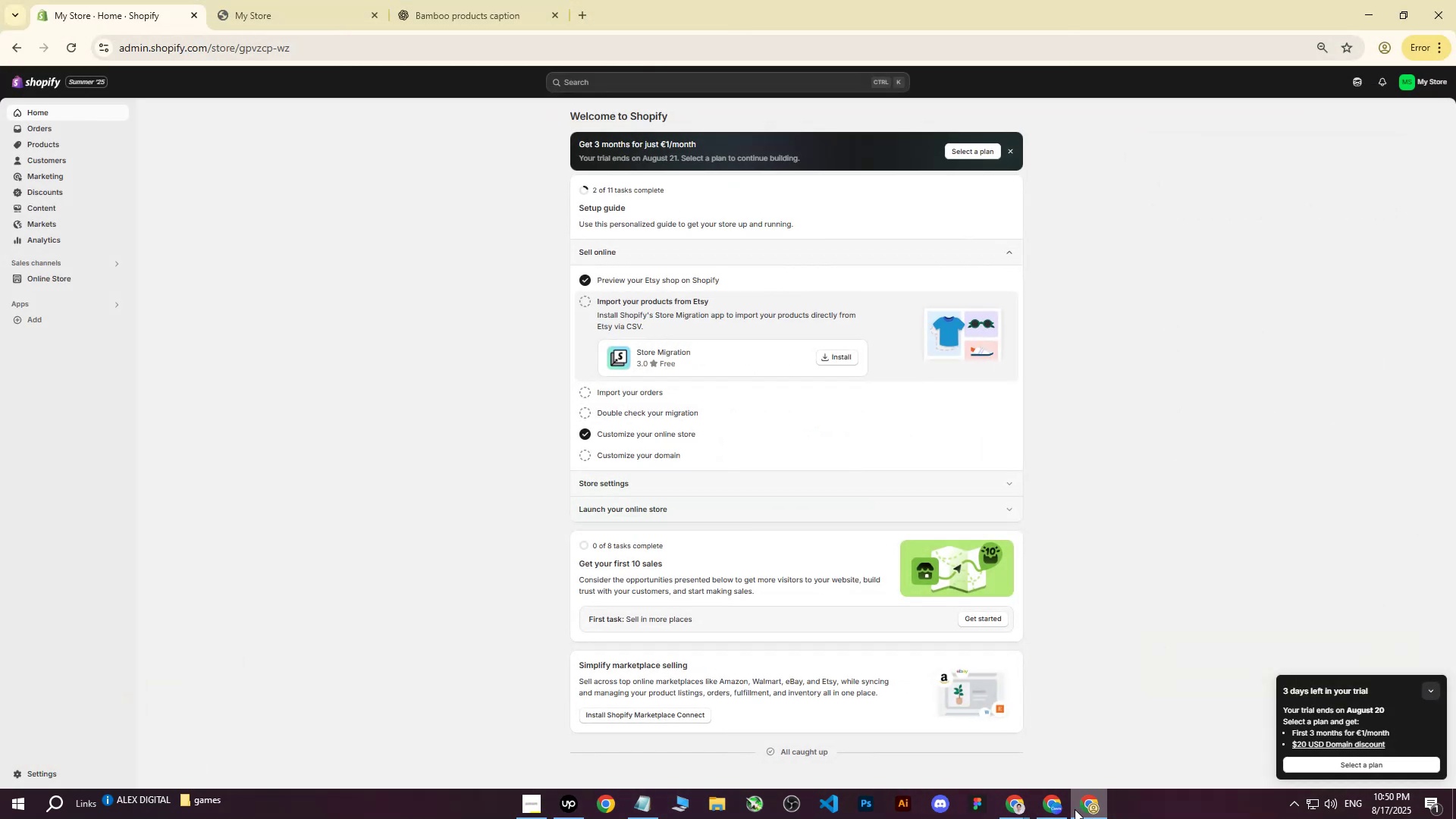 
left_click([1081, 809])
 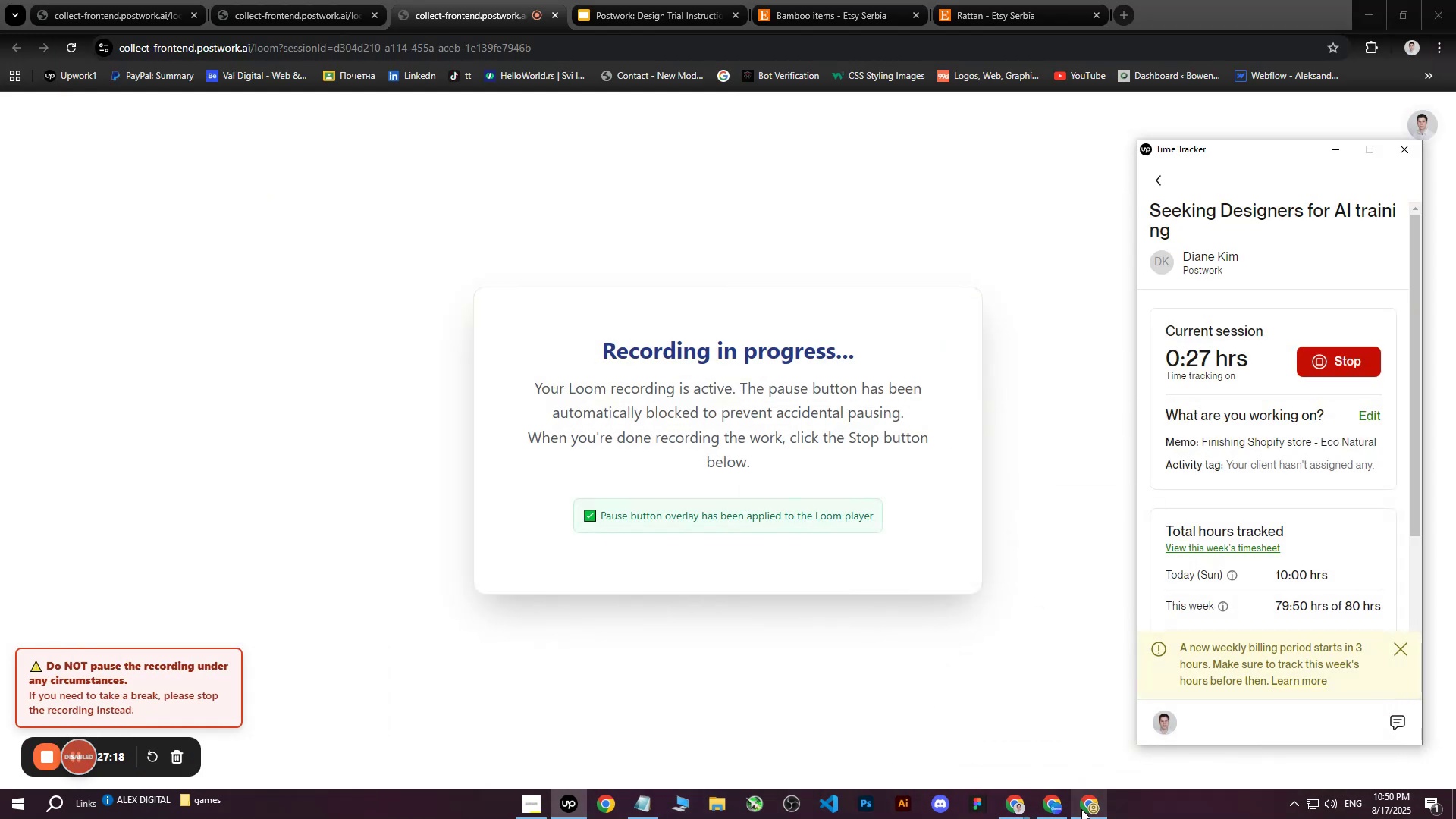 
left_click([1081, 809])
 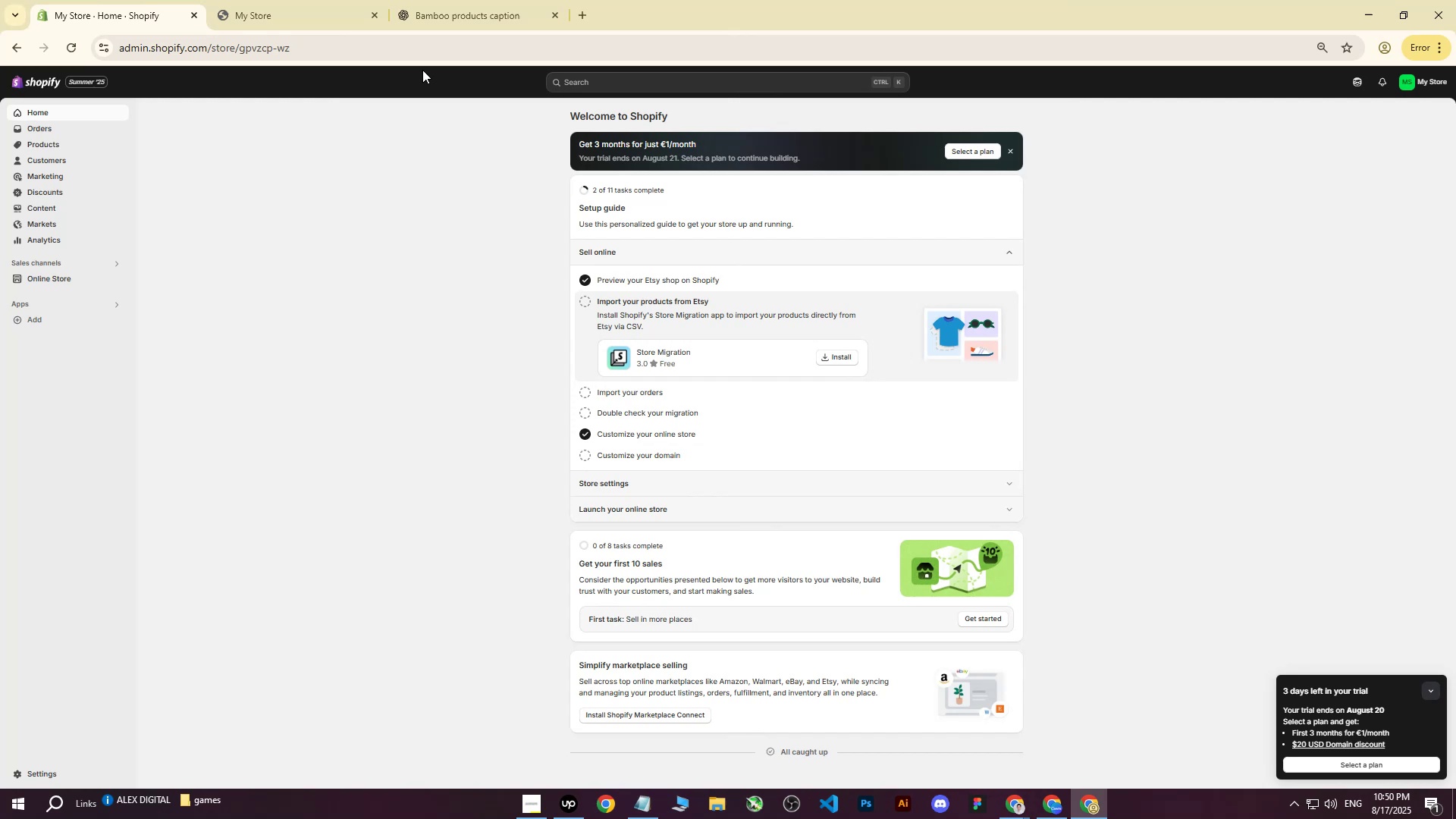 
left_click([312, 0])
 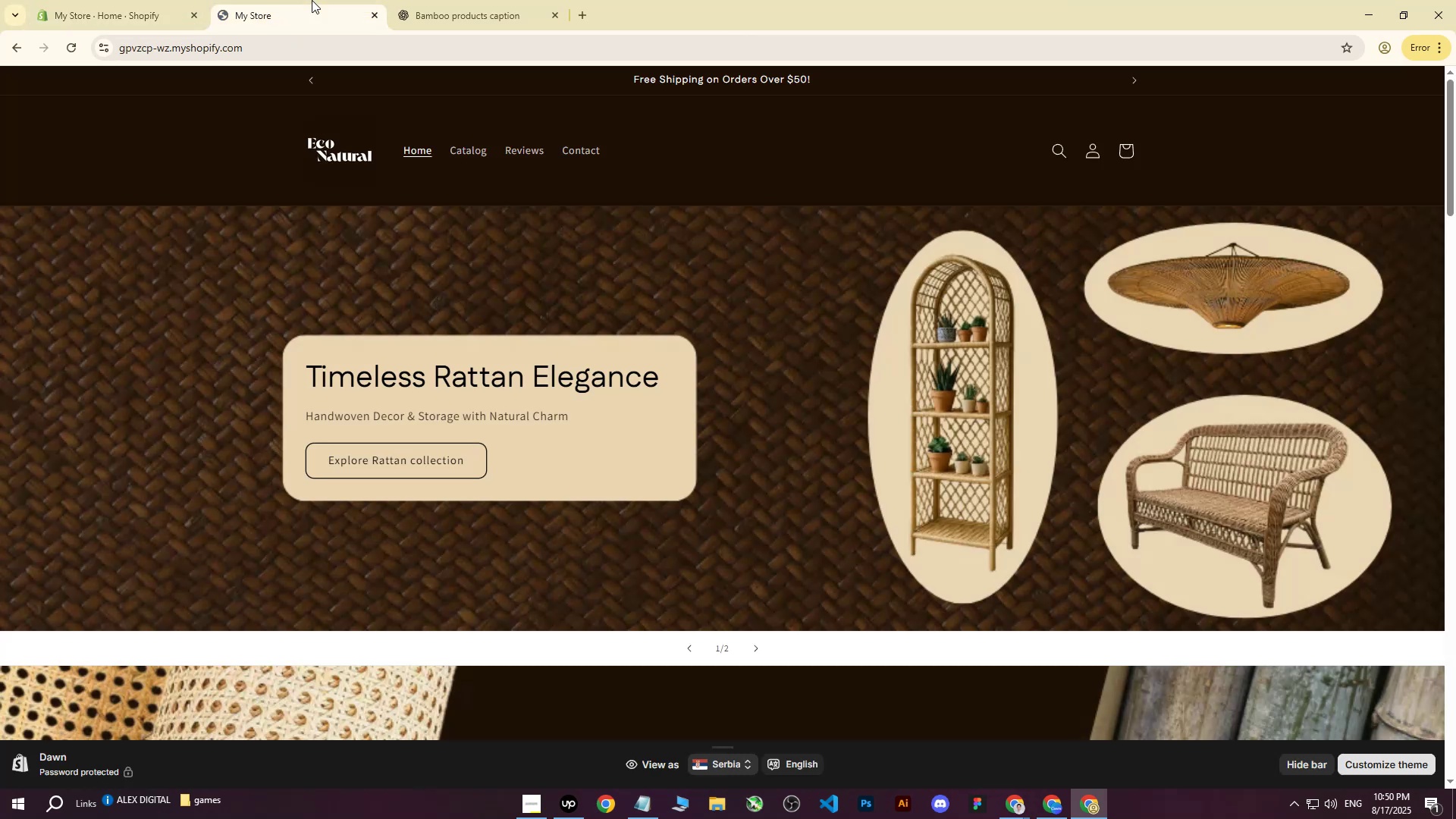 
wait(11.46)
 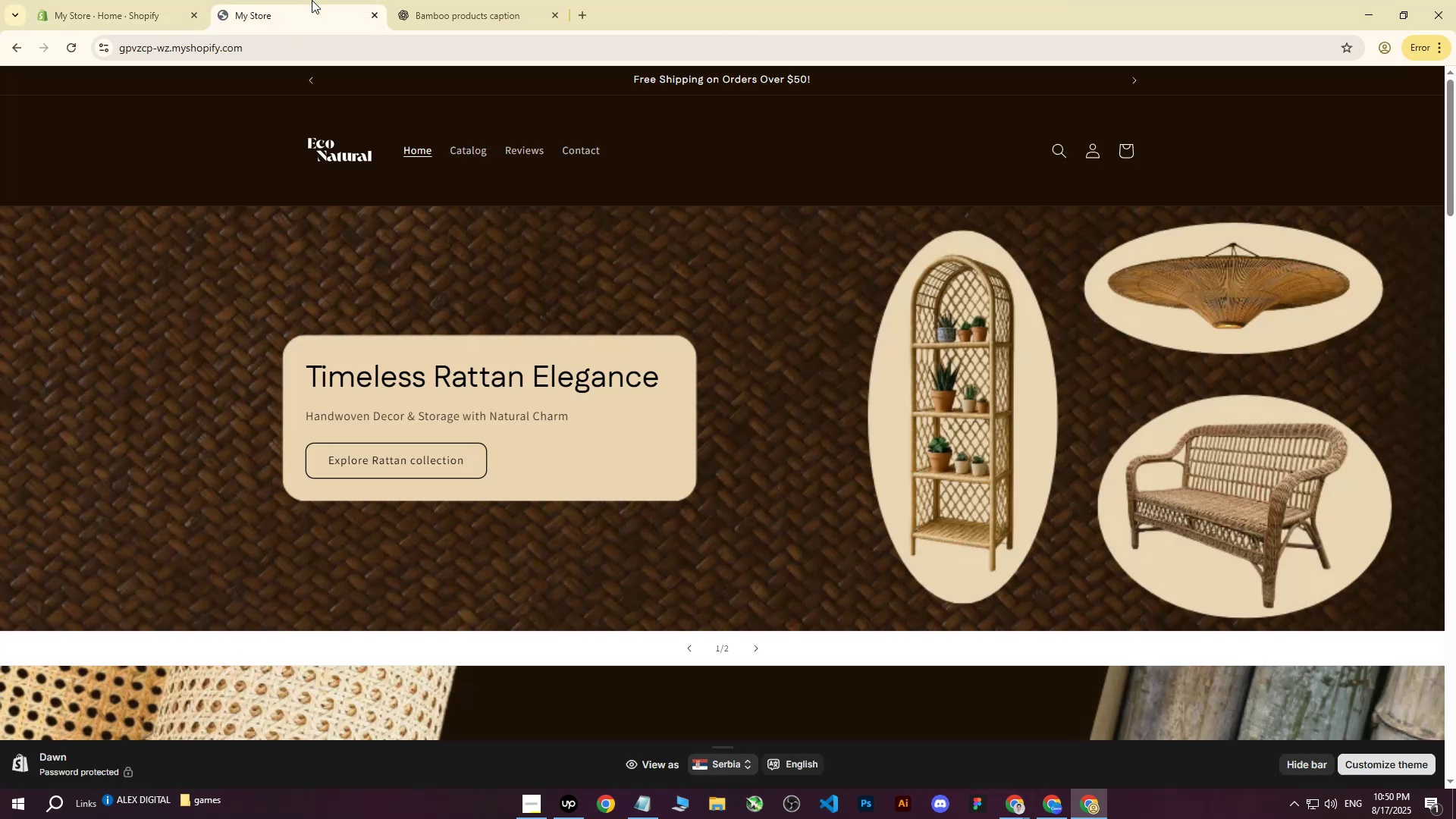 
left_click([453, 0])
 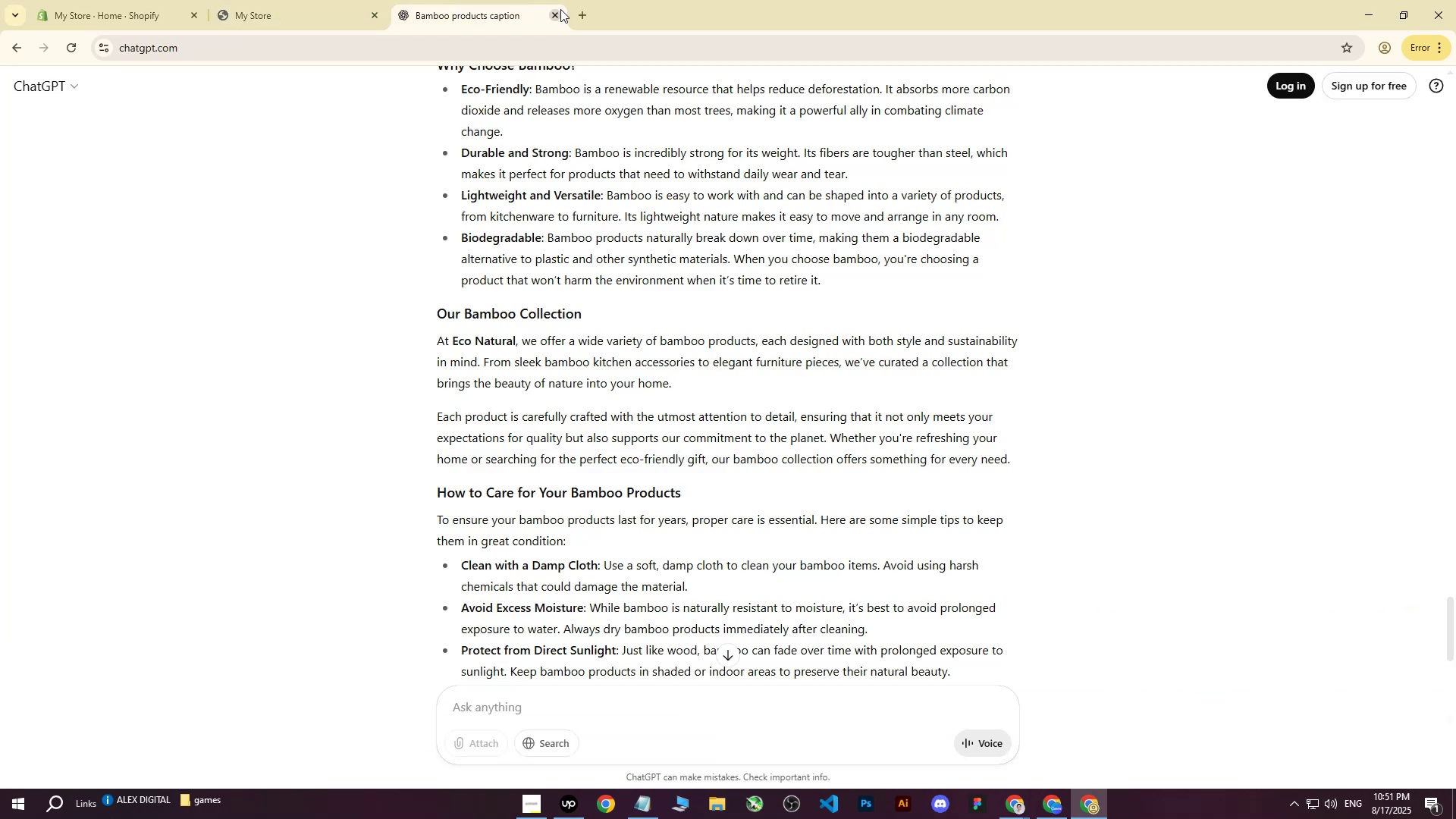 
scroll: coordinate [445, 228], scroll_direction: up, amount: 23.0
 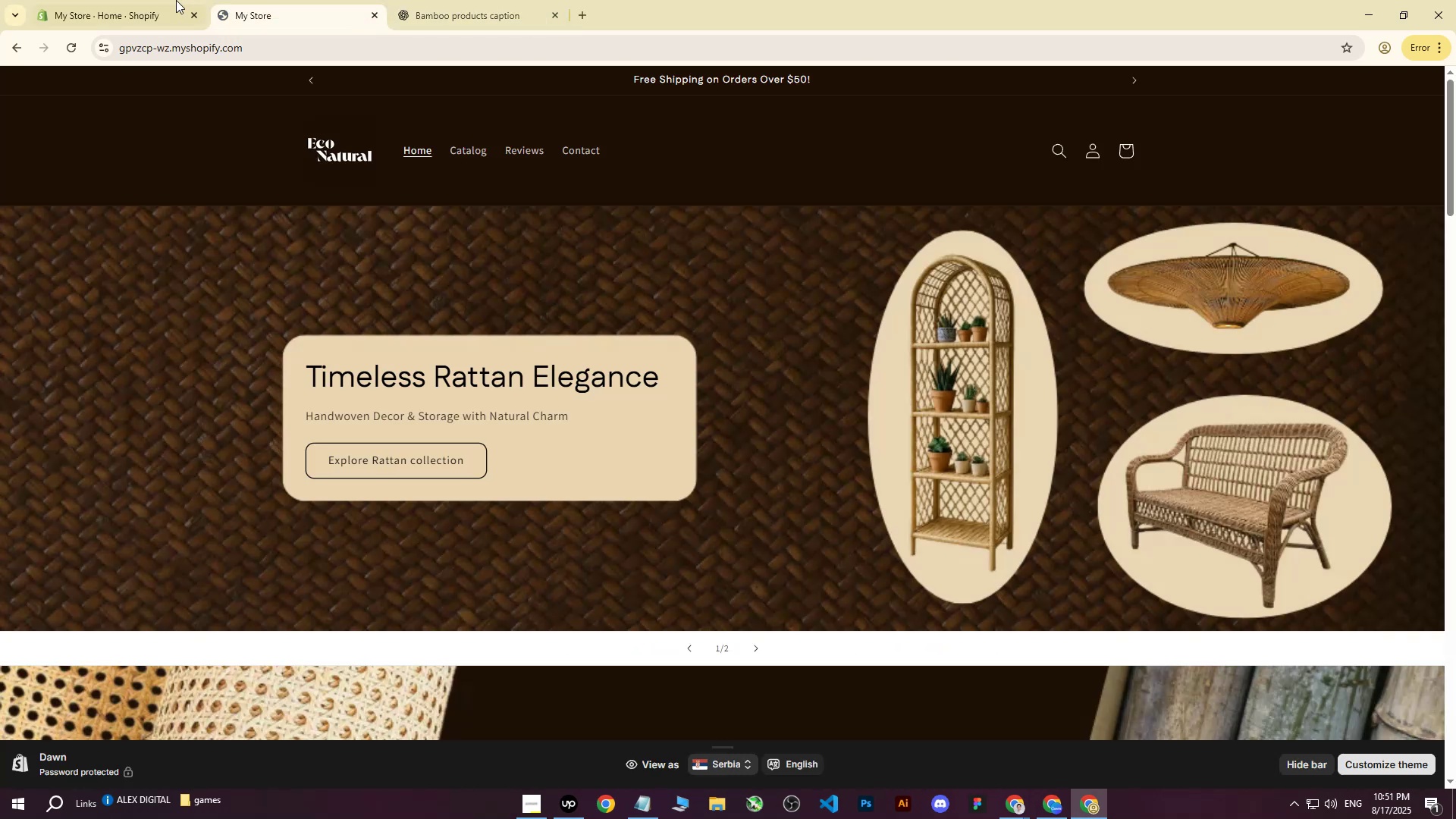 
double_click([159, 0])
 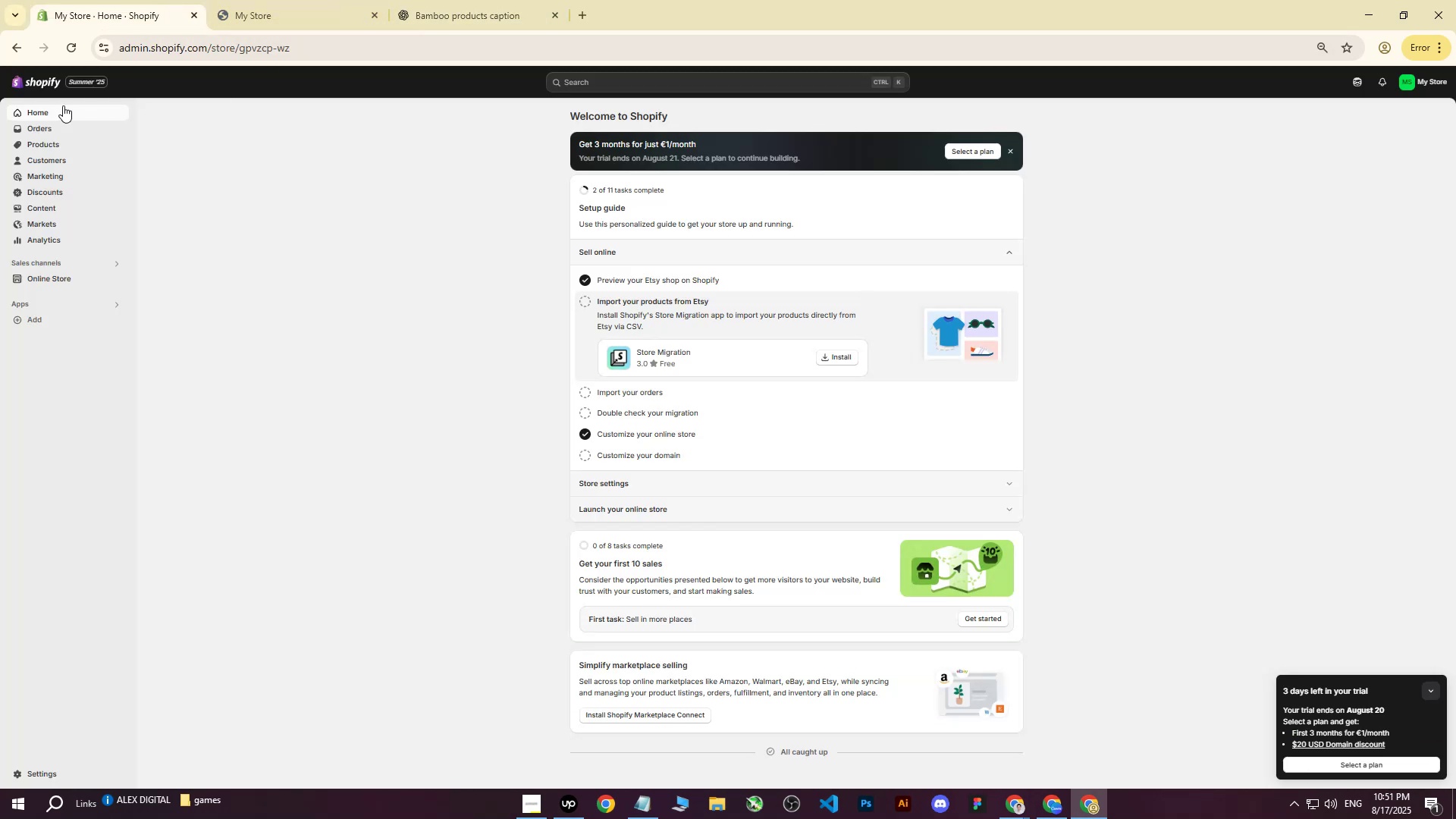 
left_click([52, 111])
 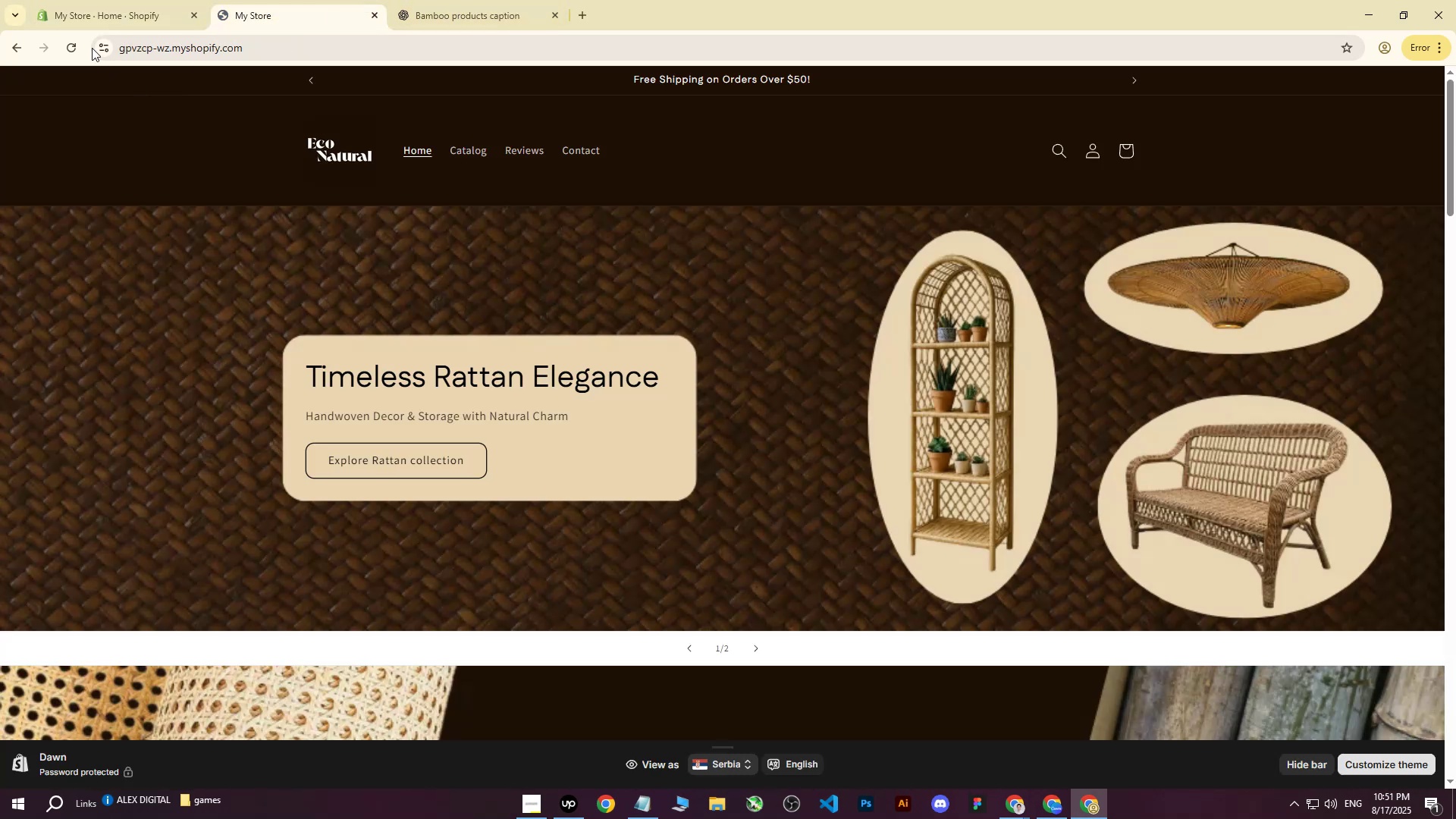 
double_click([501, 0])
 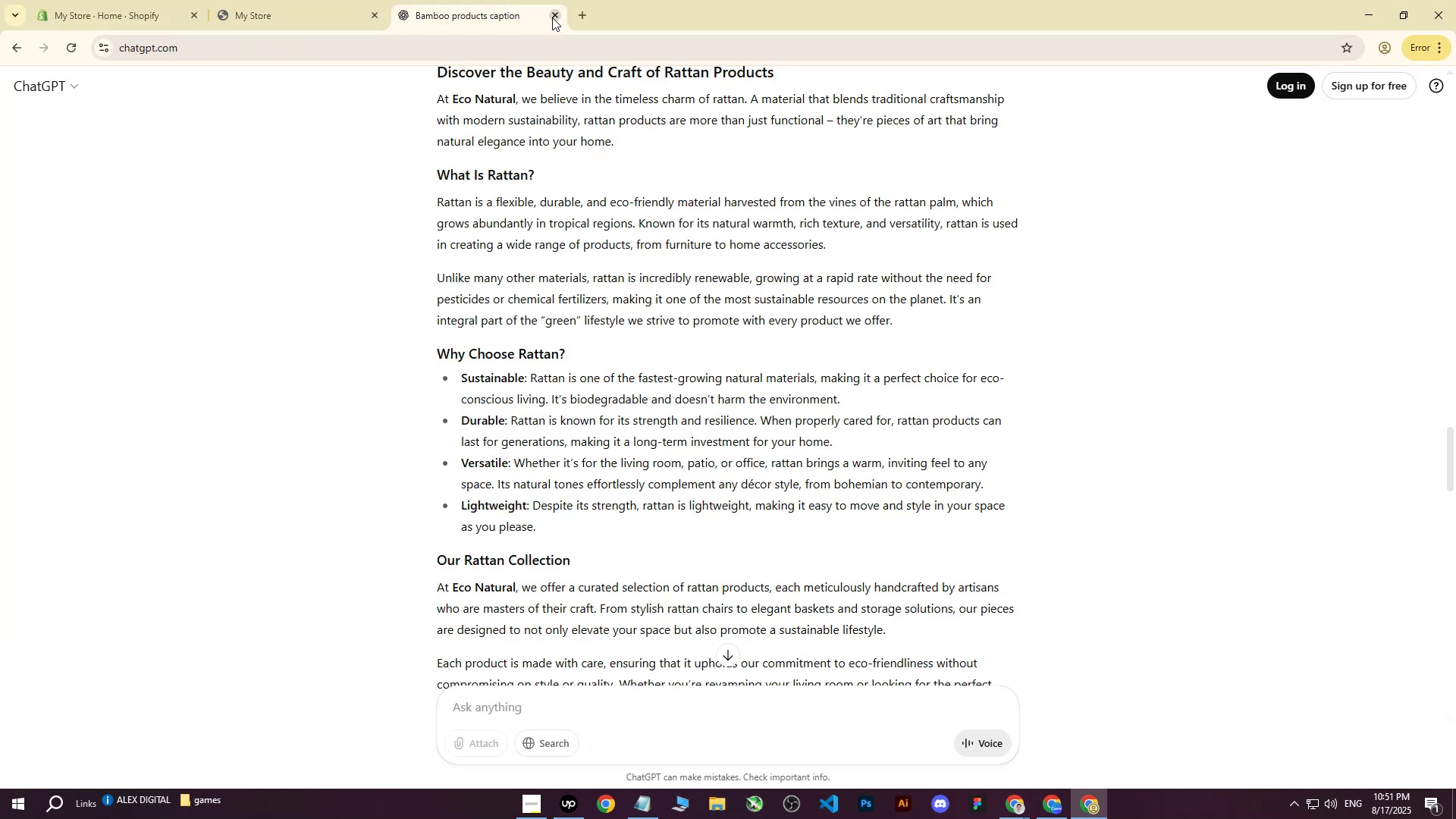 
scroll: coordinate [604, 342], scroll_direction: down, amount: 43.0
 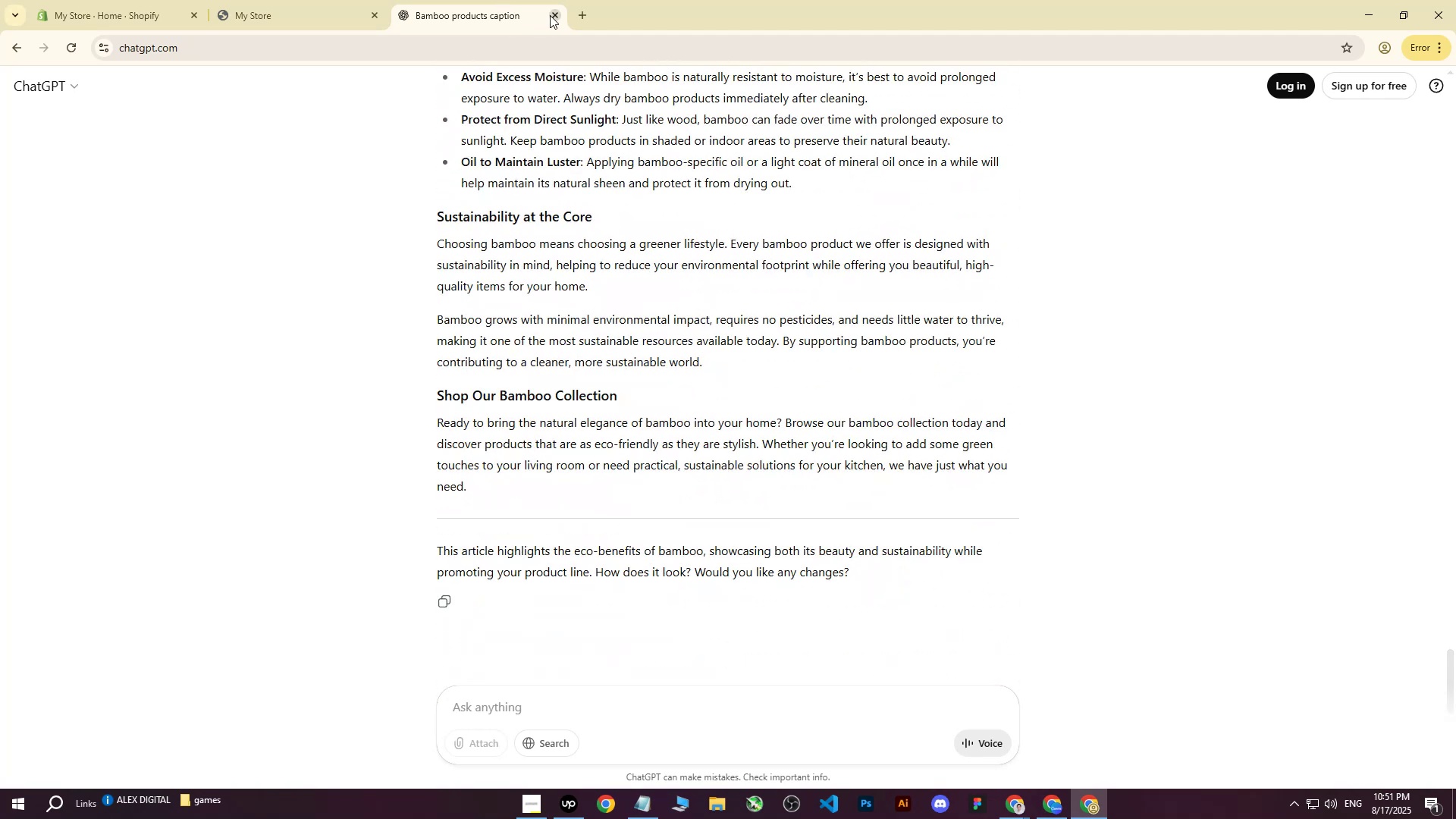 
left_click([552, 14])
 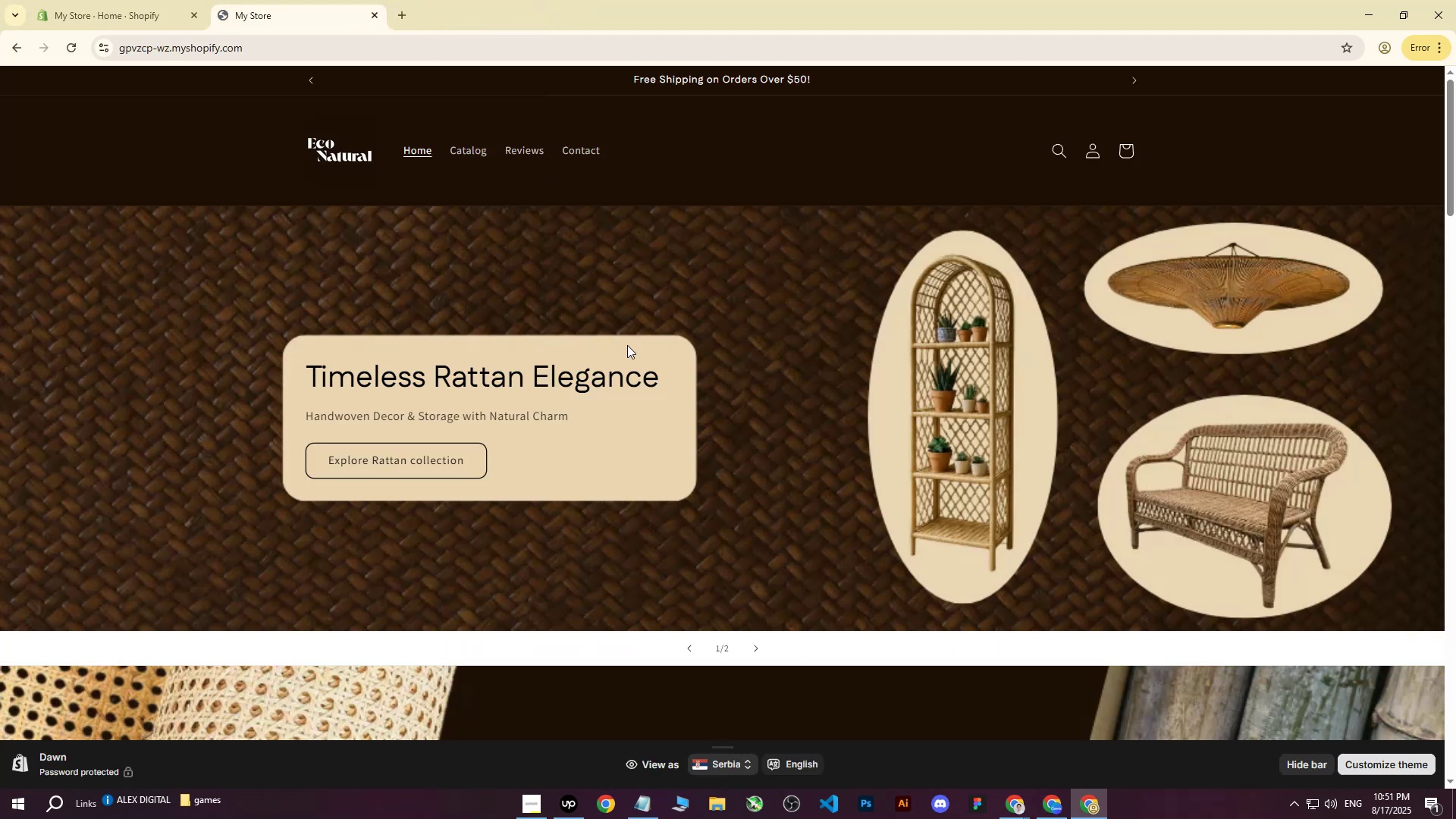 
scroll: coordinate [639, 349], scroll_direction: down, amount: 2.0
 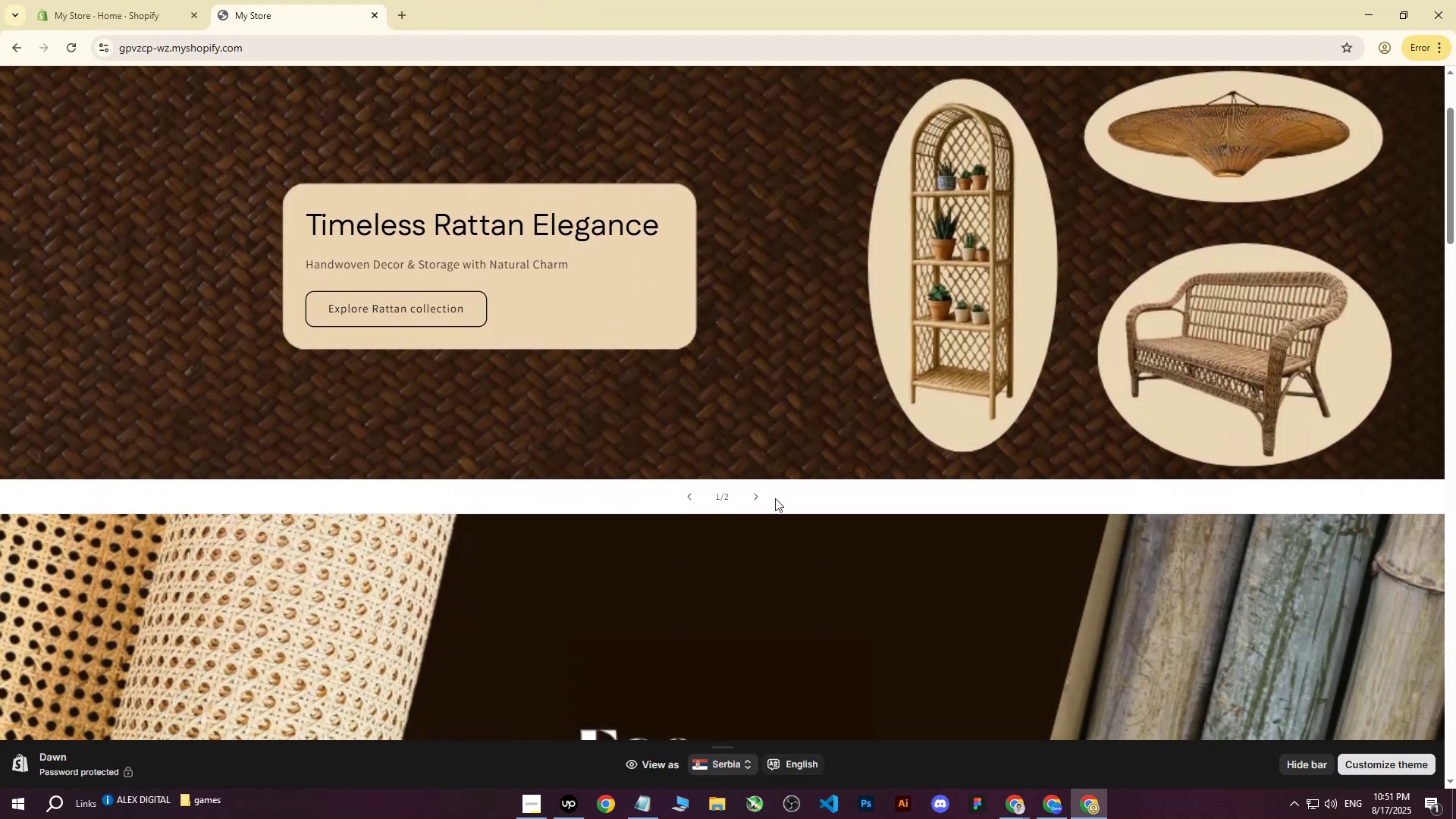 
left_click([762, 499])
 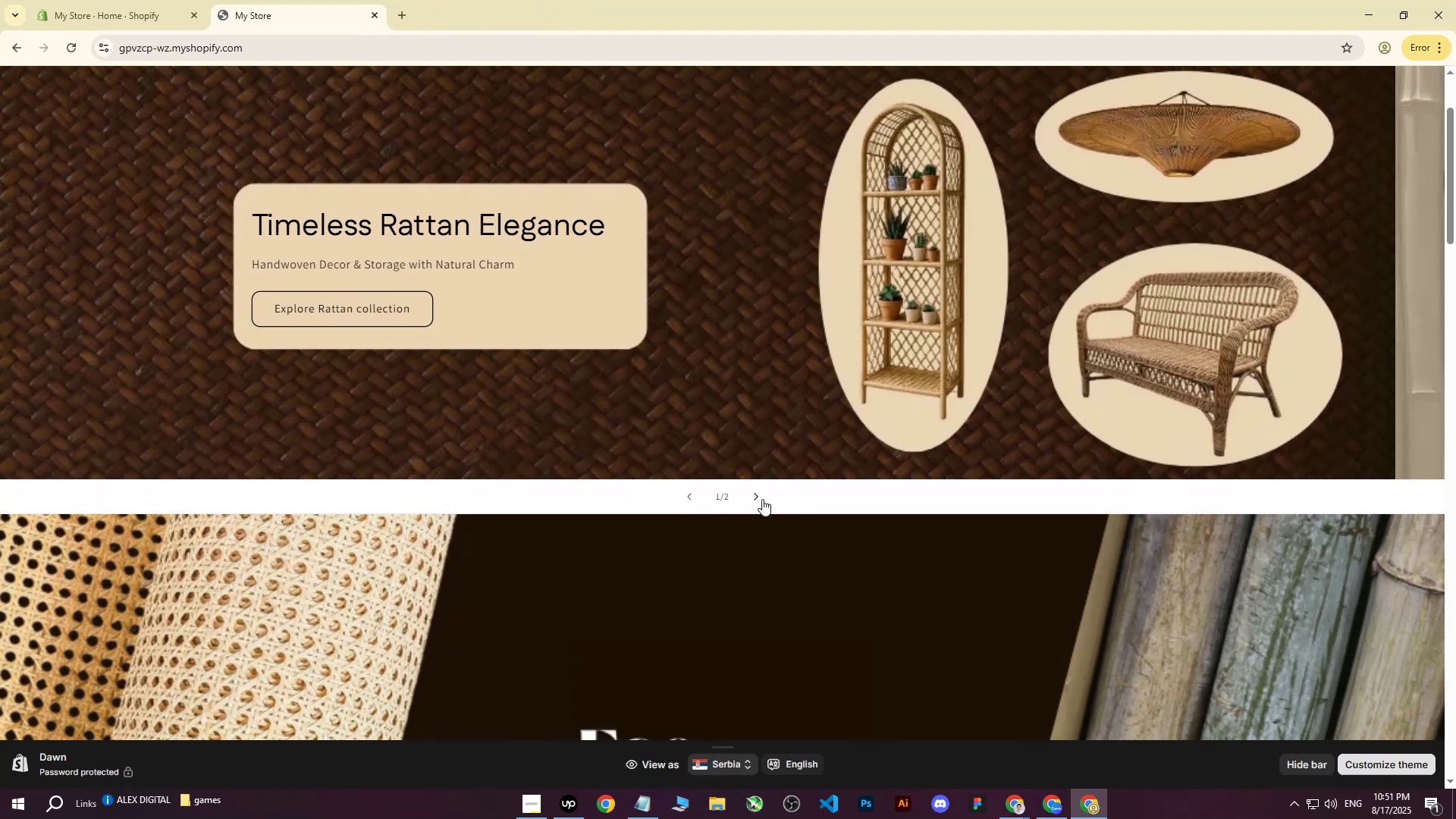 
scroll: coordinate [767, 494], scroll_direction: up, amount: 3.0
 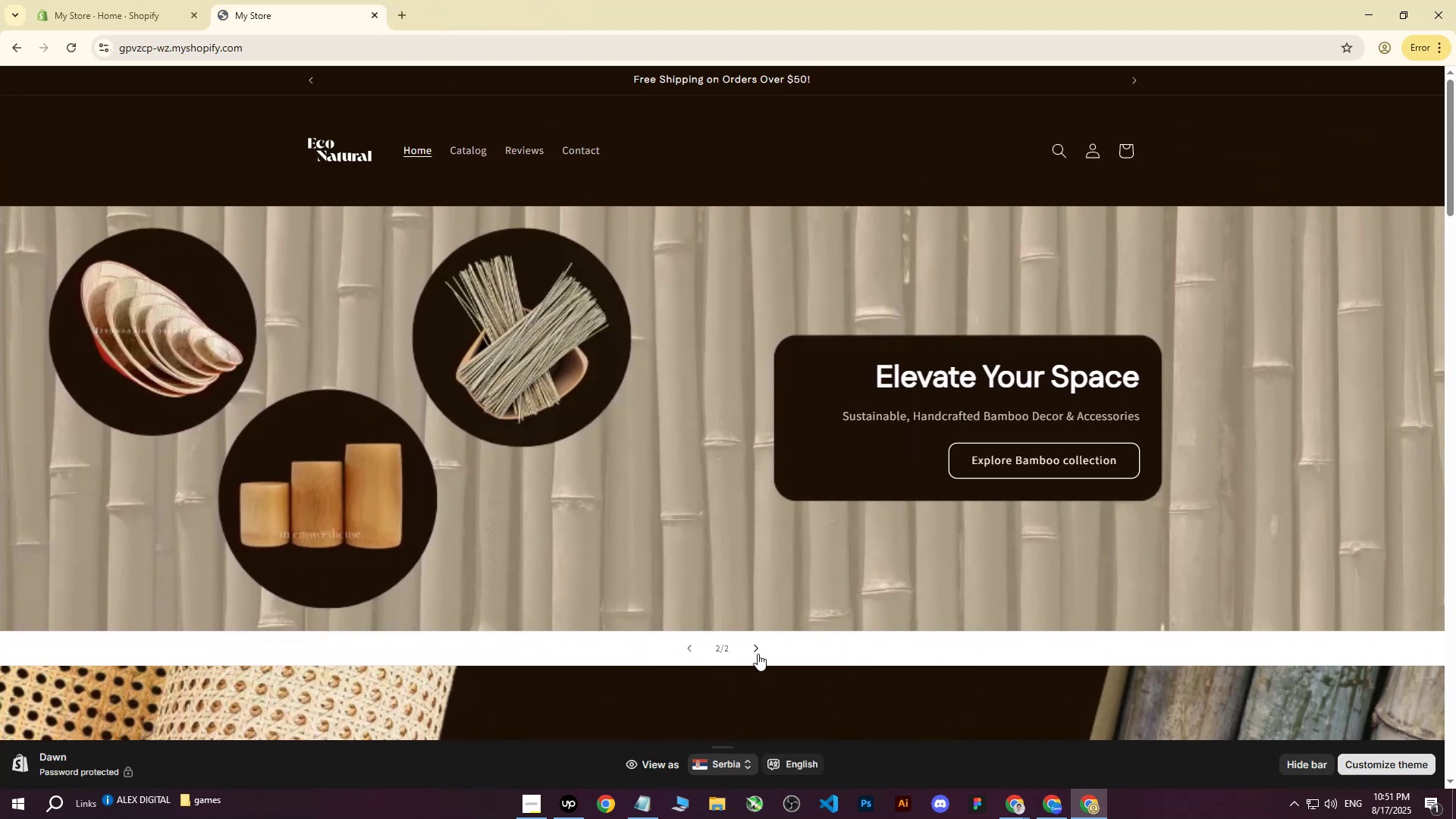 
left_click([754, 648])
 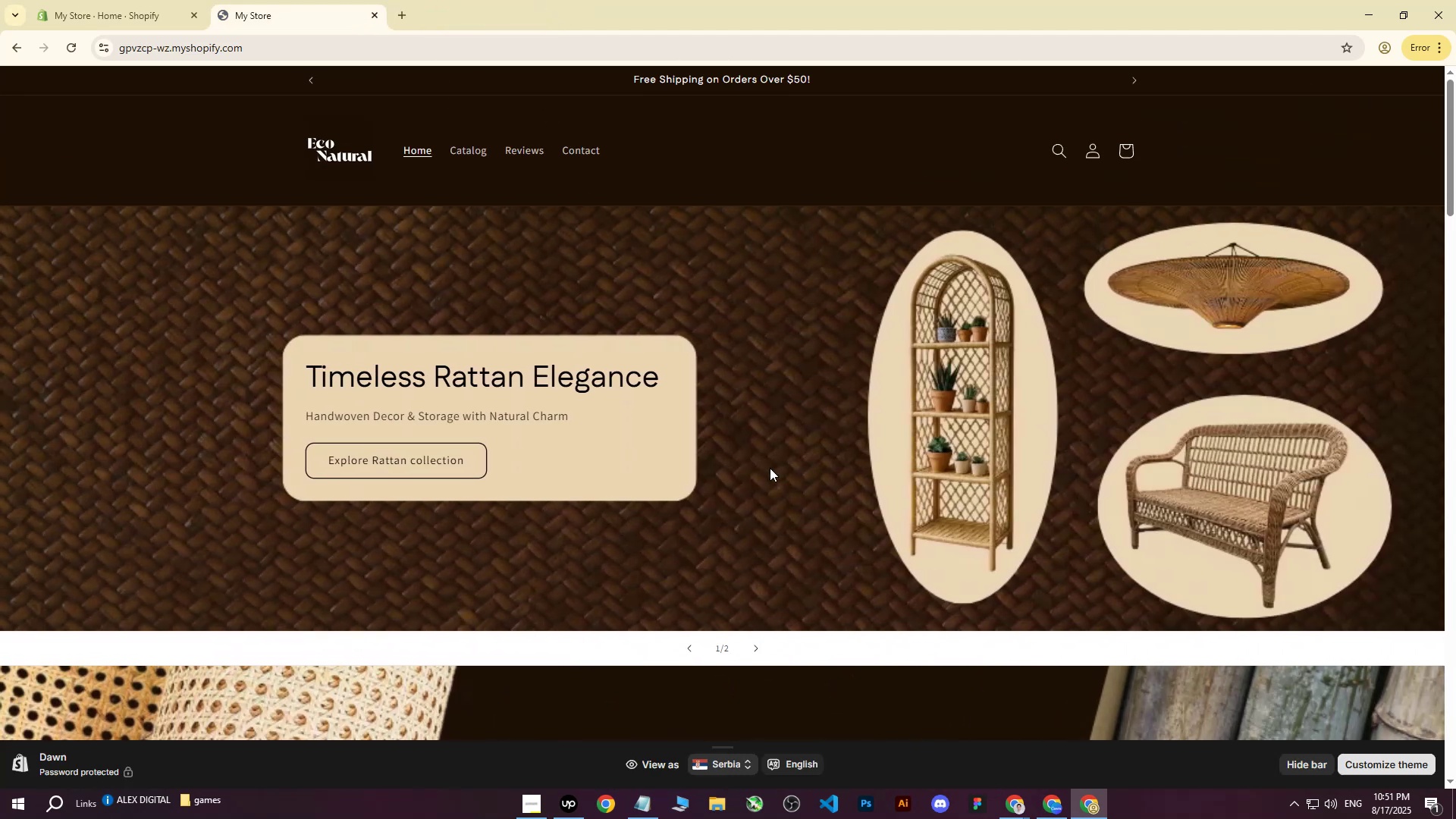 
scroll: coordinate [767, 441], scroll_direction: down, amount: 19.0
 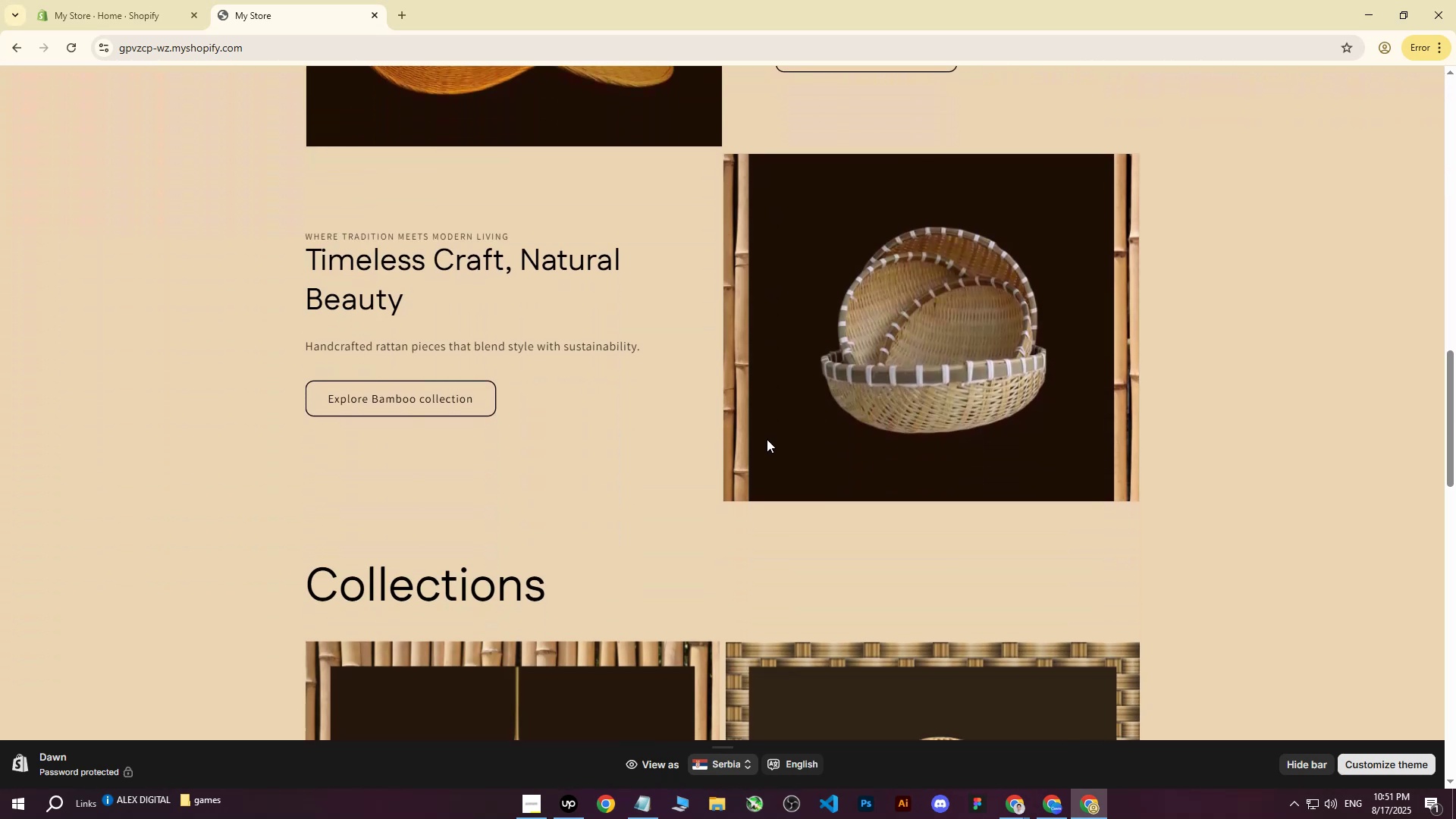 
scroll: coordinate [767, 439], scroll_direction: up, amount: 1.0
 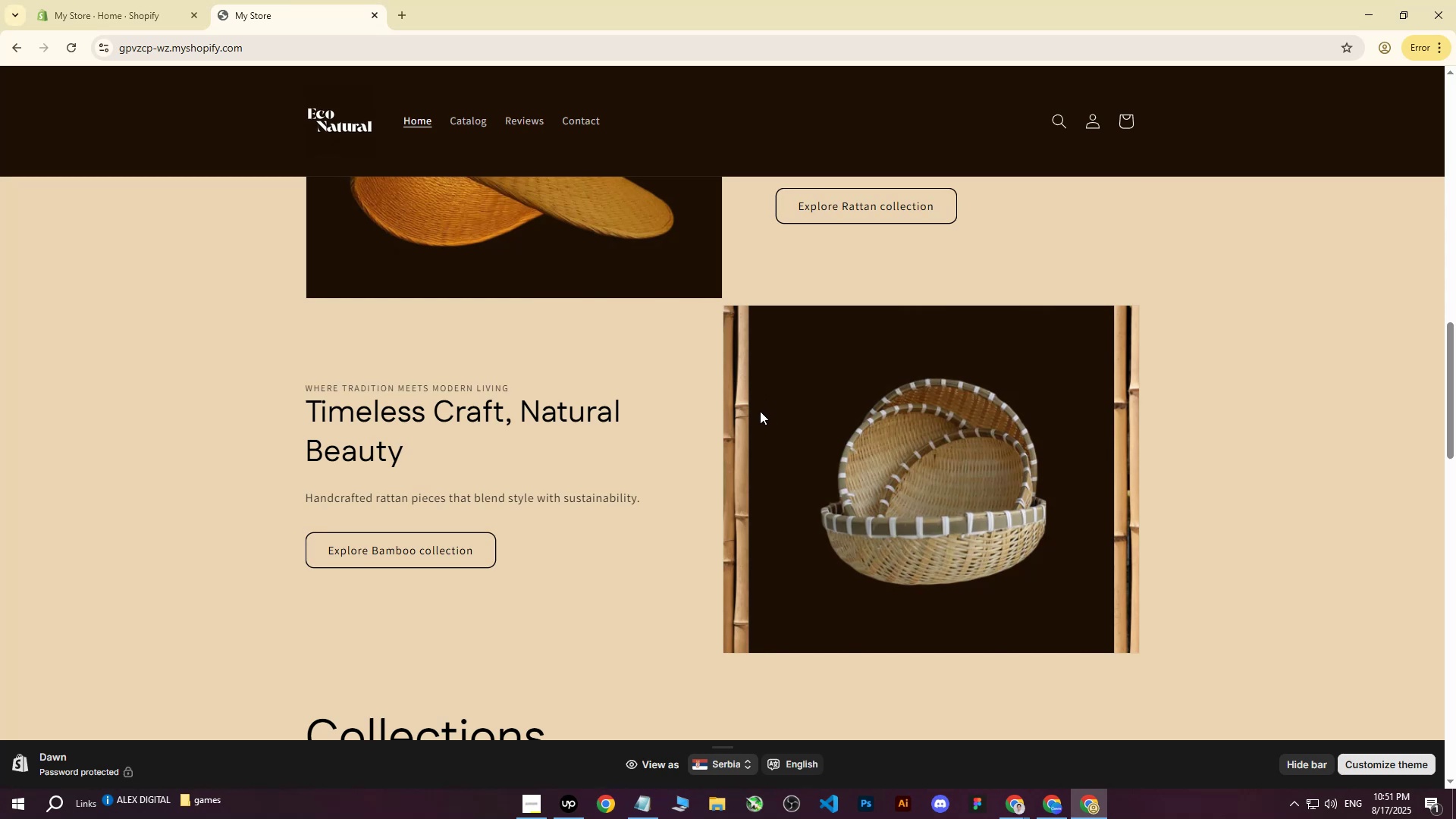 
wait(18.55)
 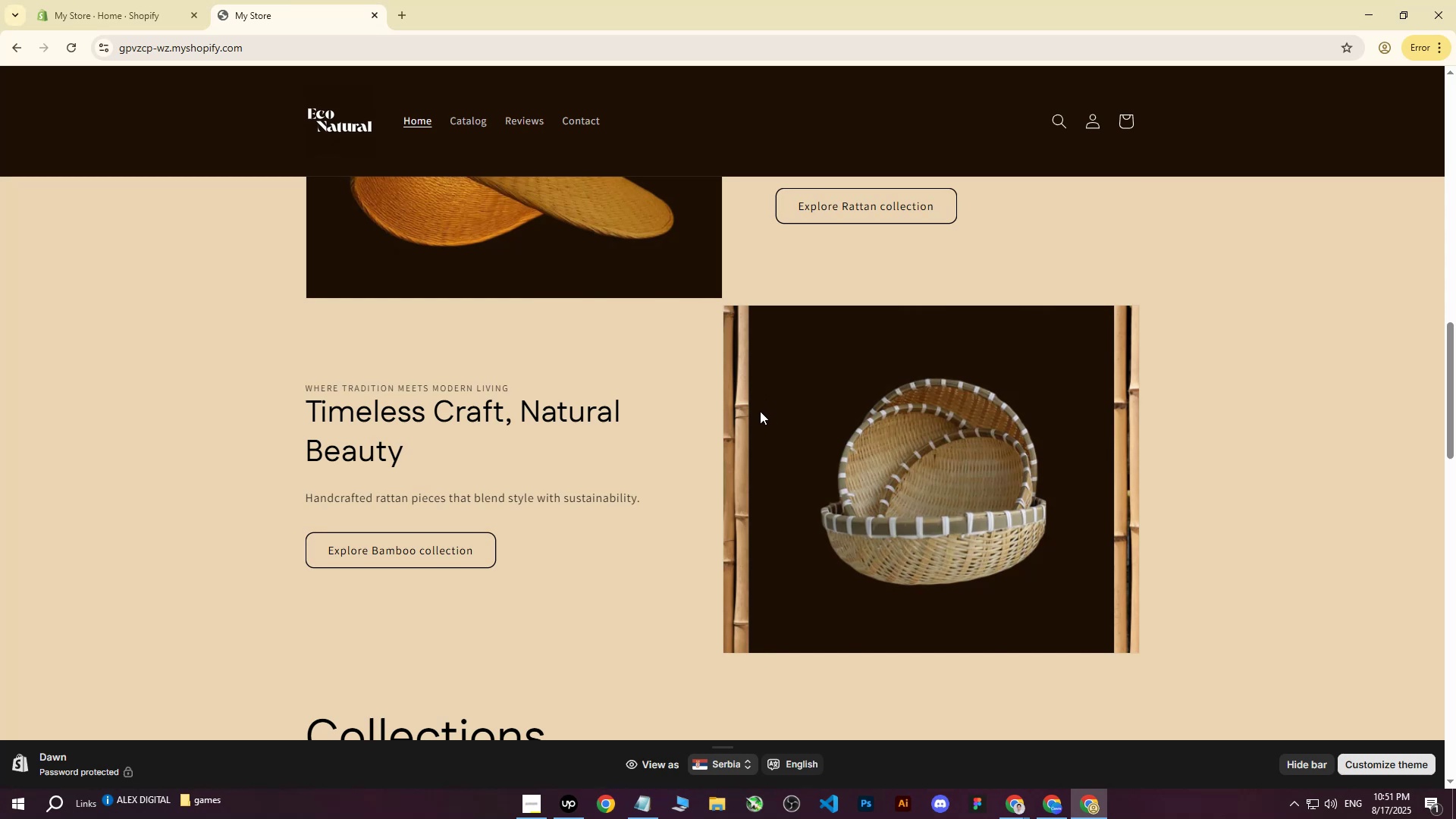 
scroll: coordinate [963, 571], scroll_direction: down, amount: 13.0
 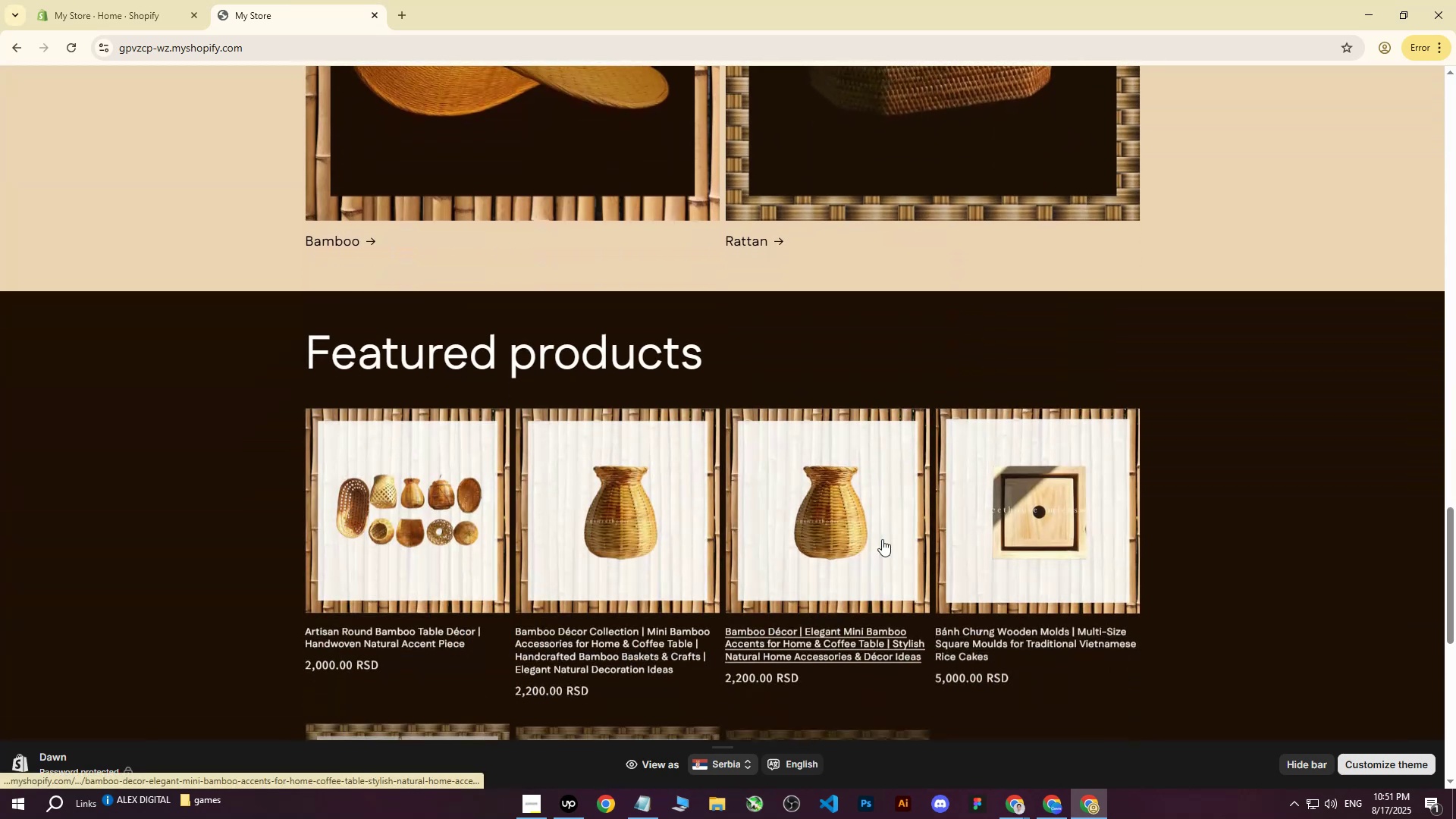 
scroll: coordinate [720, 505], scroll_direction: up, amount: 7.0
 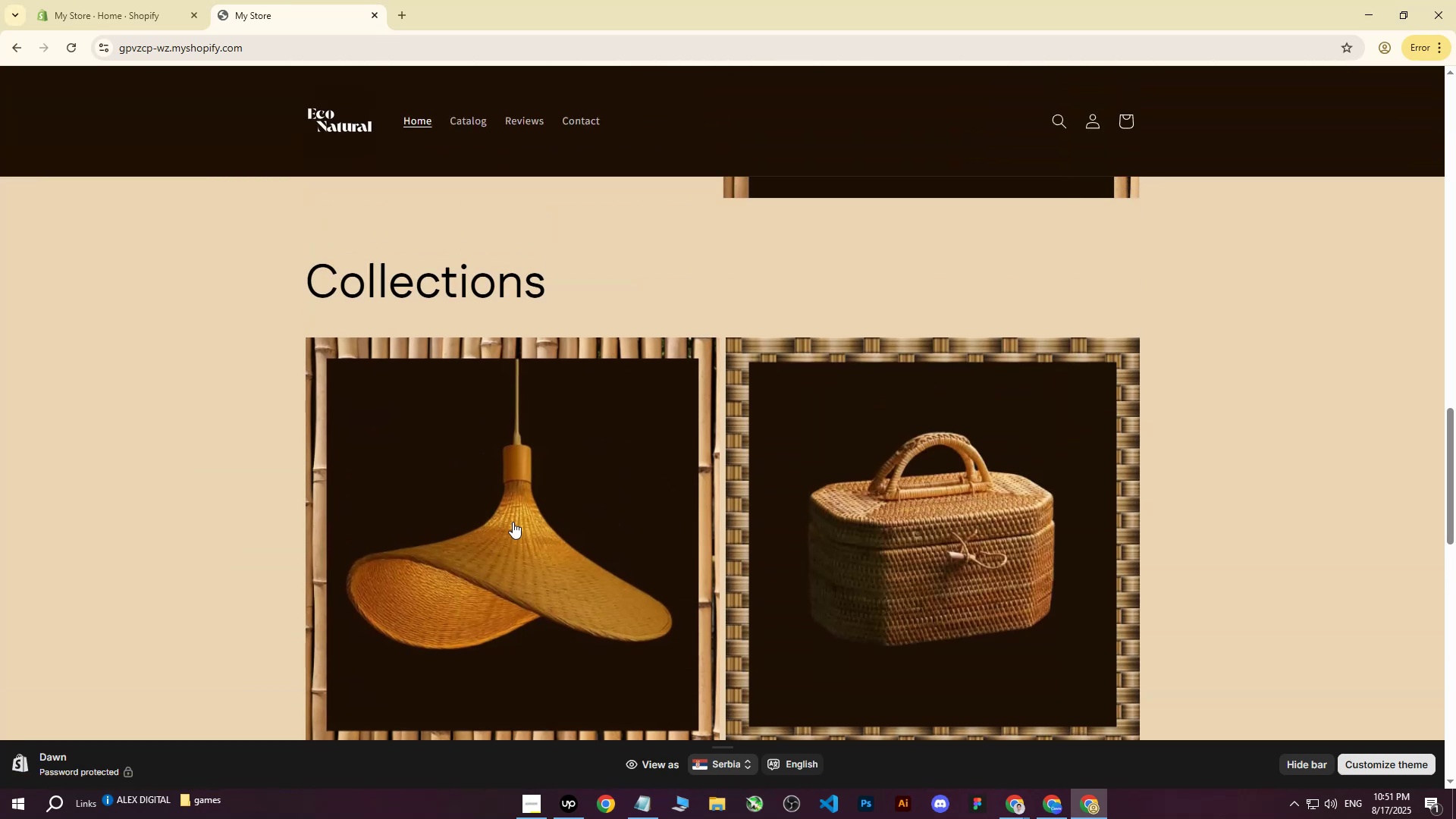 
left_click([513, 522])
 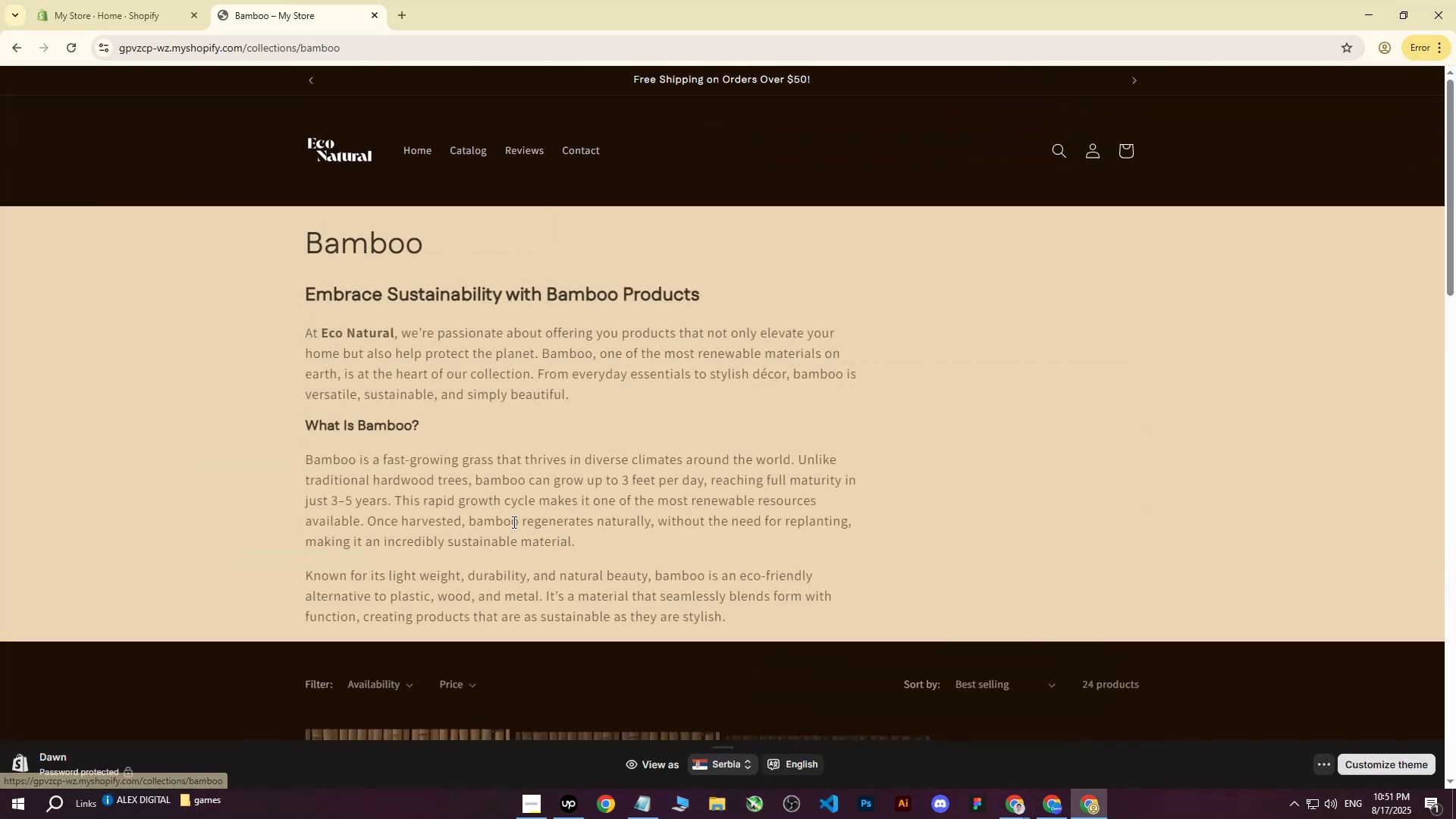 
scroll: coordinate [669, 422], scroll_direction: up, amount: 3.0
 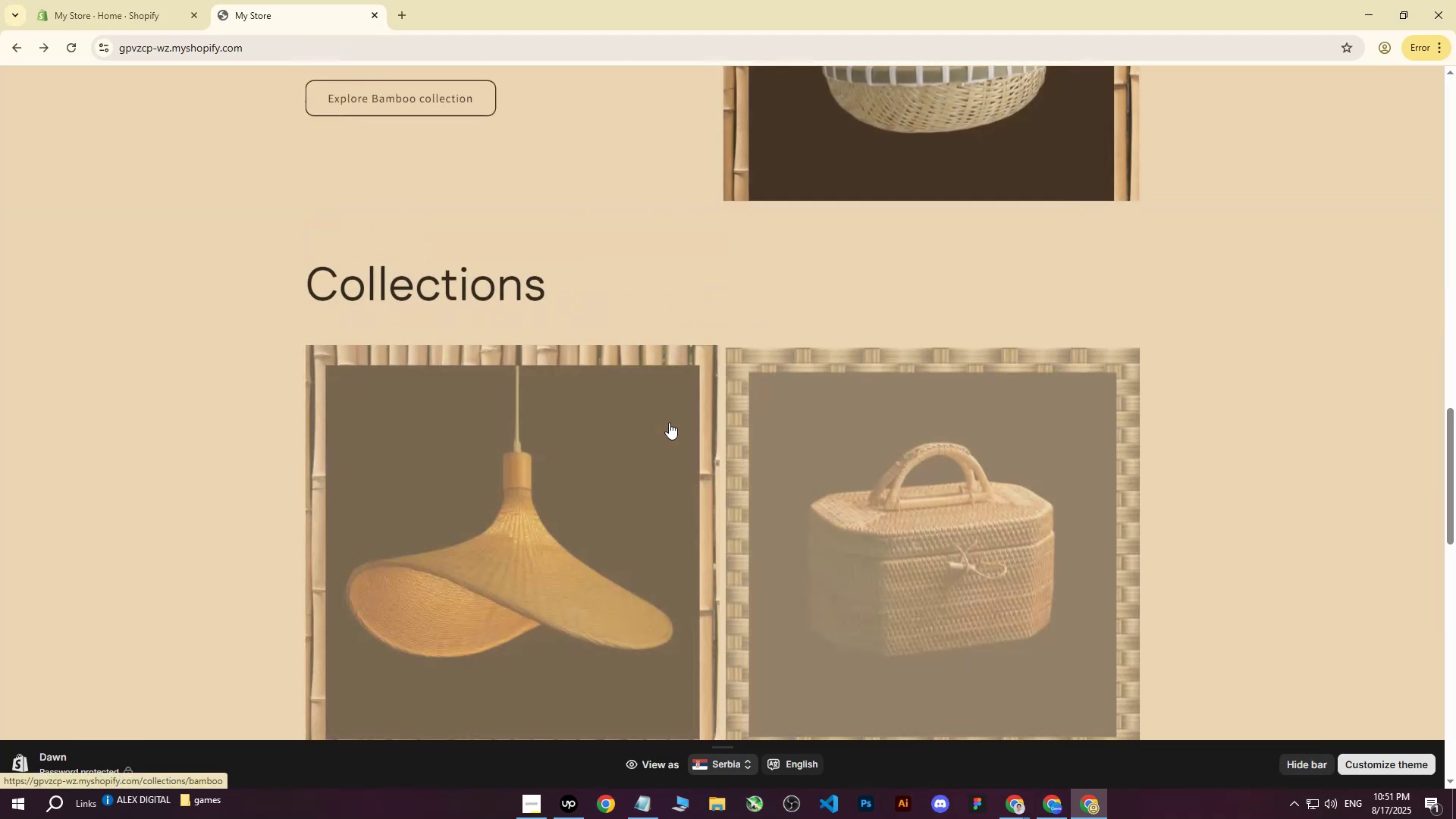 
left_click([896, 455])
 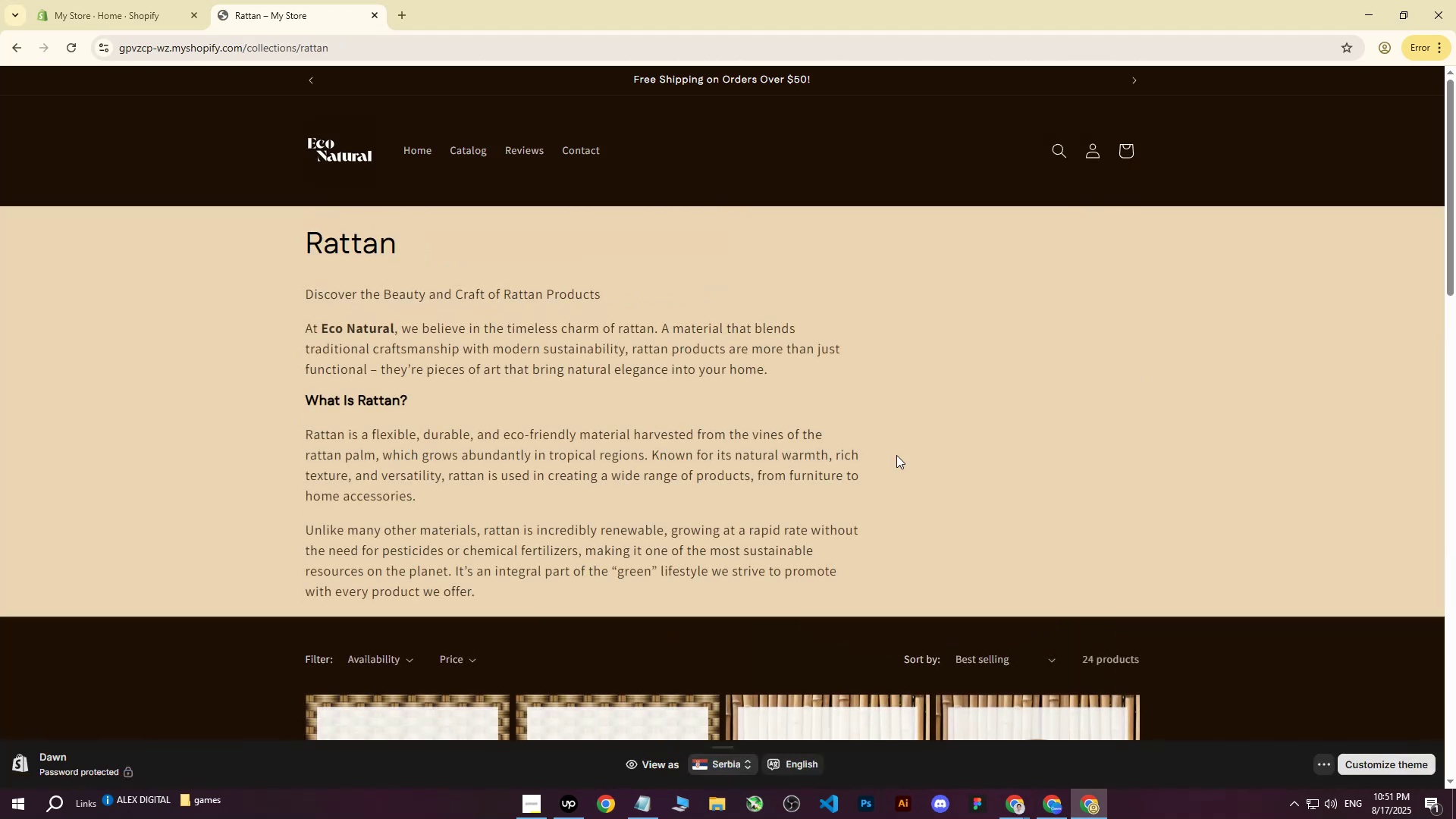 
 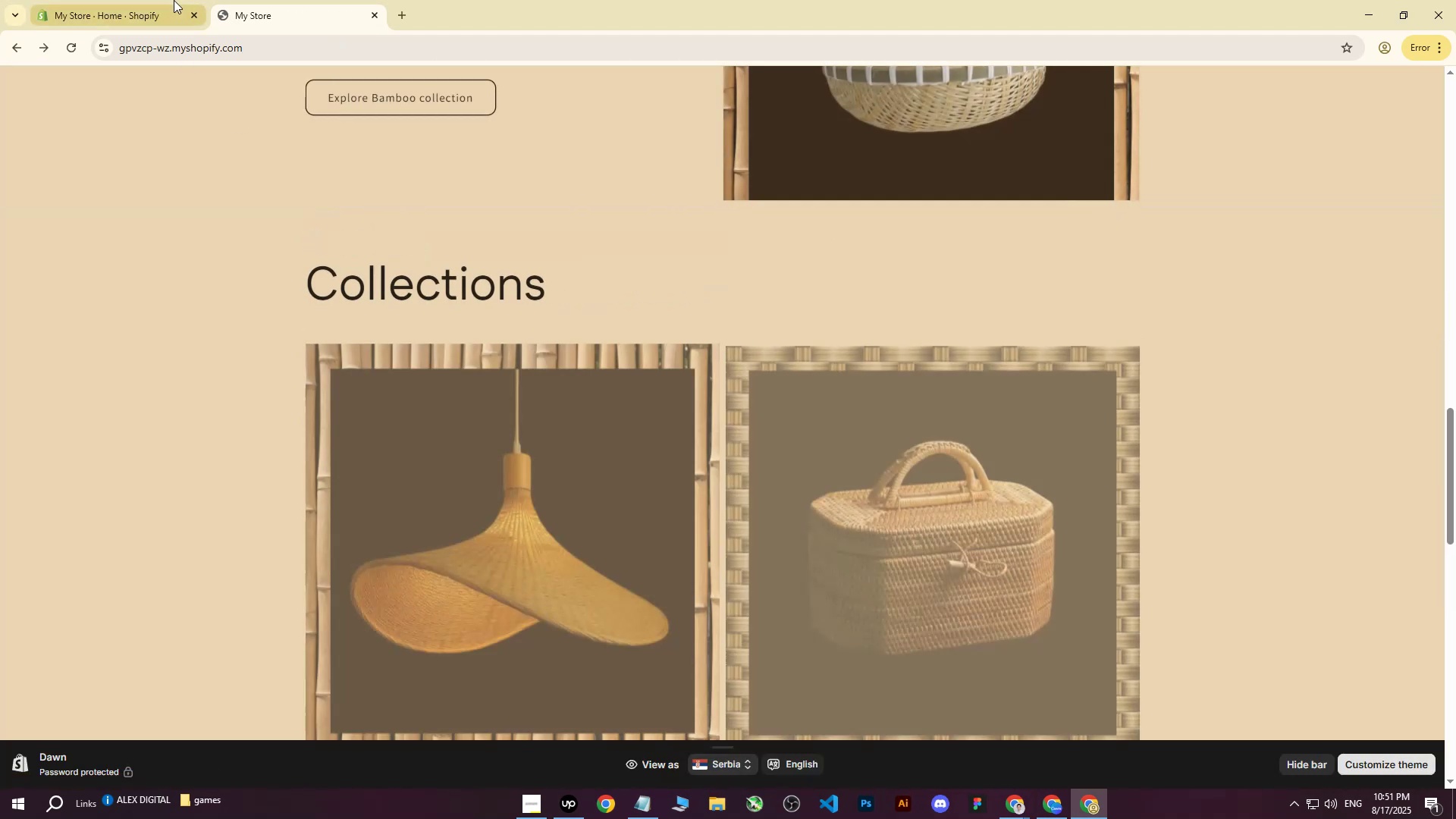 
left_click([136, 0])
 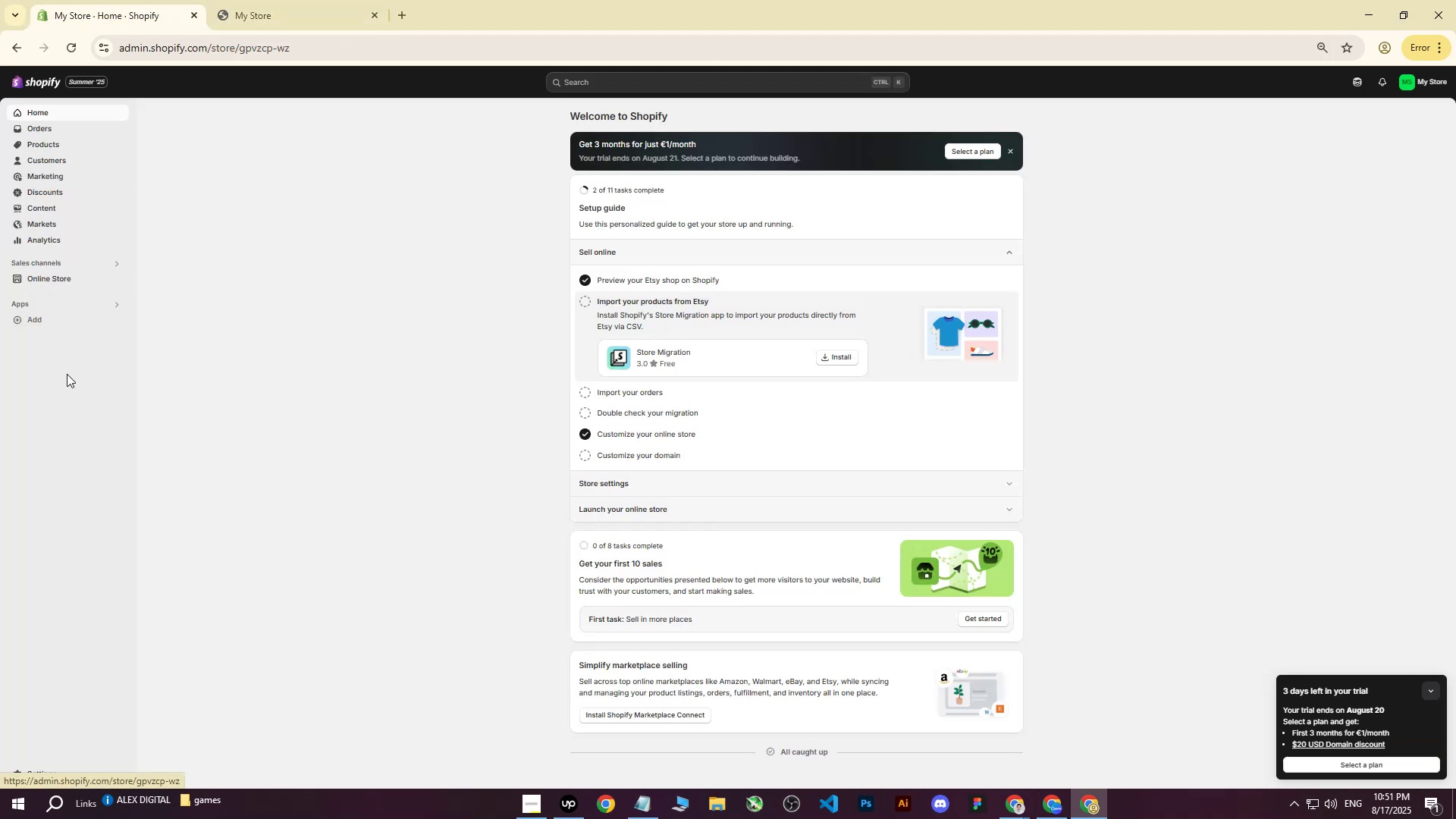 
left_click([559, 805])
 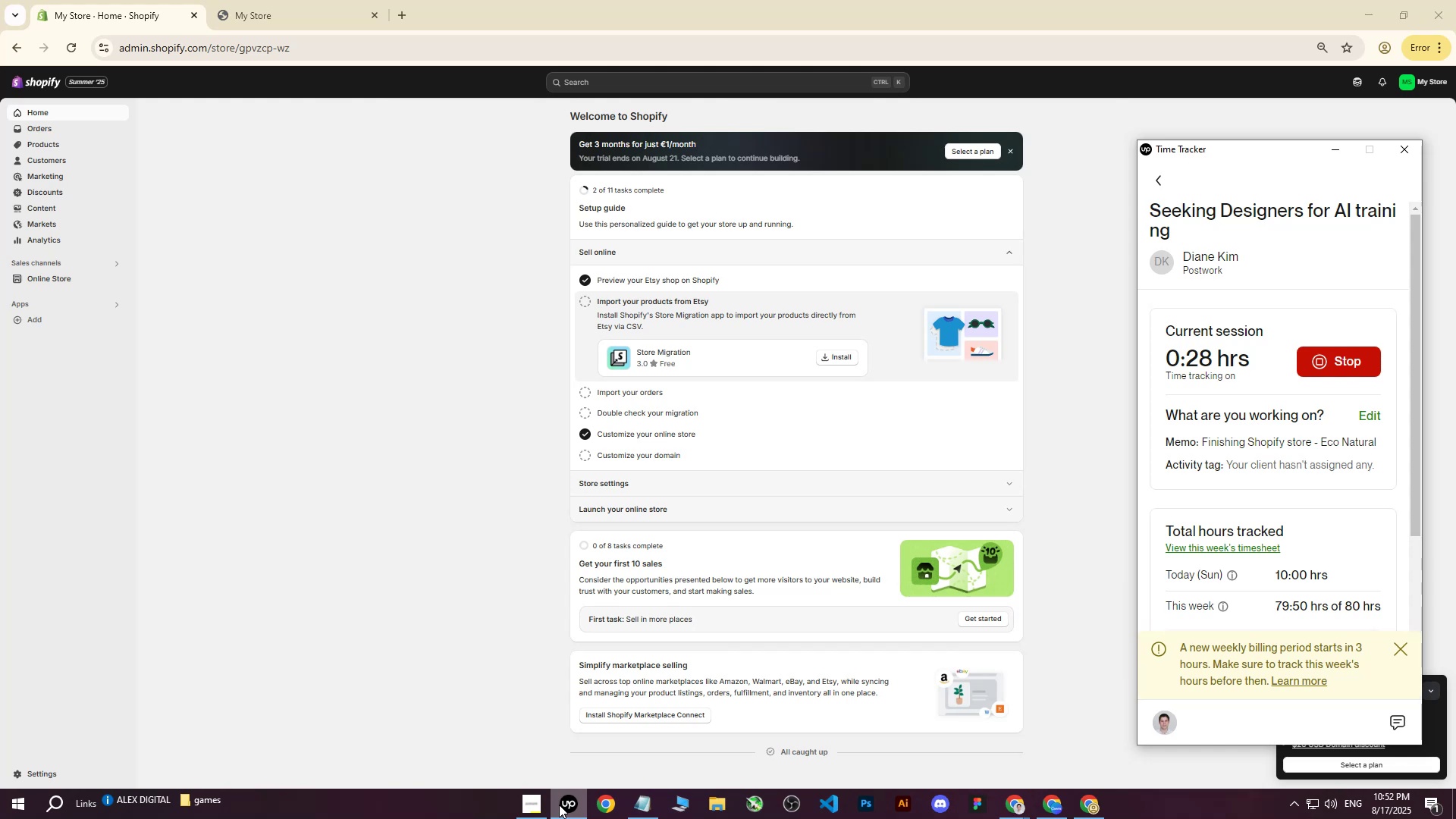 
left_click([559, 805])
 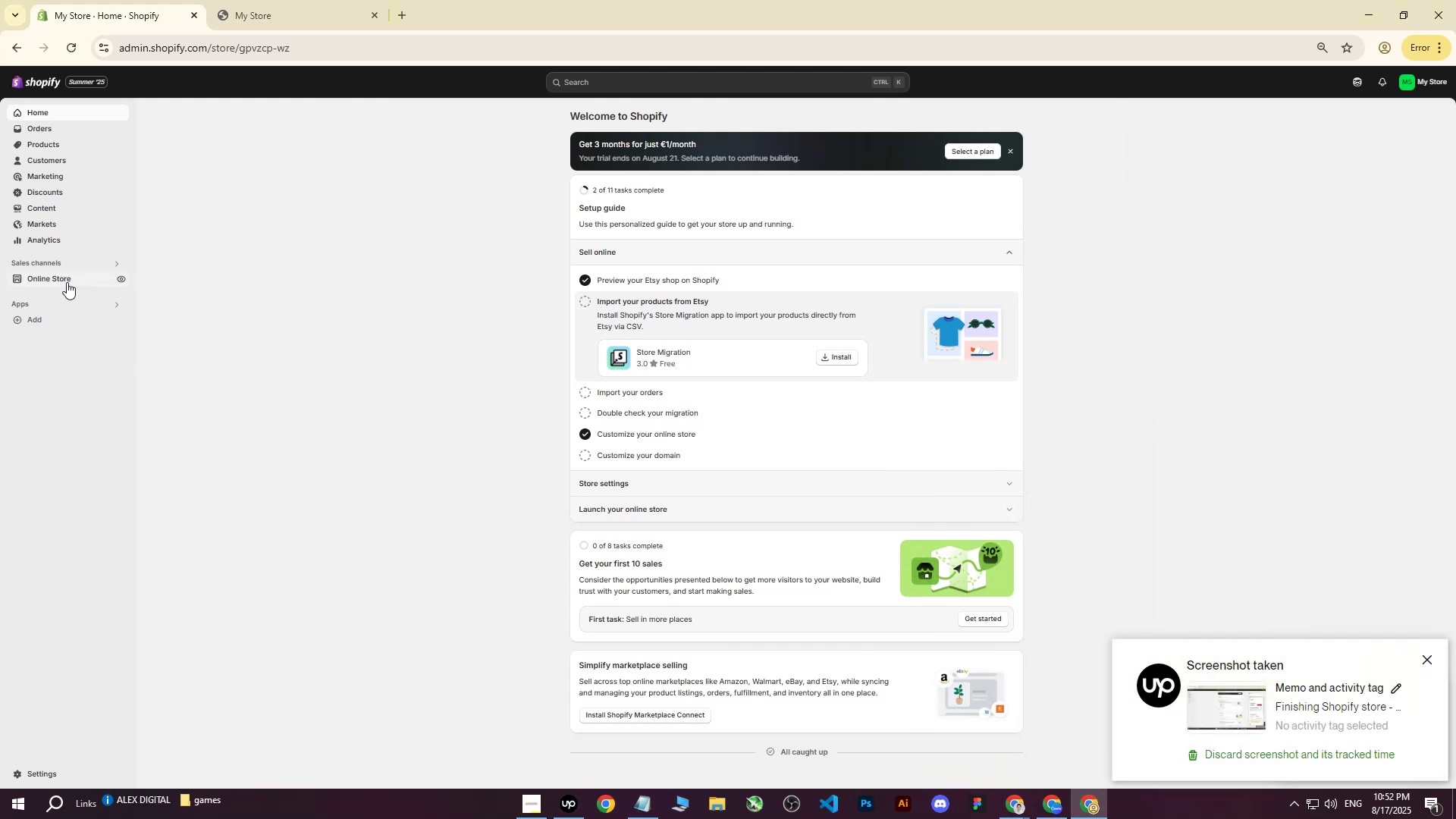 
left_click([64, 281])
 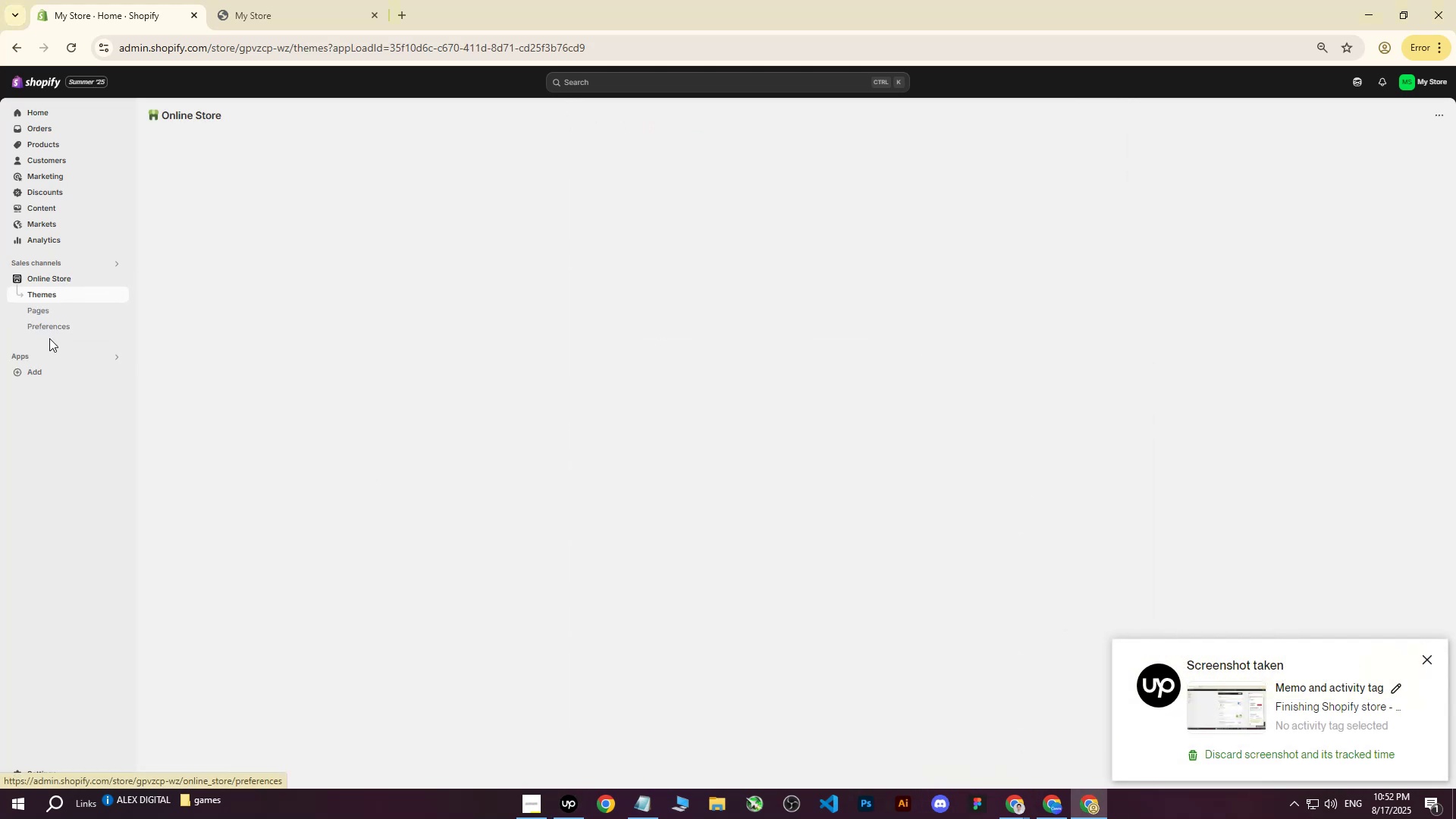 
double_click([51, 332])
 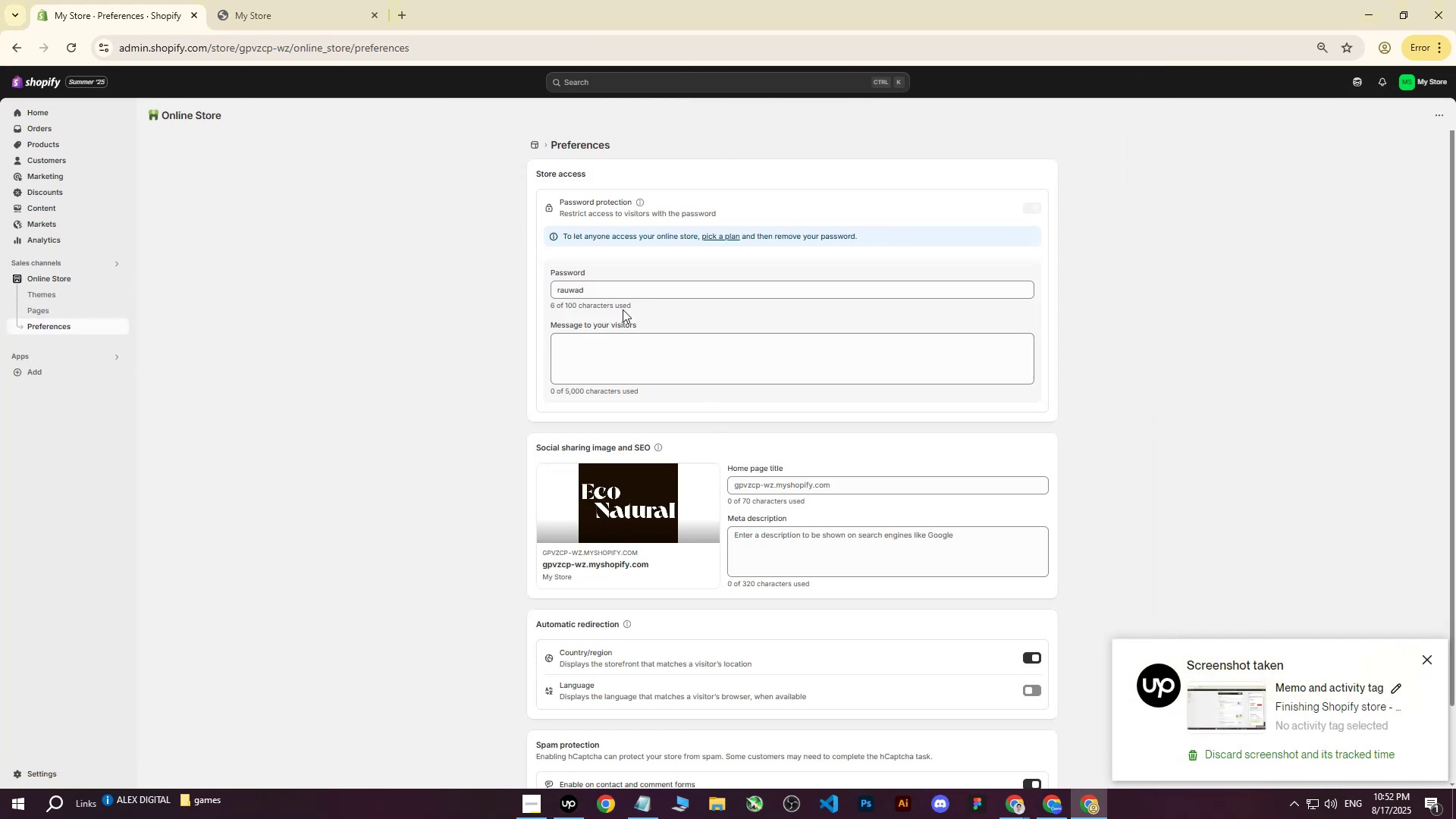 
left_click_drag(start_coordinate=[648, 290], to_coordinate=[494, 291])
 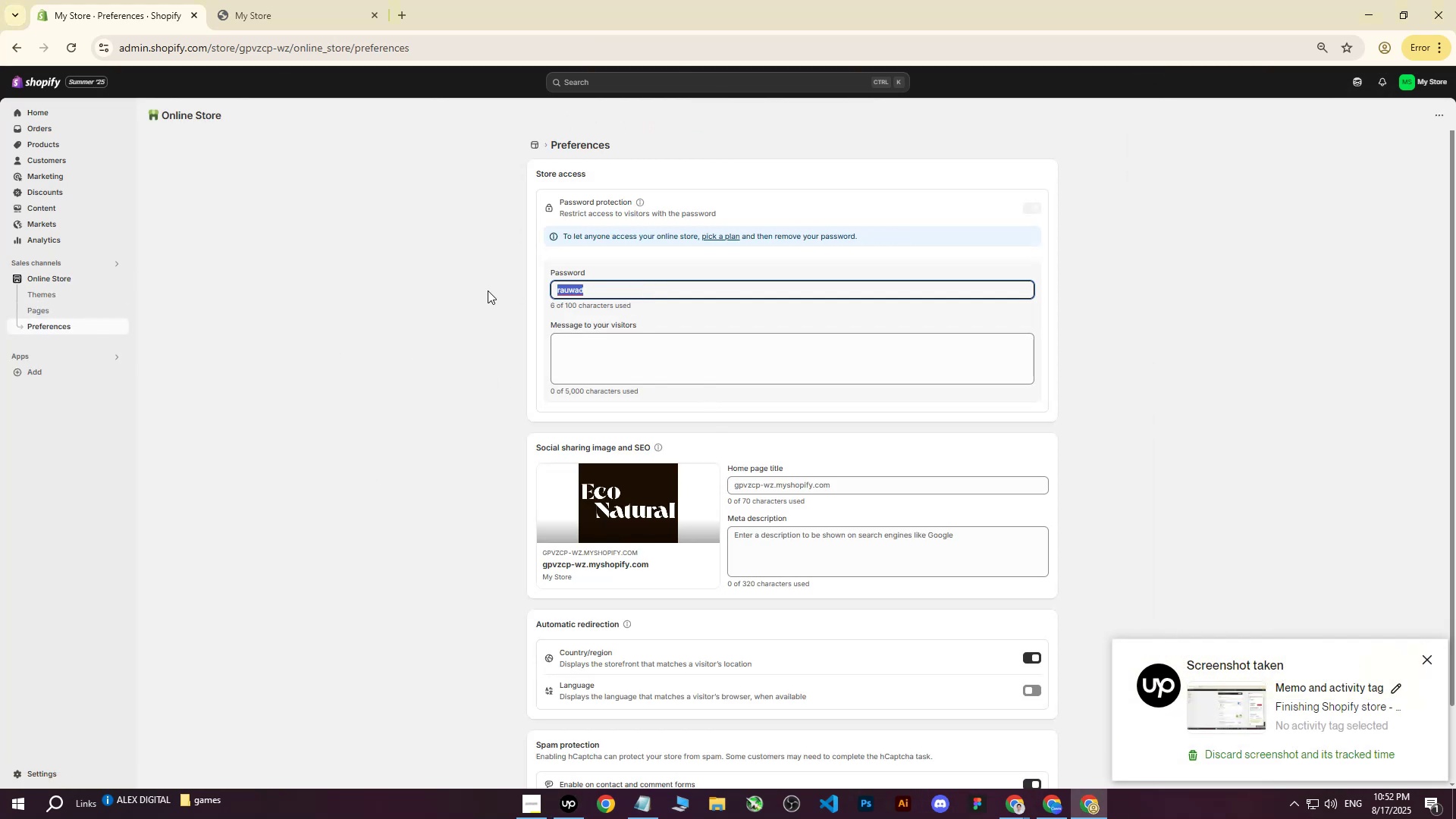 
type(Dianee2)
 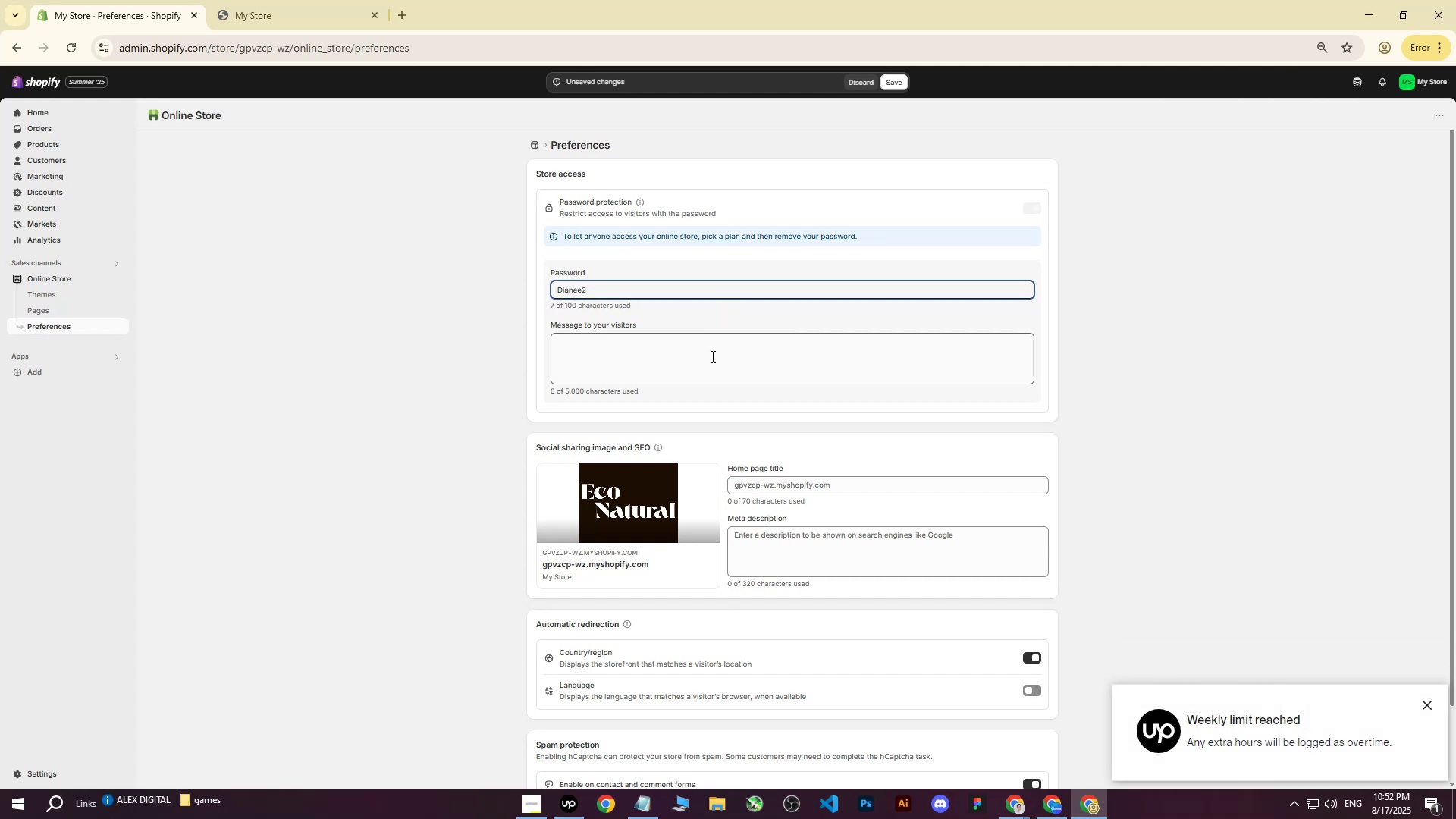 
wait(13.13)
 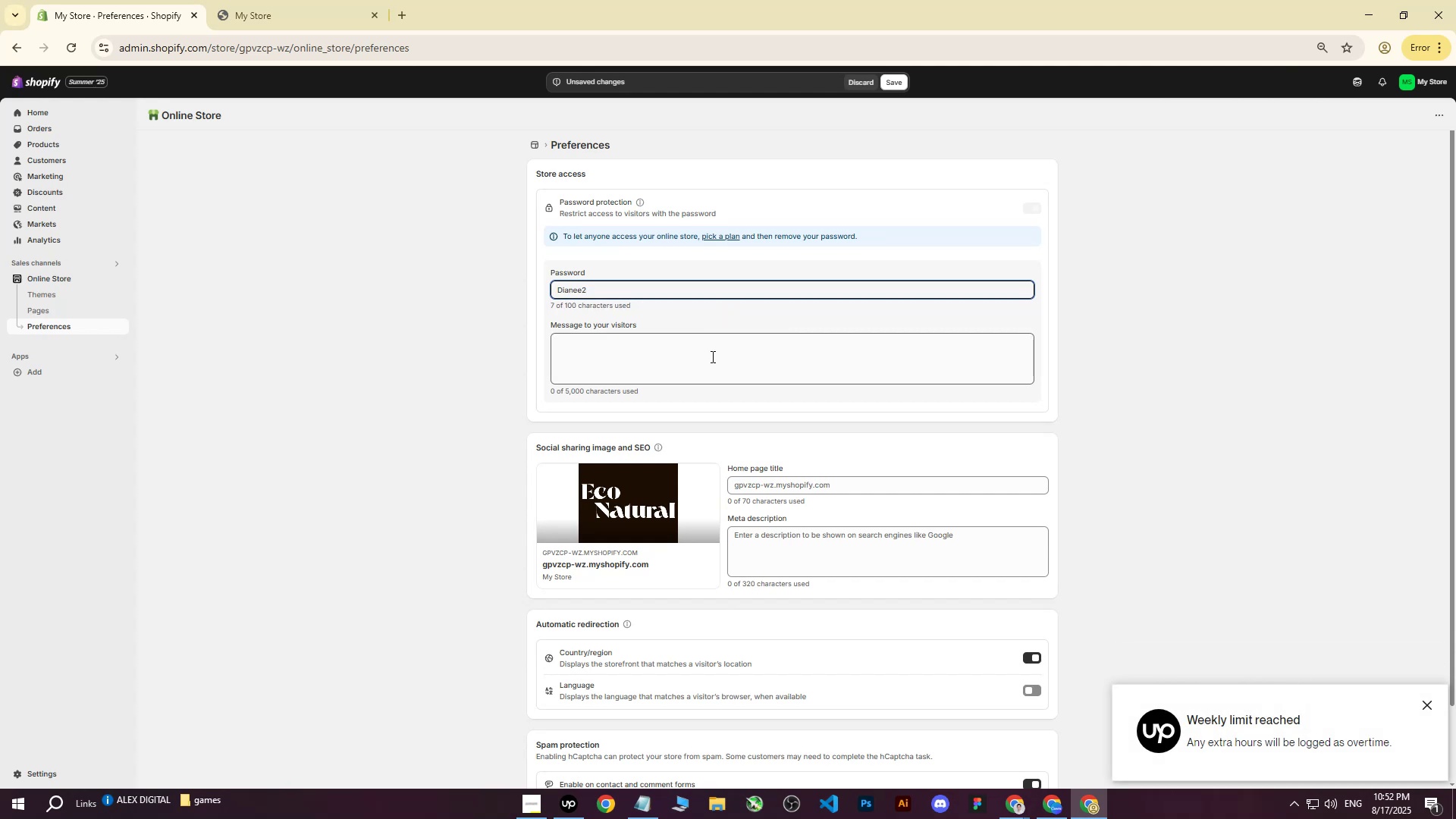 
scroll: coordinate [726, 402], scroll_direction: up, amount: 1.0
 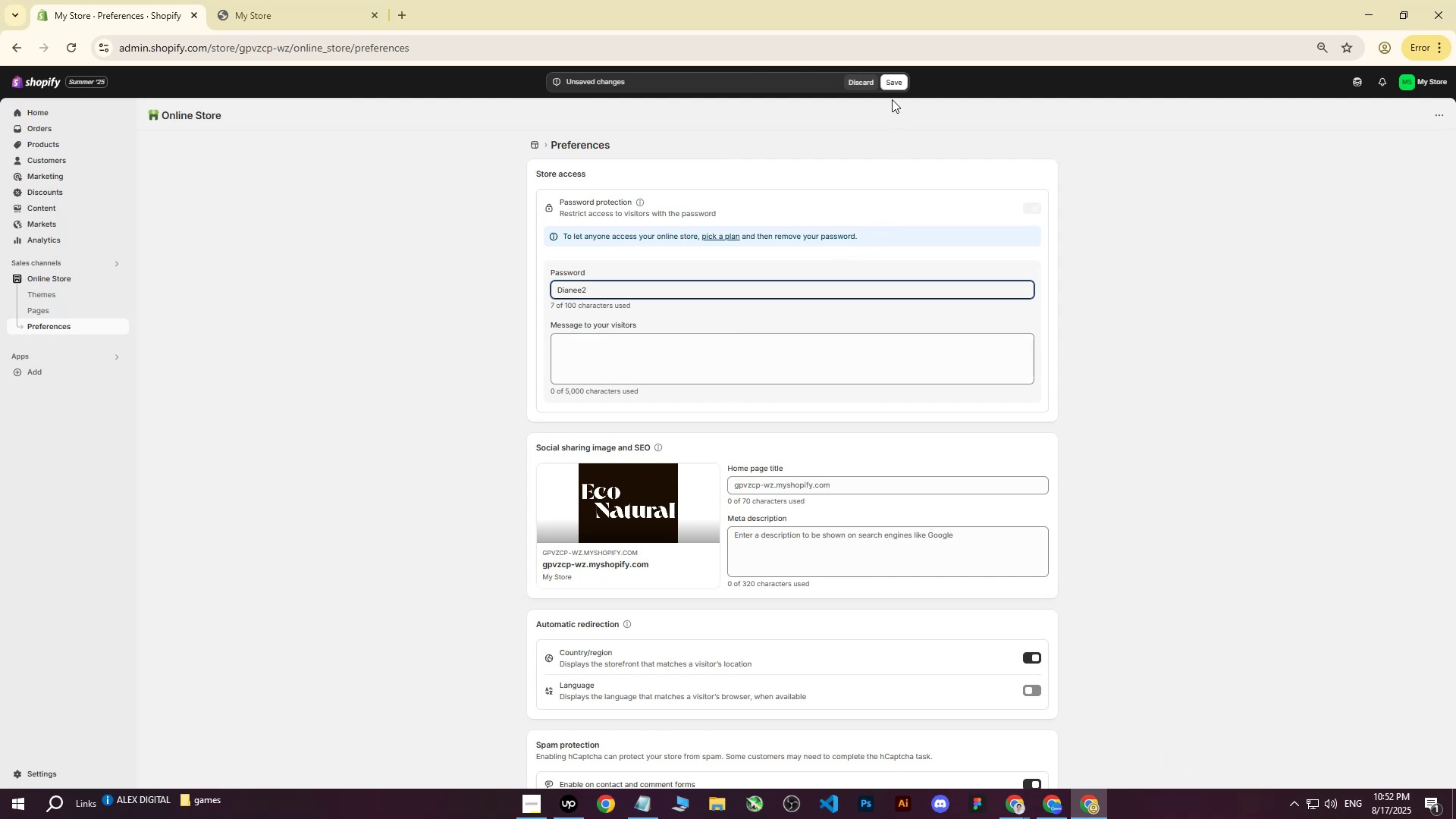 
left_click([893, 83])
 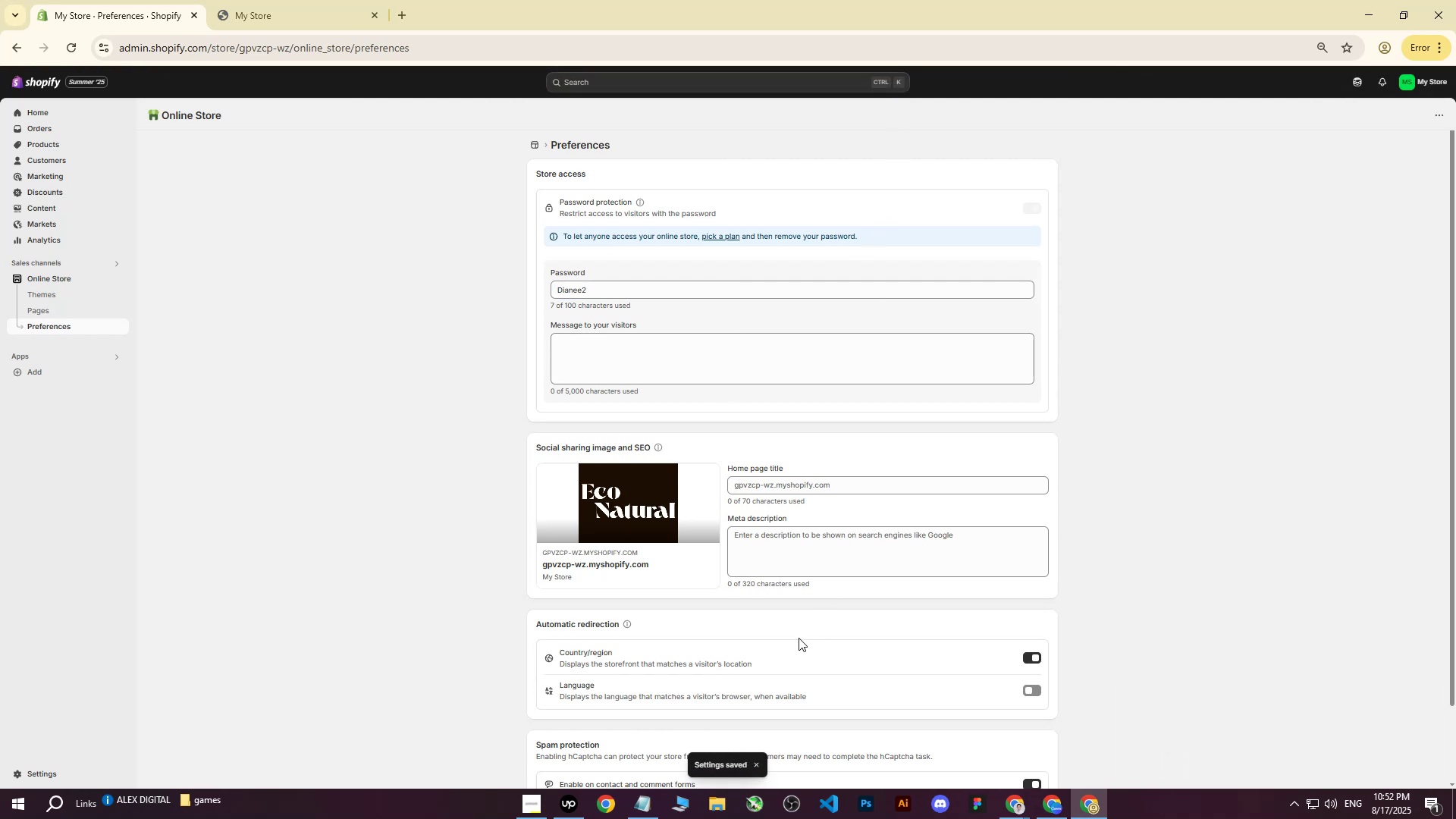 
scroll: coordinate [395, 437], scroll_direction: down, amount: 6.0
 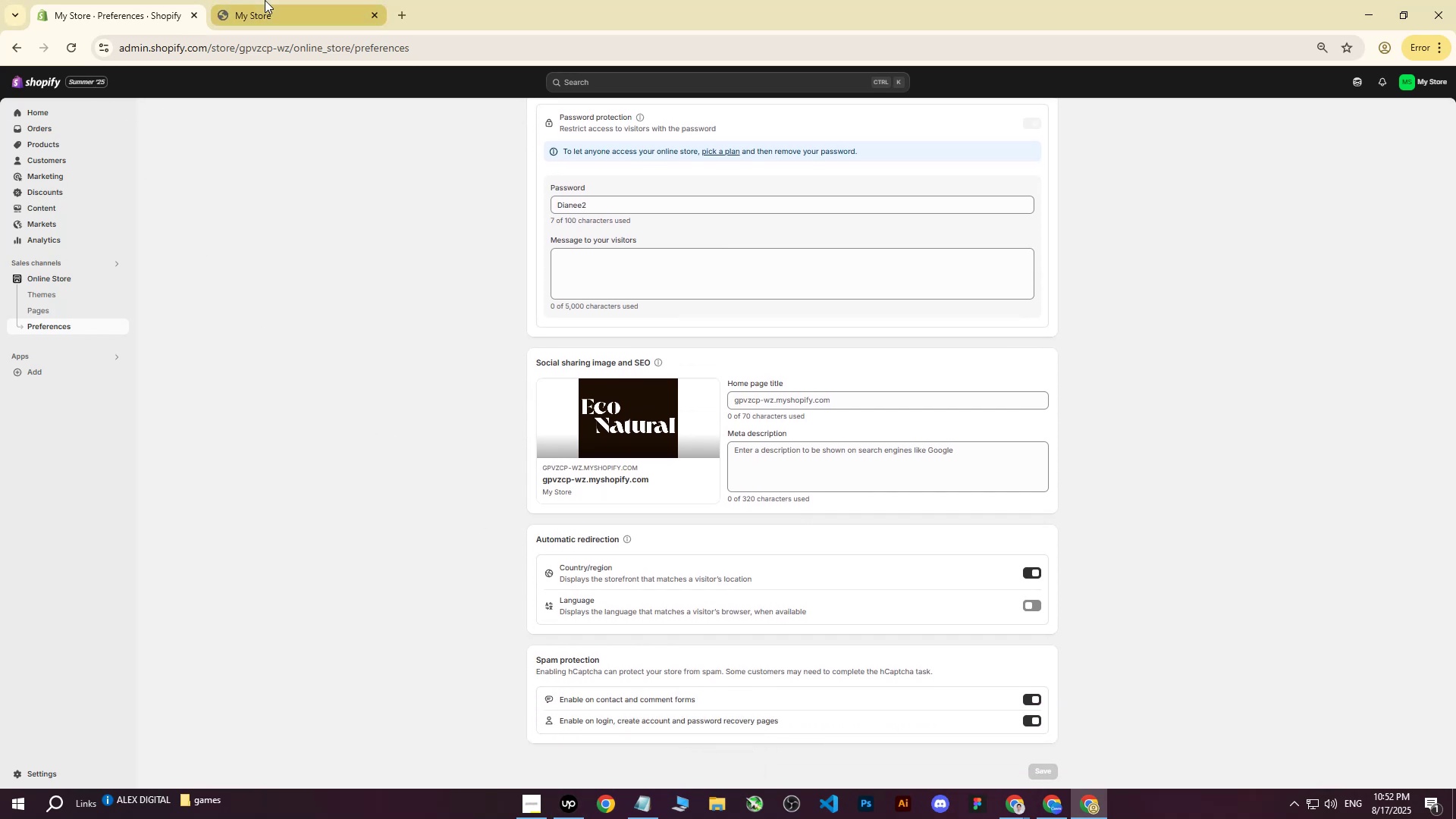 
left_click([265, 0])
 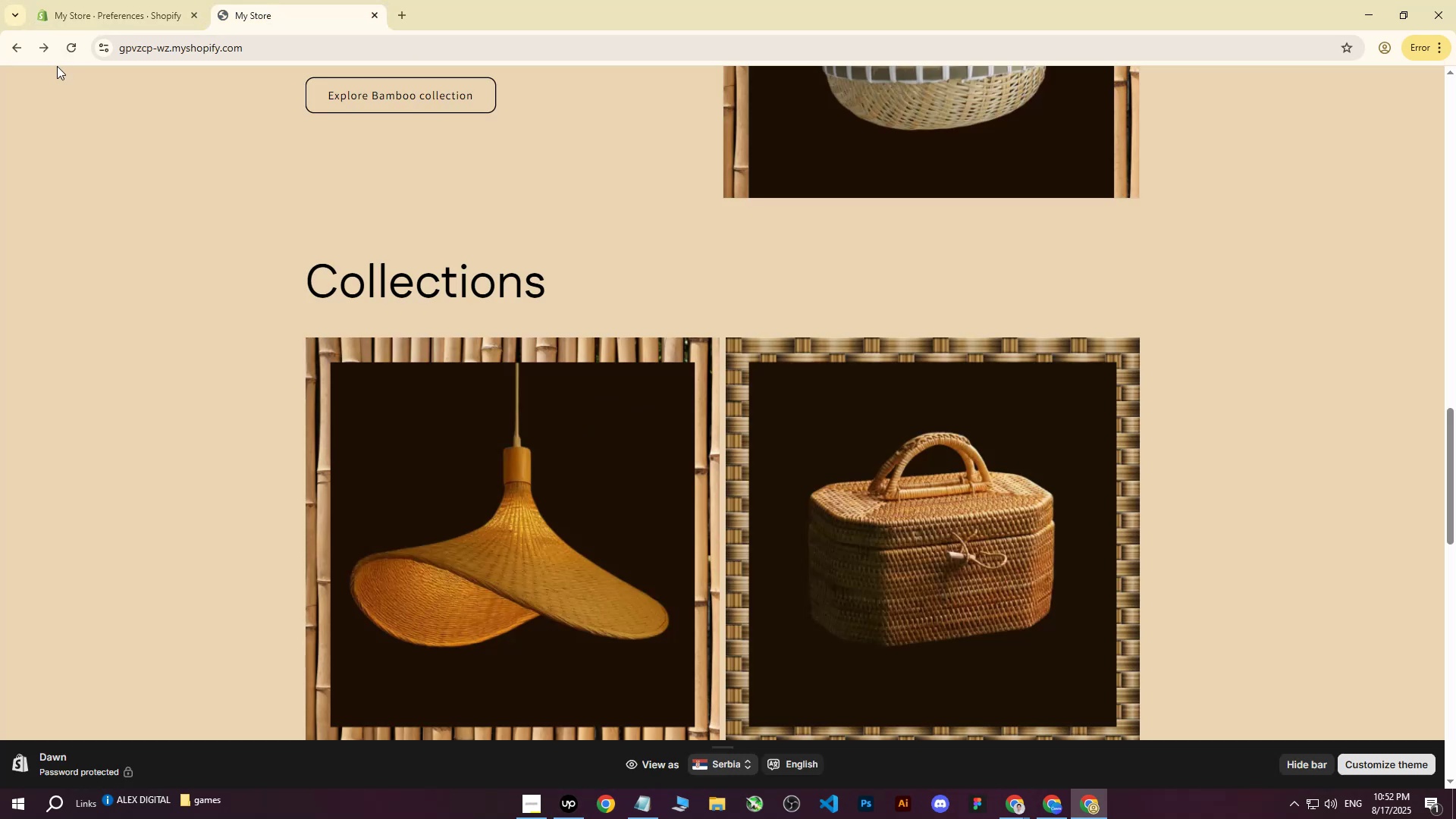 
left_click([71, 53])
 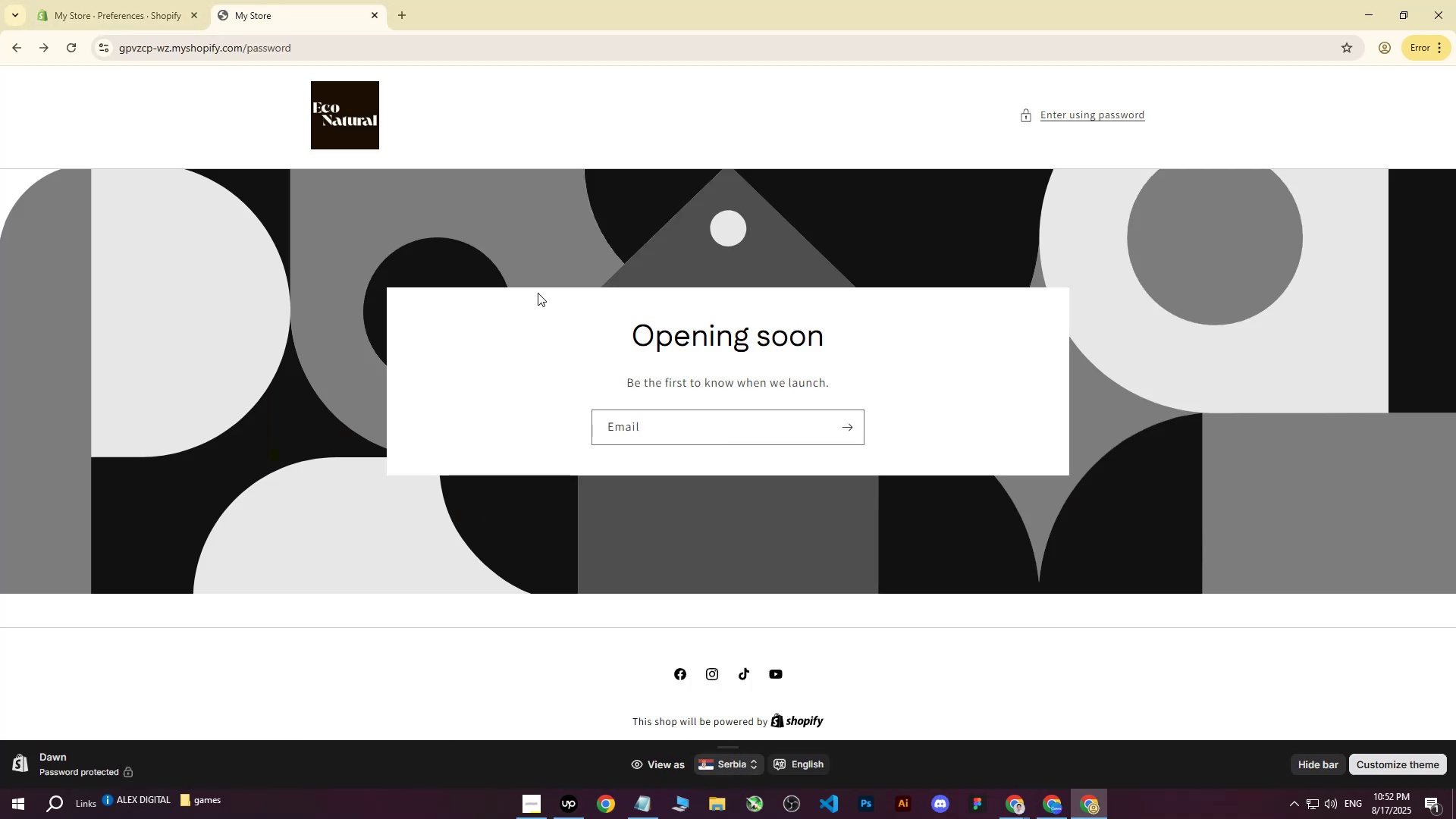 
left_click([165, 0])
 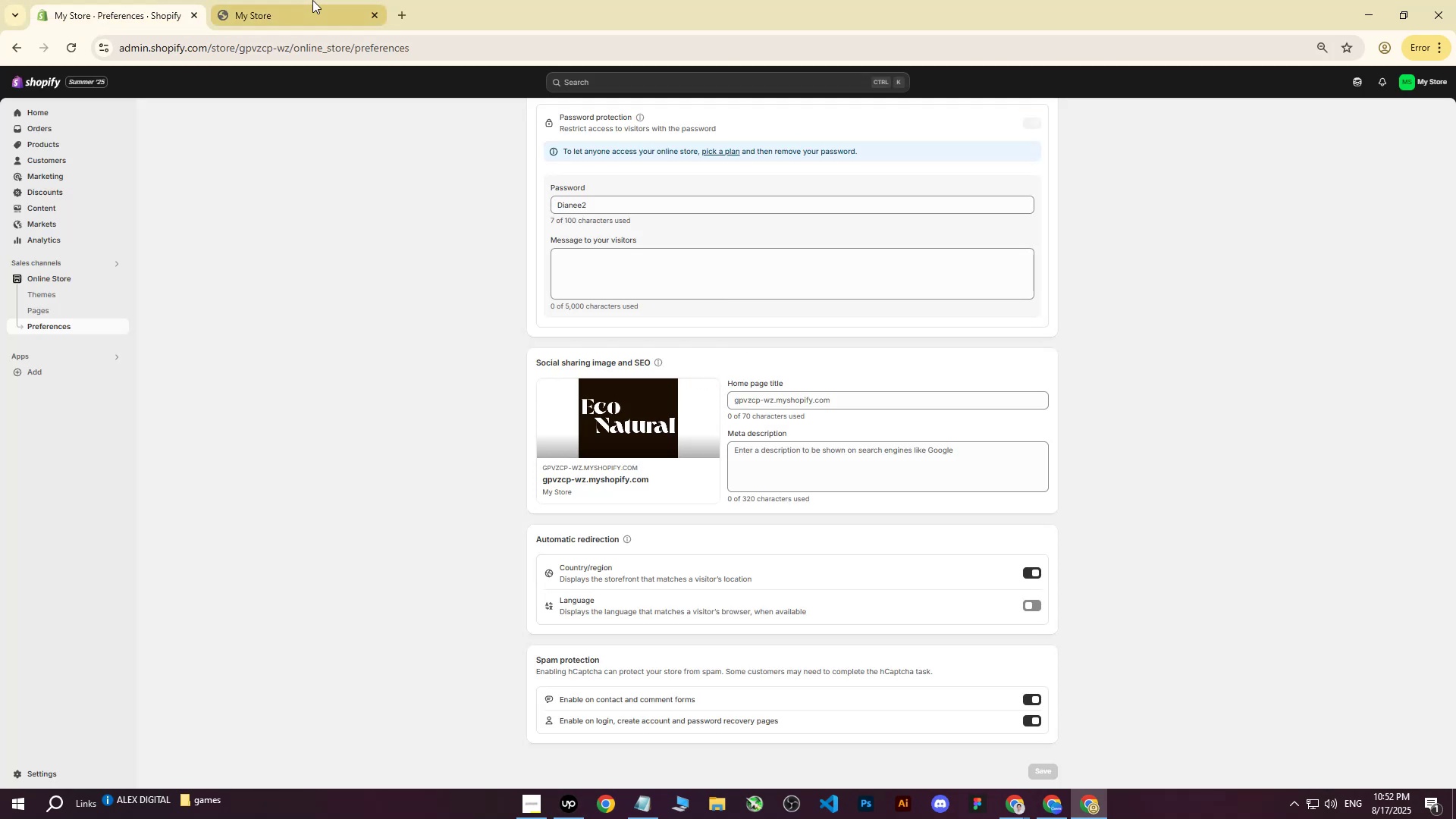 
left_click([312, 0])
 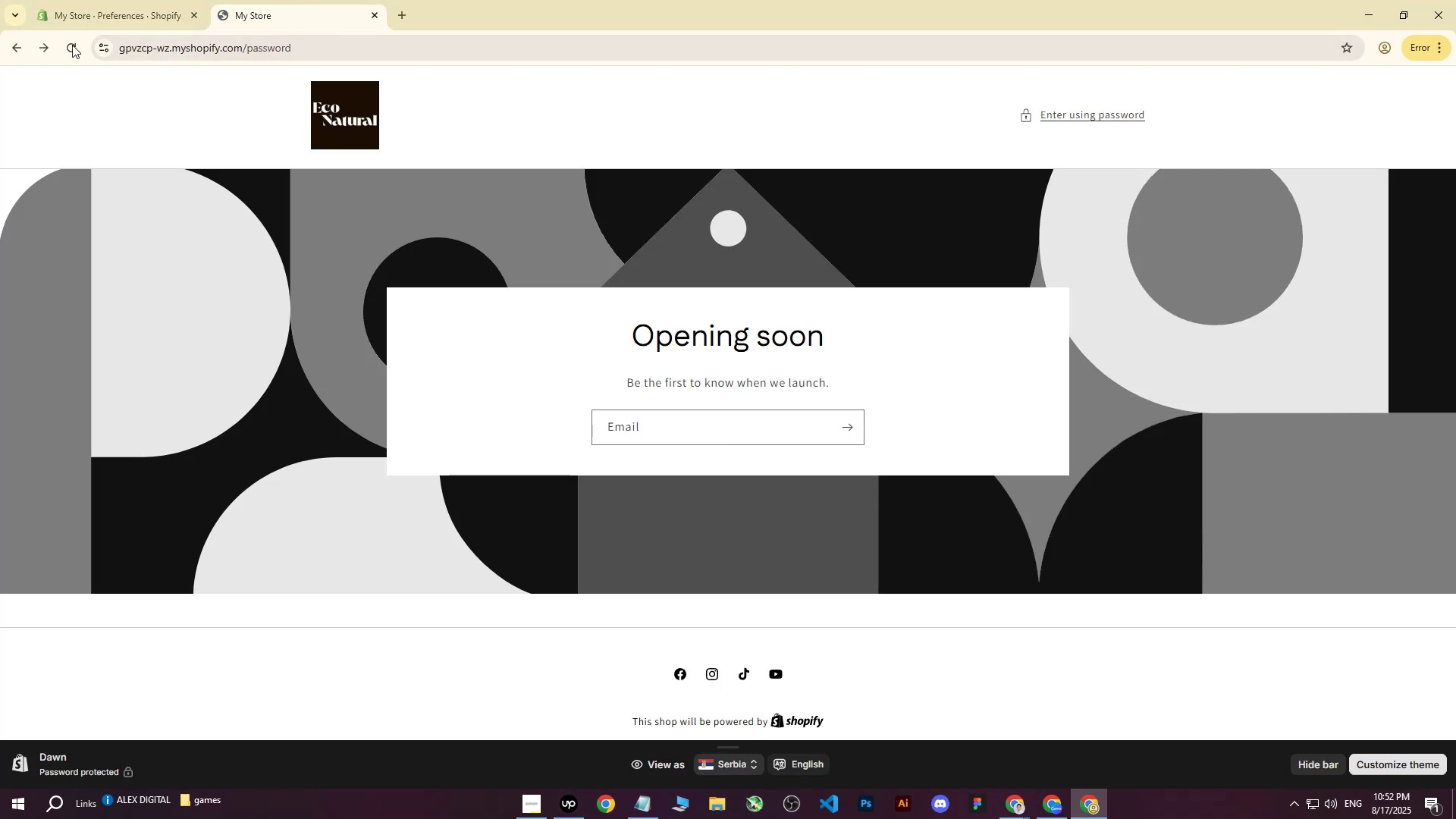 
left_click([68, 45])
 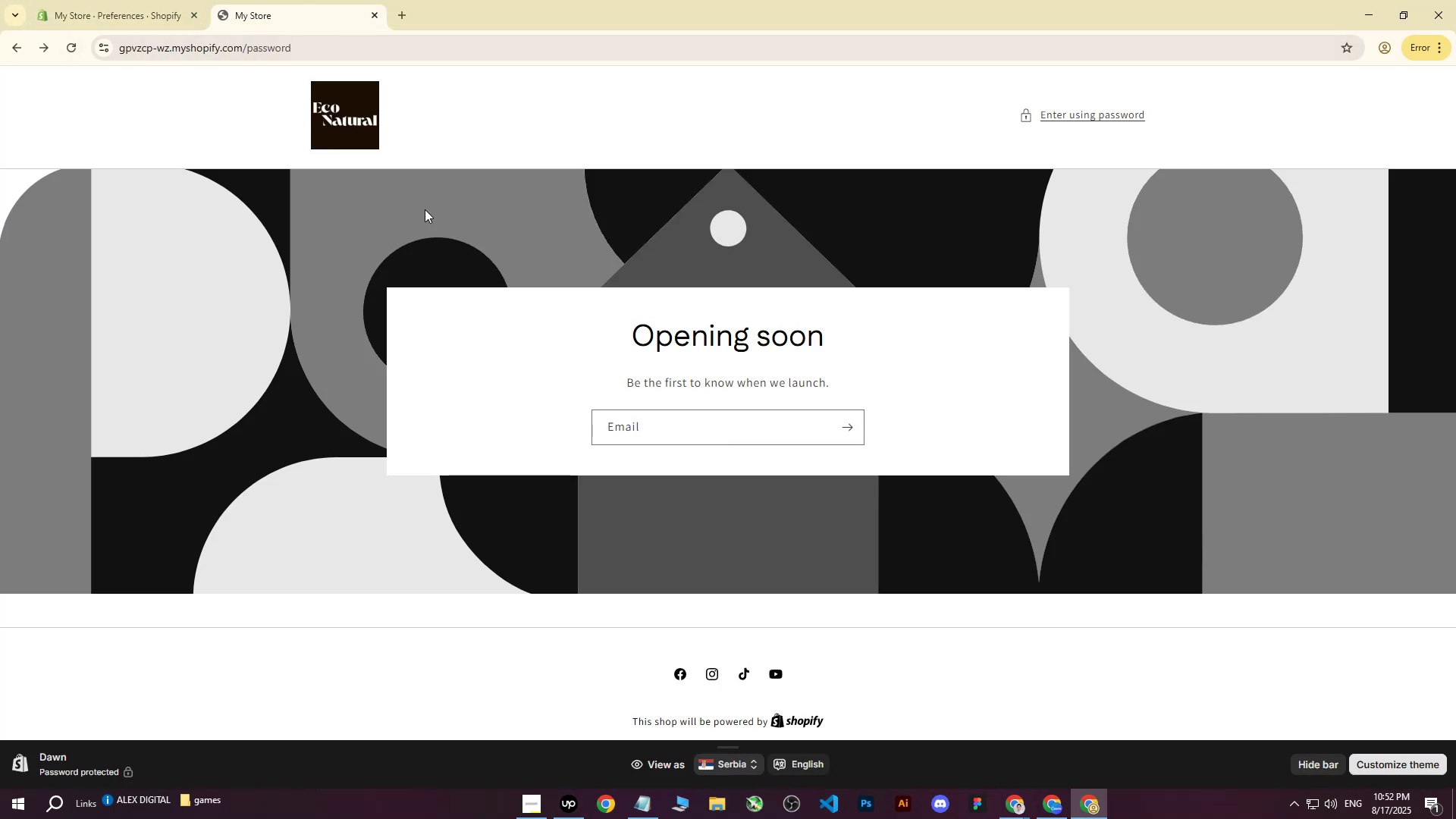 
left_click([133, 0])
 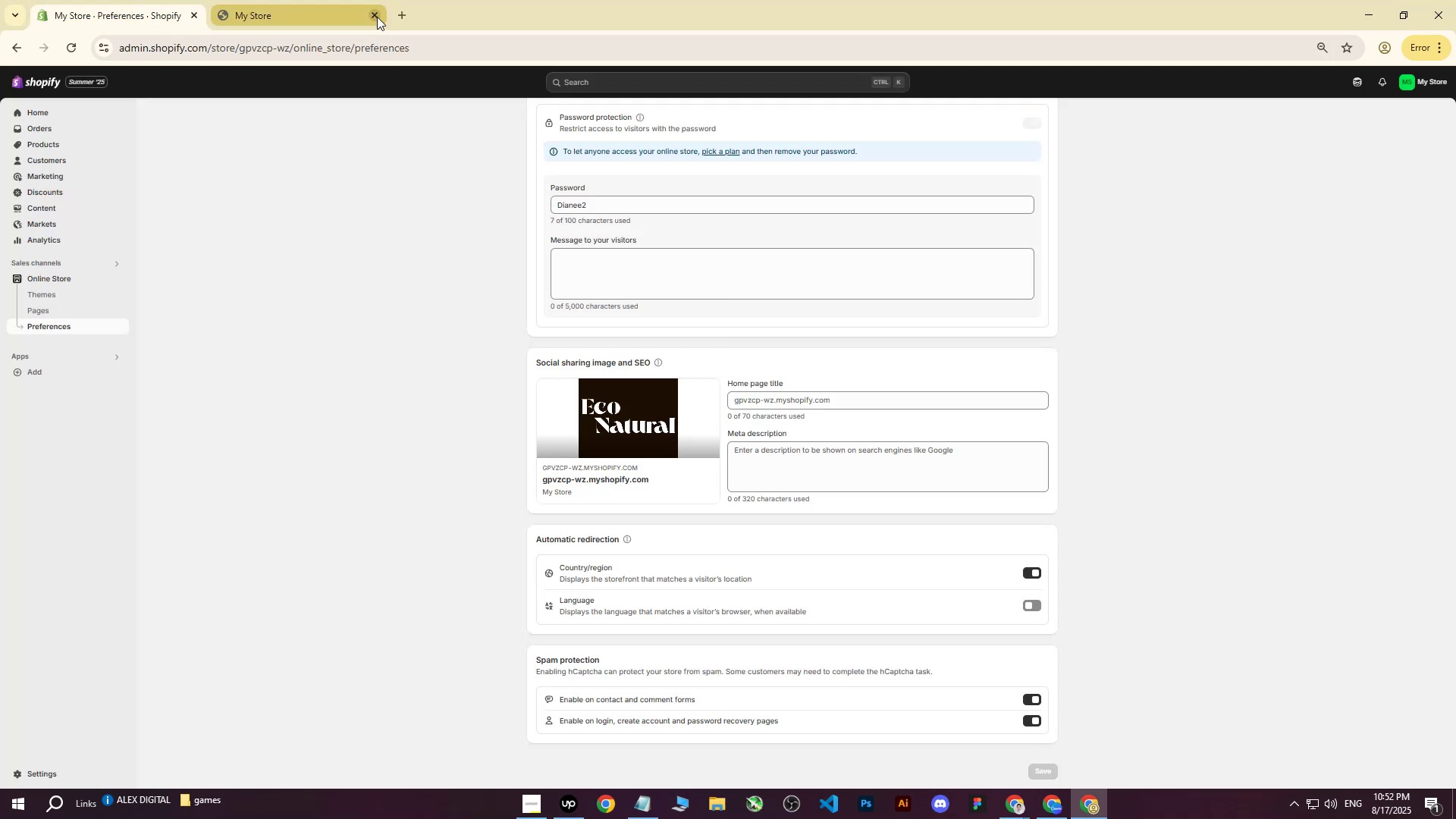 
left_click([376, 17])
 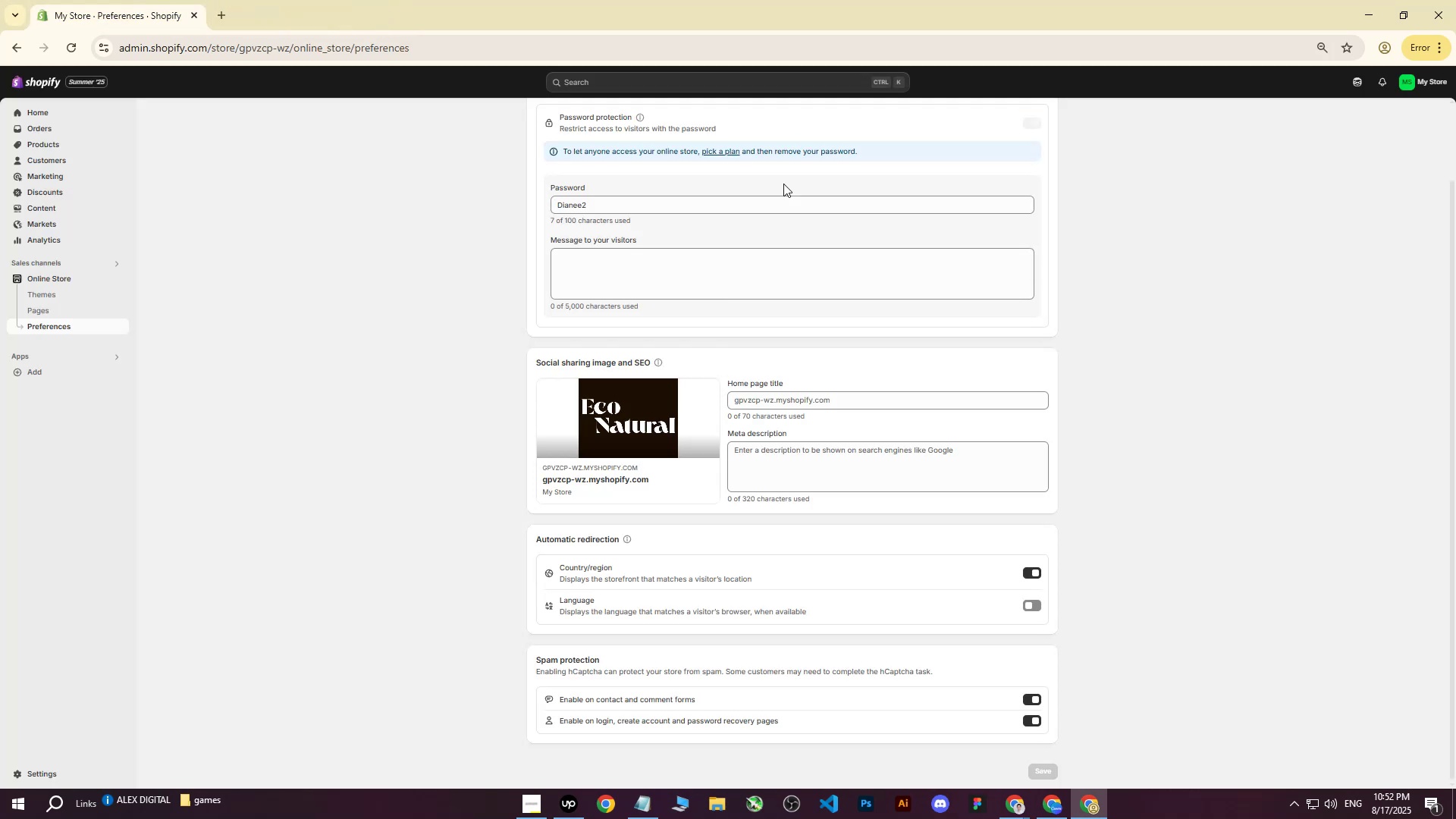 
scroll: coordinate [903, 301], scroll_direction: up, amount: 4.0
 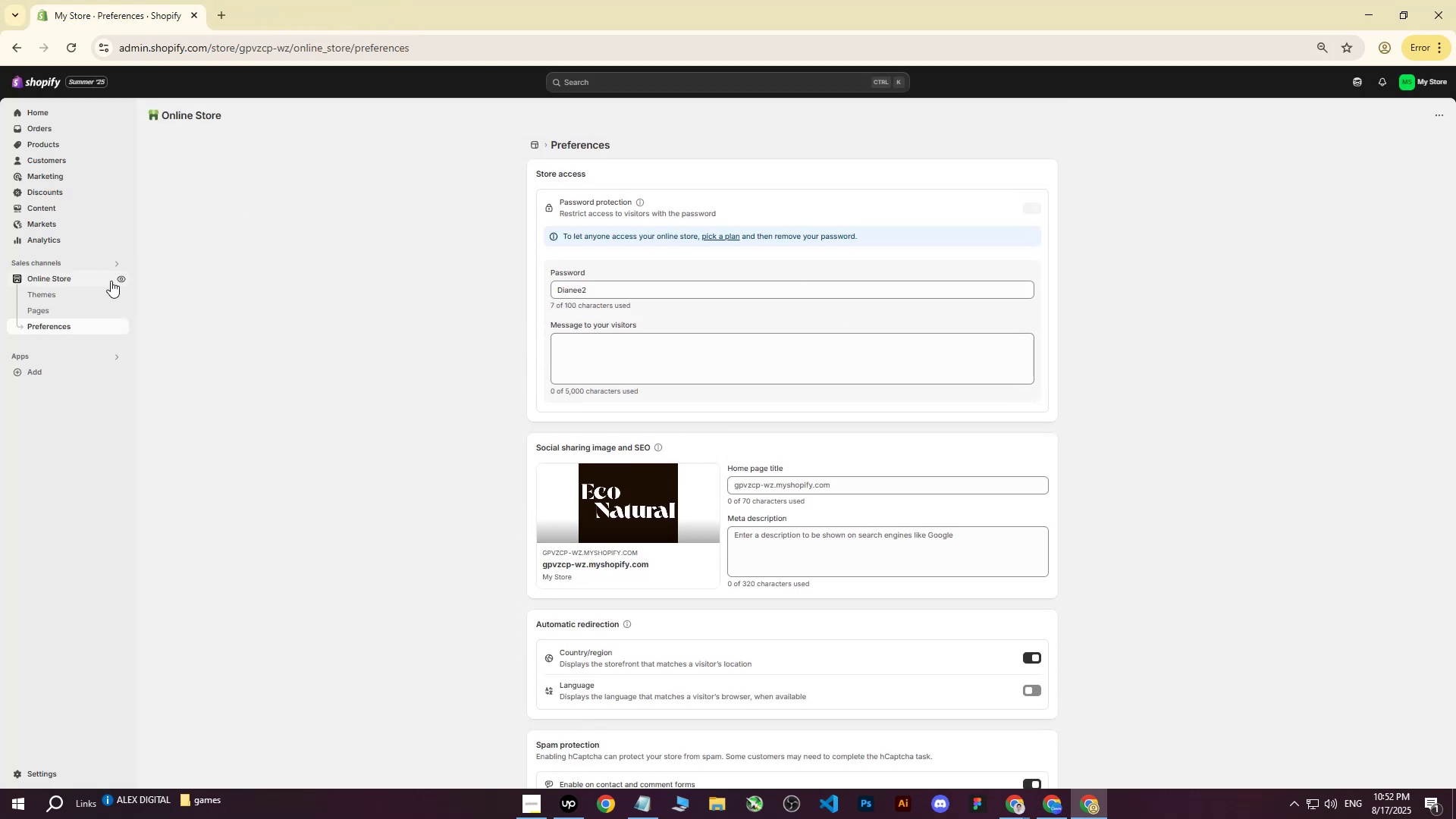 
left_click([117, 277])
 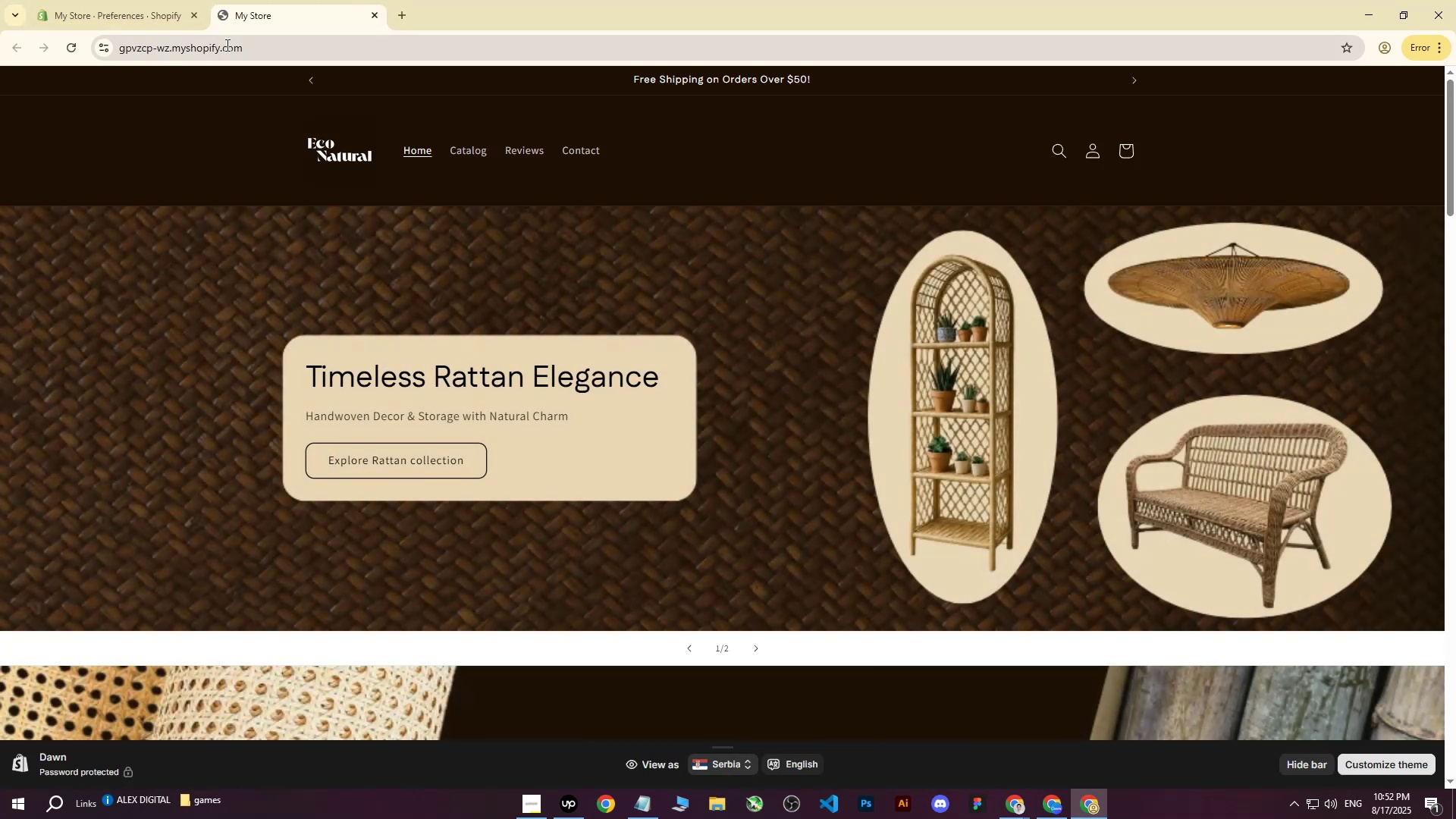 
left_click([226, 46])
 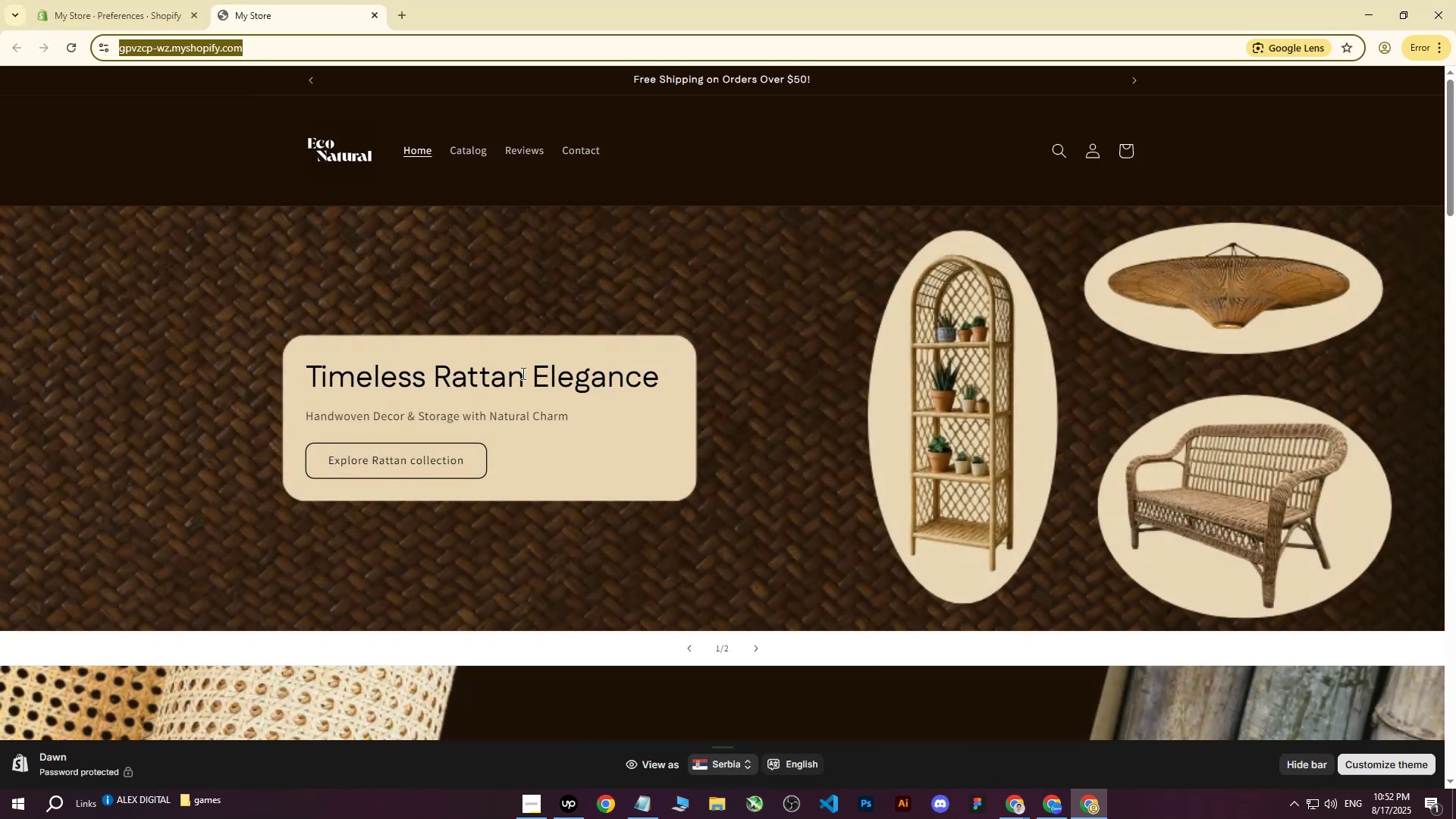 
key(Control+ControlLeft)
 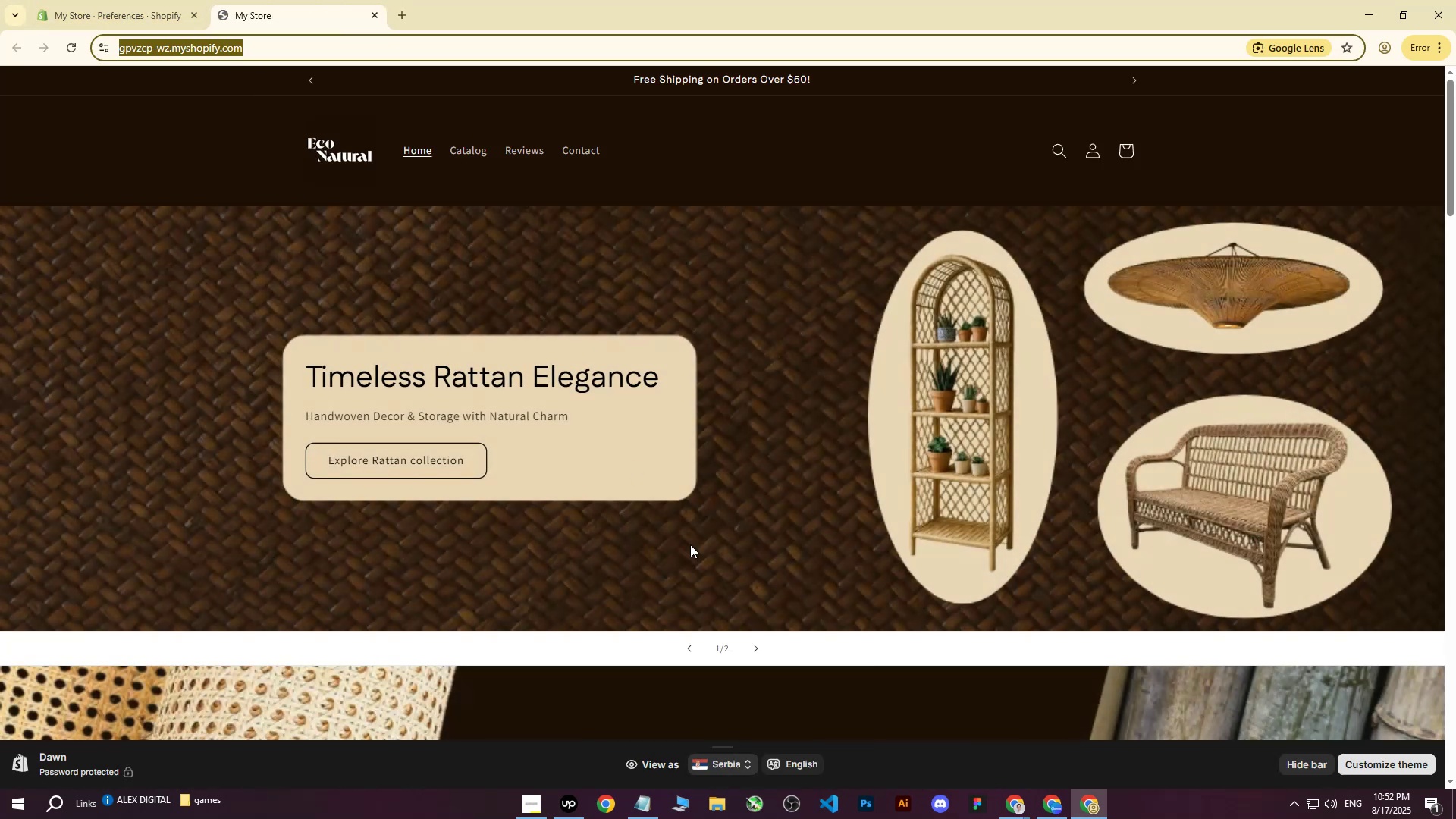 
key(Control+C)
 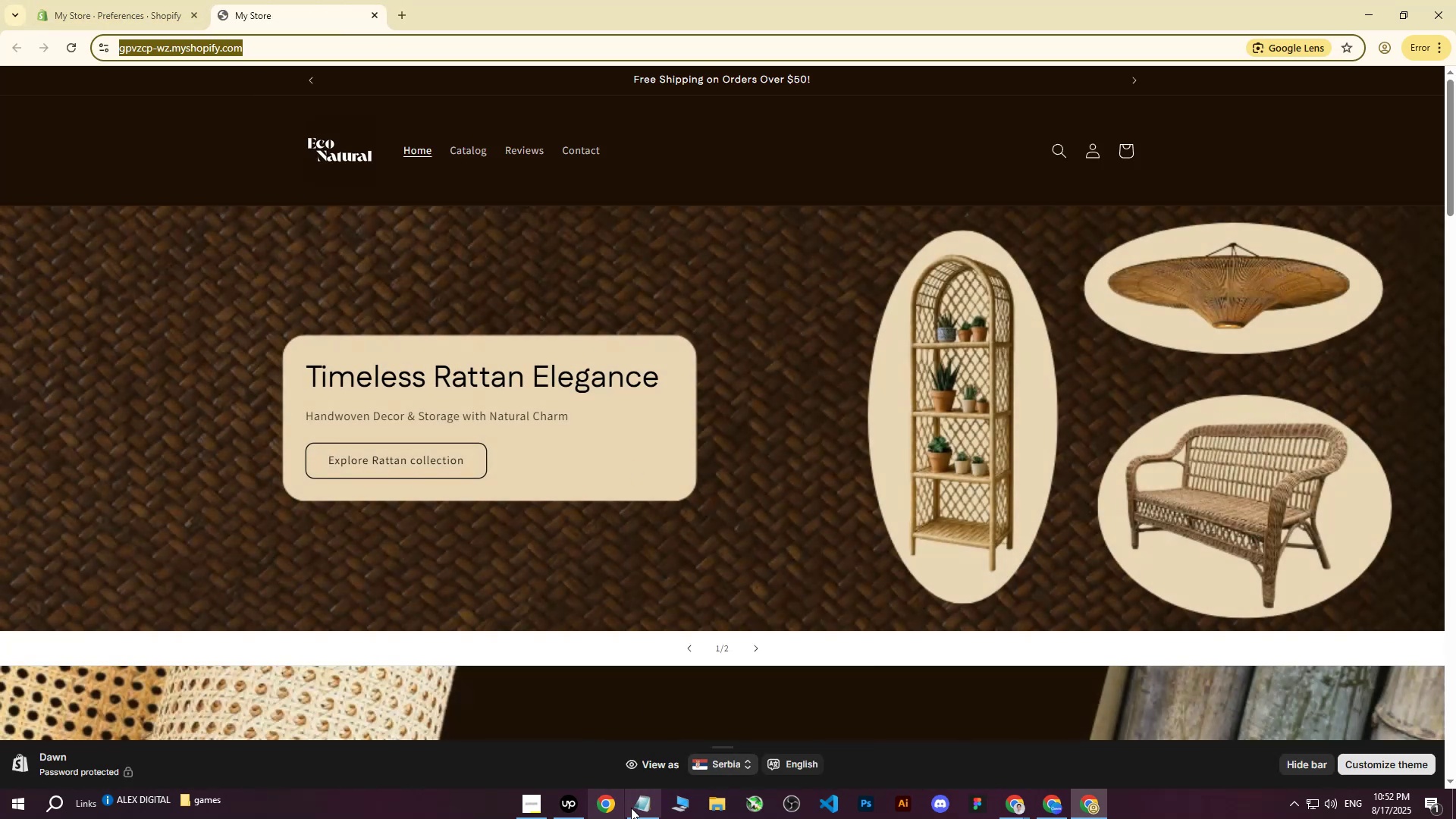 
left_click([639, 817])
 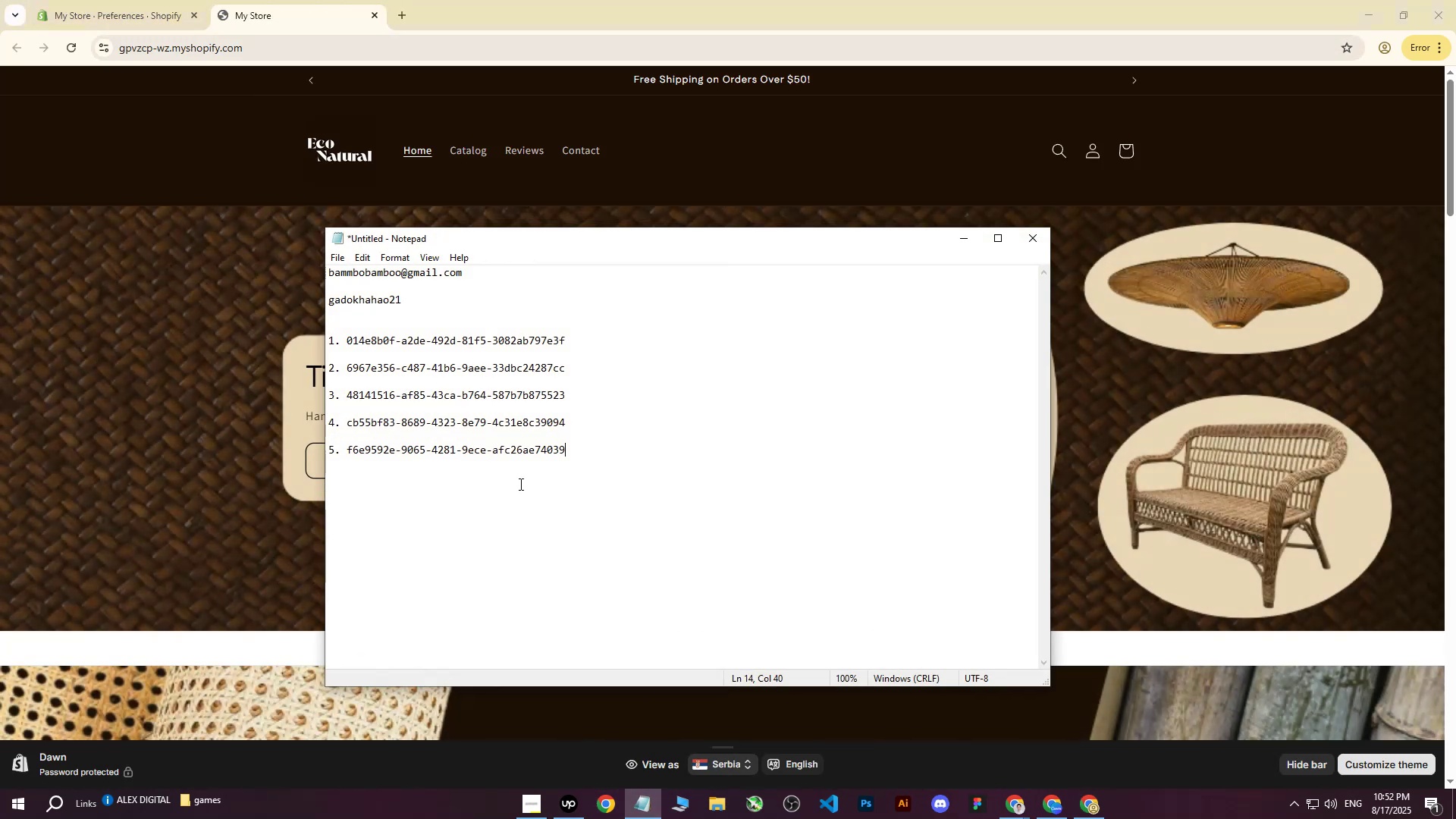 
key(Enter)
 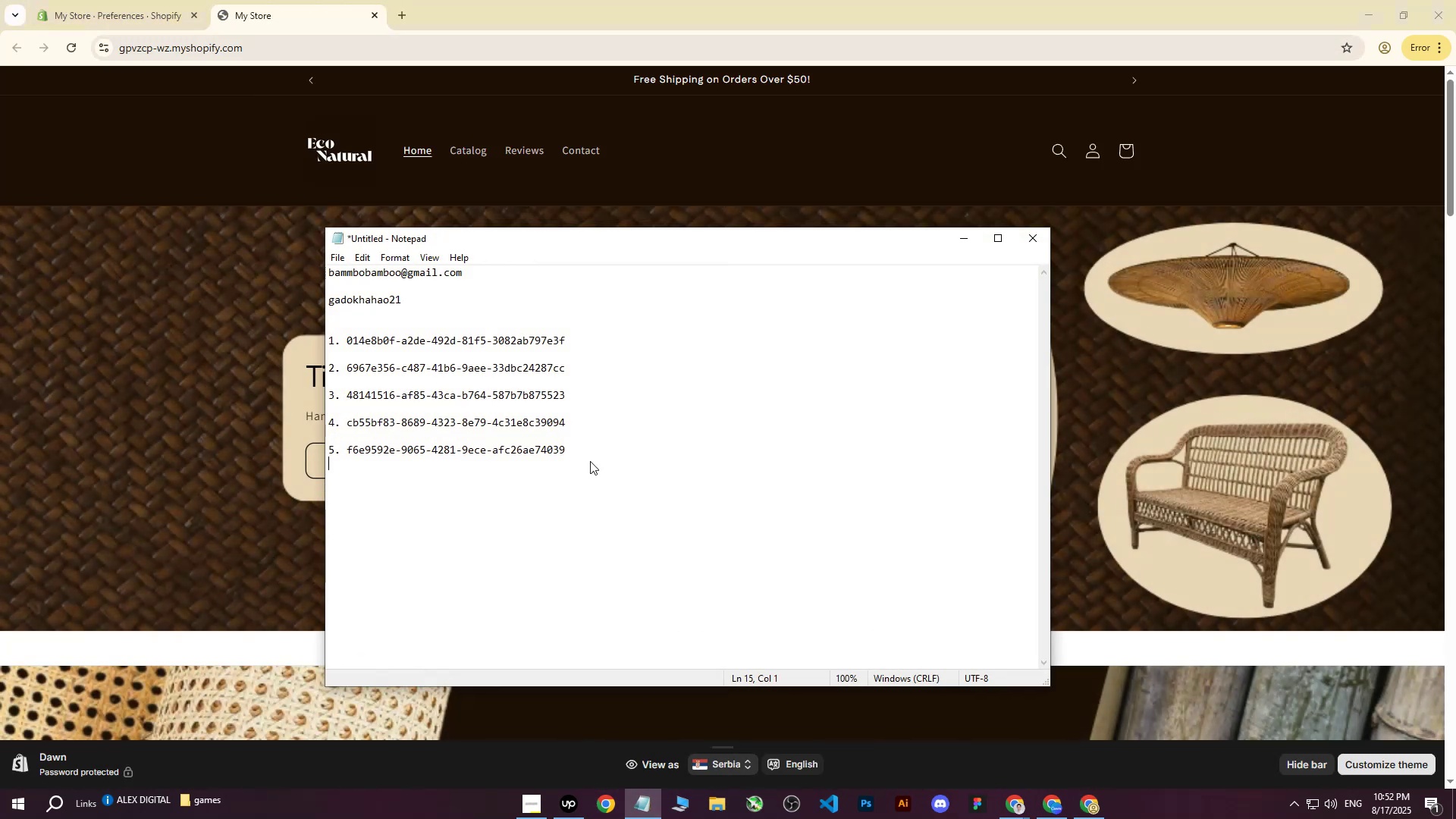 
key(Enter)
 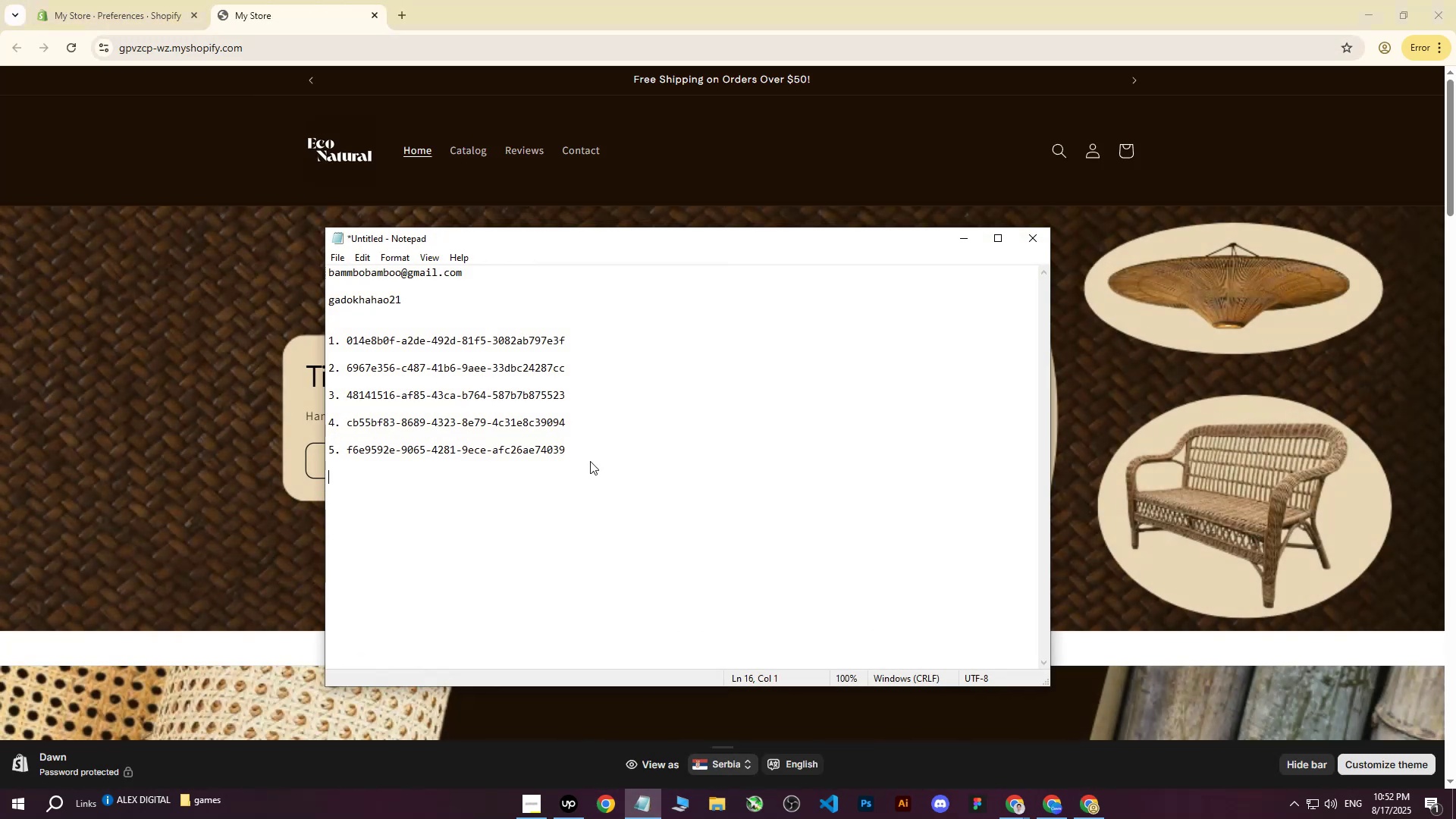 
key(Enter)
 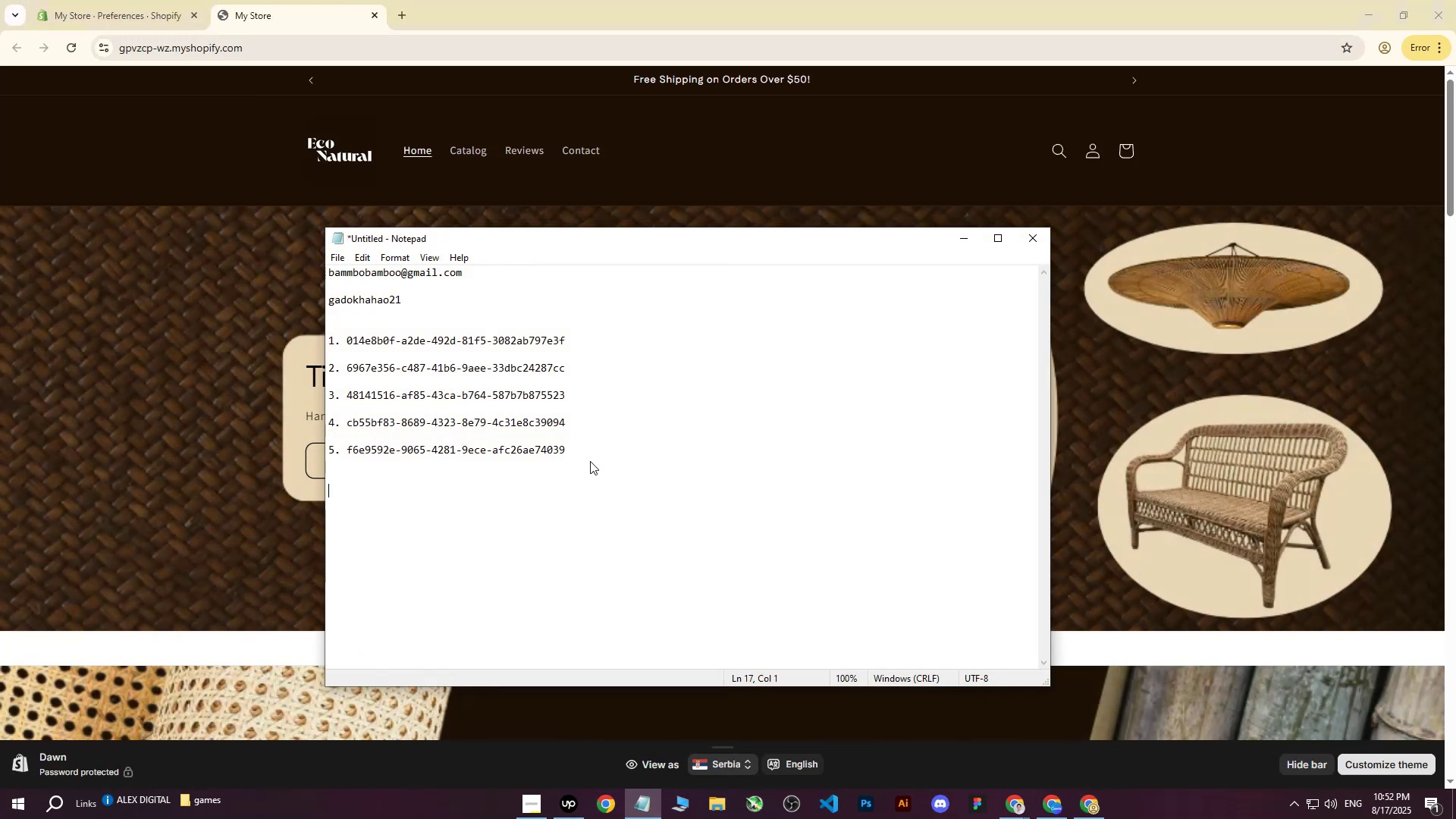 
key(Control+ControlLeft)
 